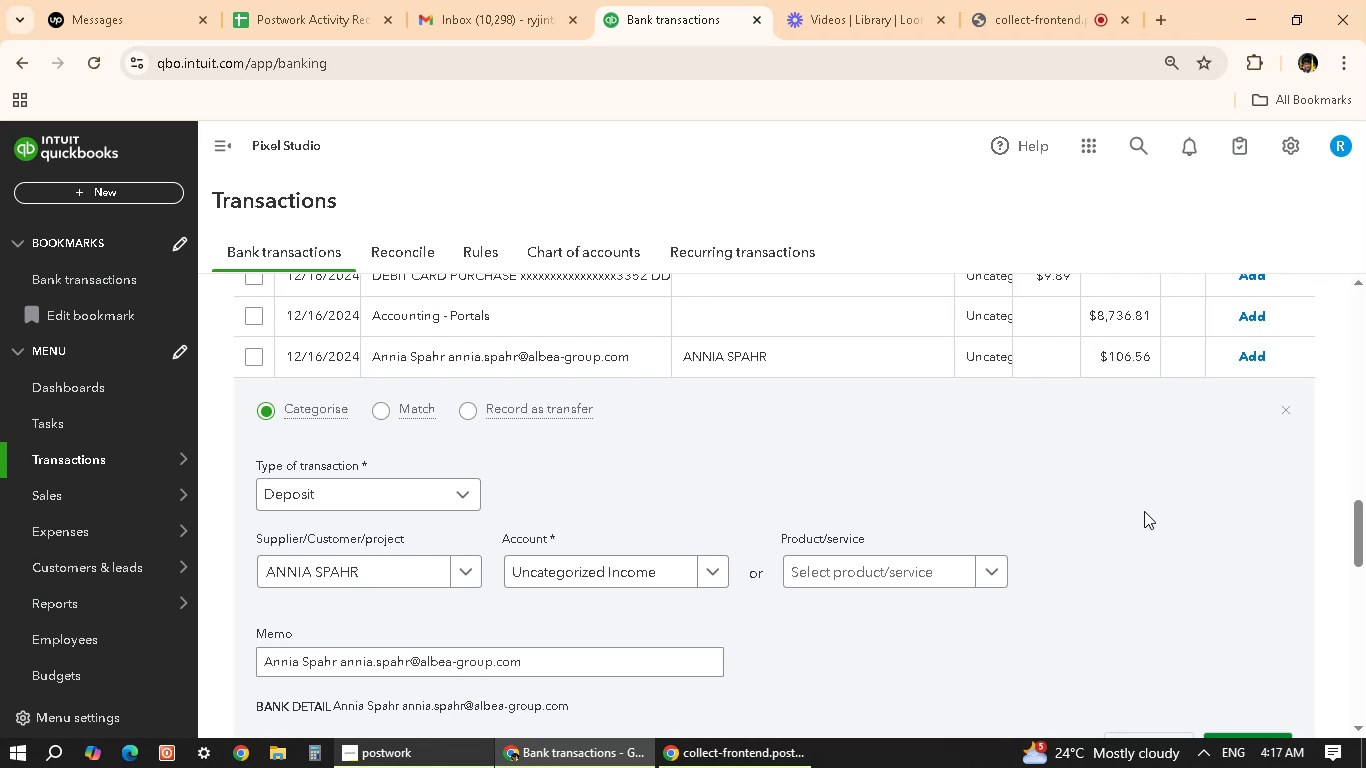 
wait(21.35)
 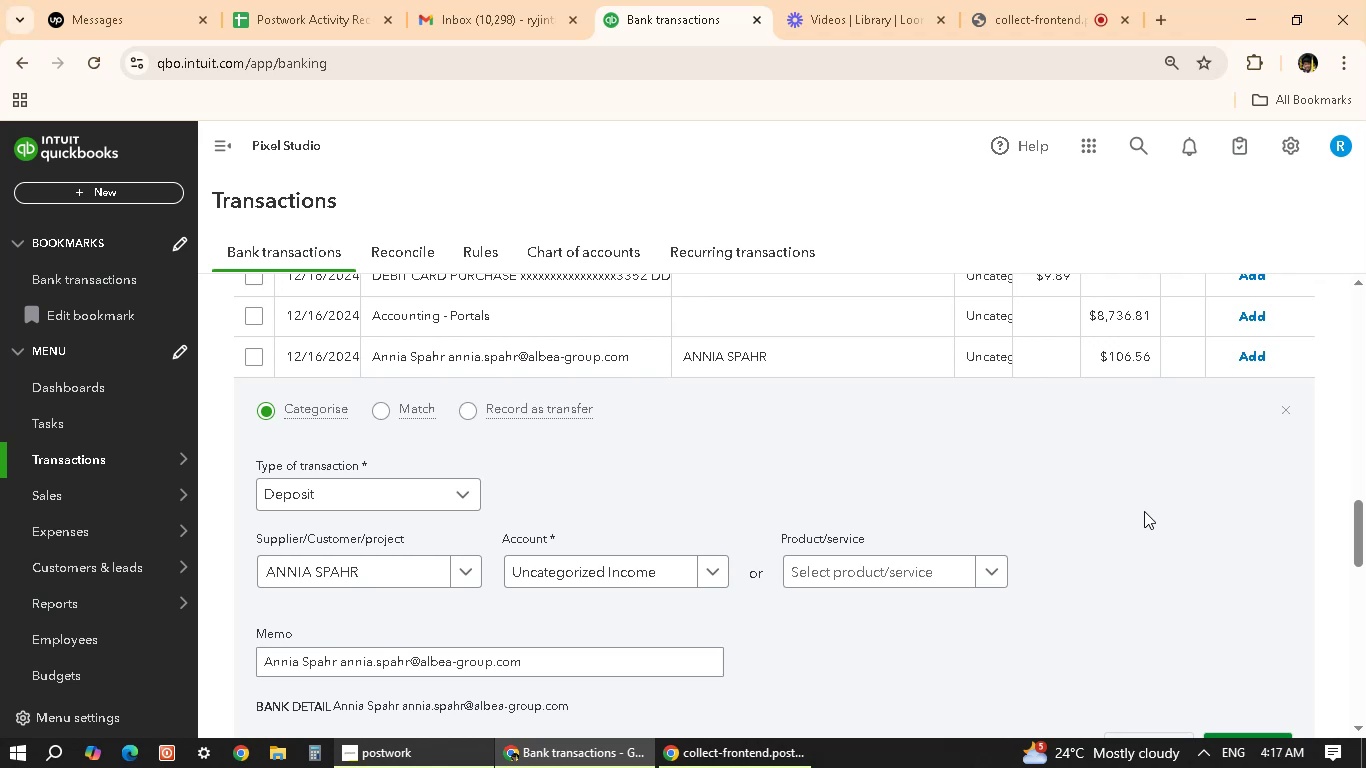 
scroll: coordinate [803, 441], scroll_direction: down, amount: 1.0
 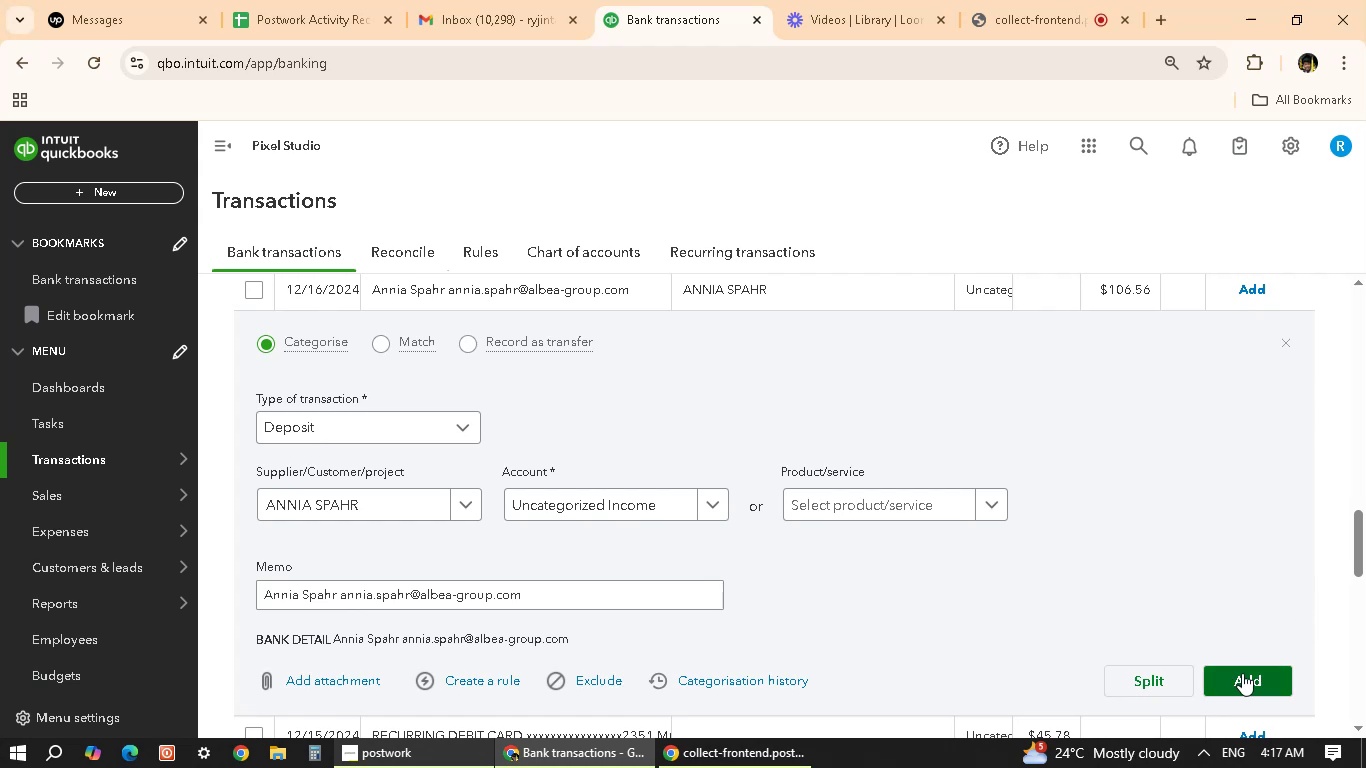 
wait(10.05)
 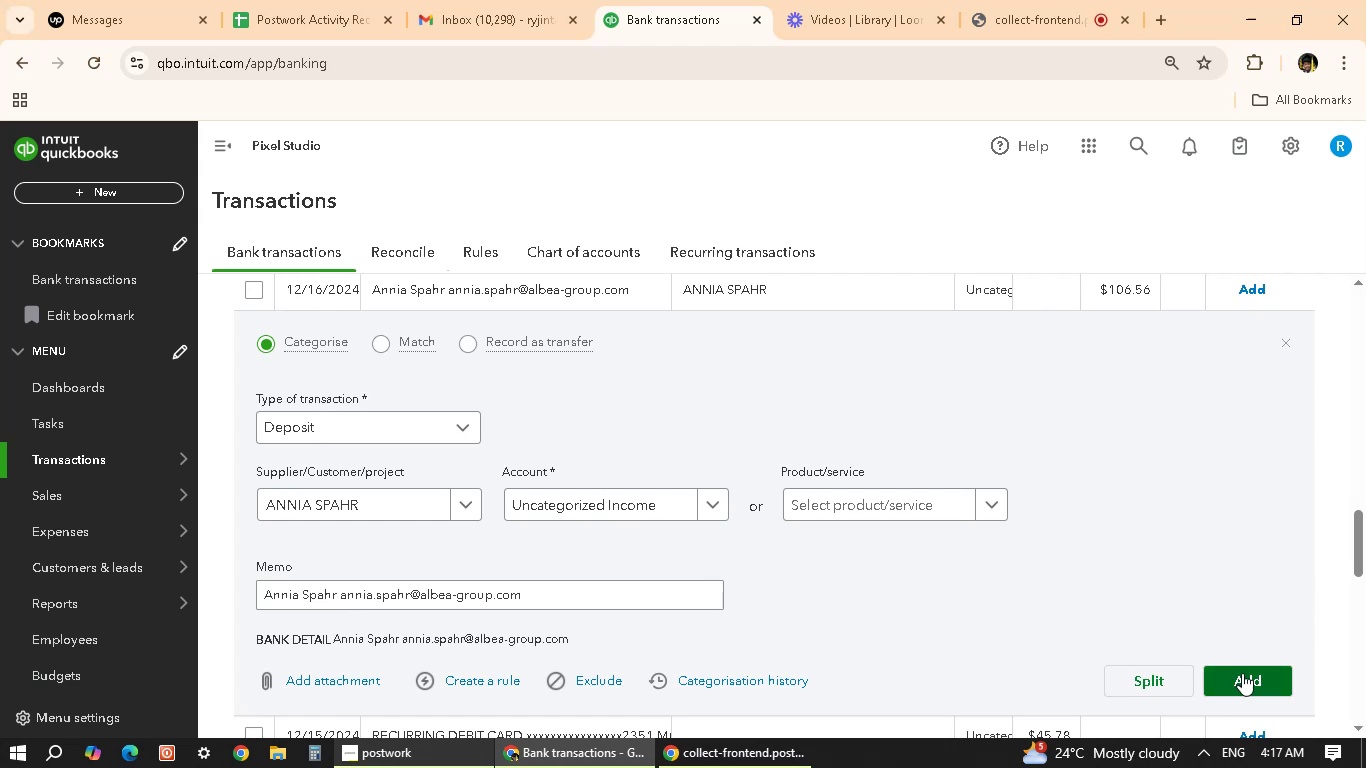 
left_click([1253, 685])
 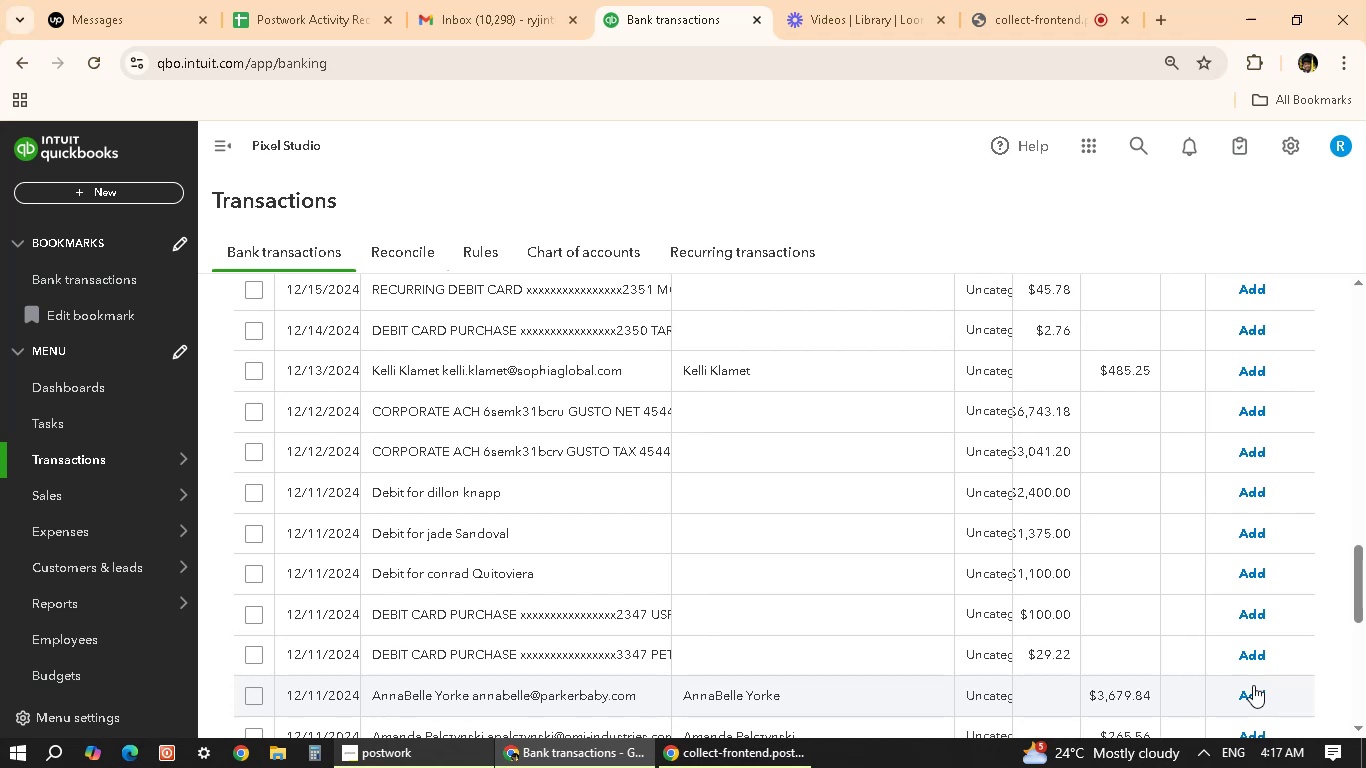 
wait(21.45)
 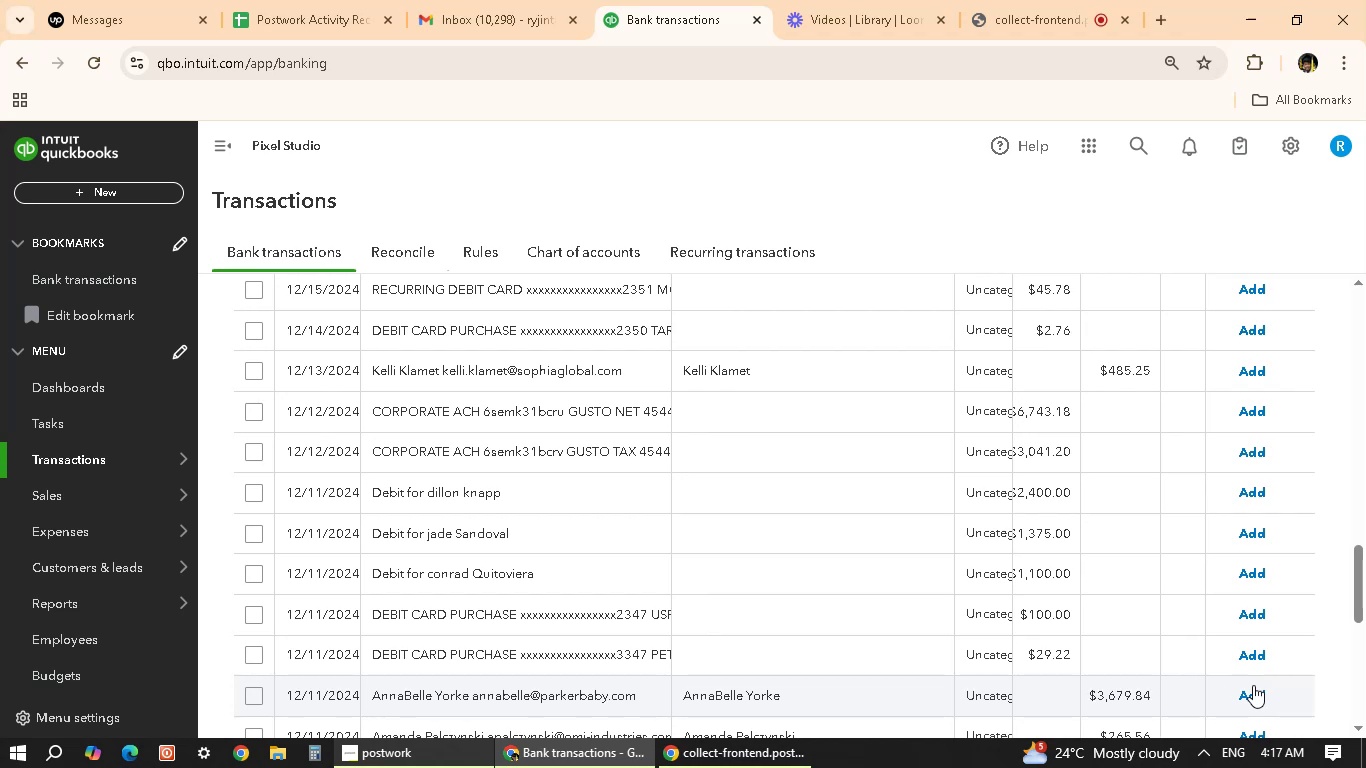 
scroll: coordinate [617, 590], scroll_direction: down, amount: 2.0
 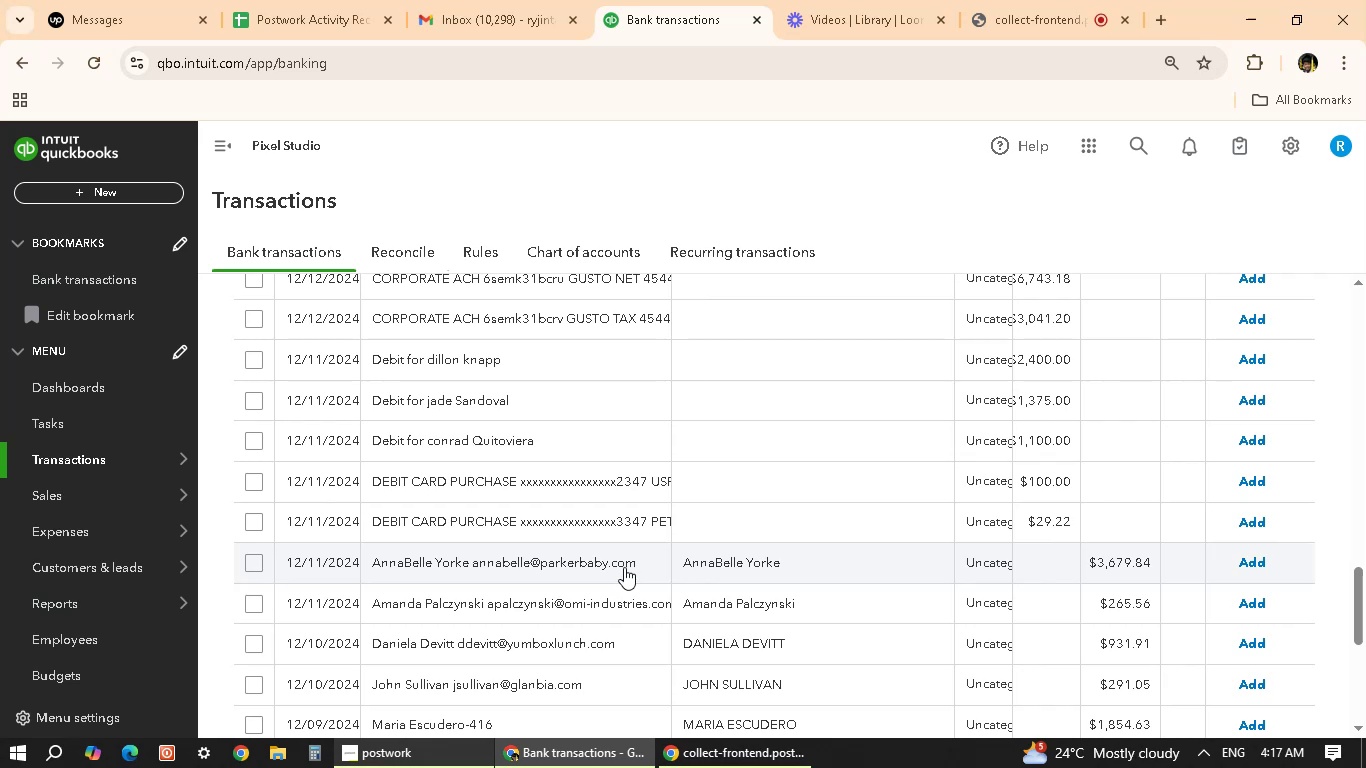 
left_click([624, 567])
 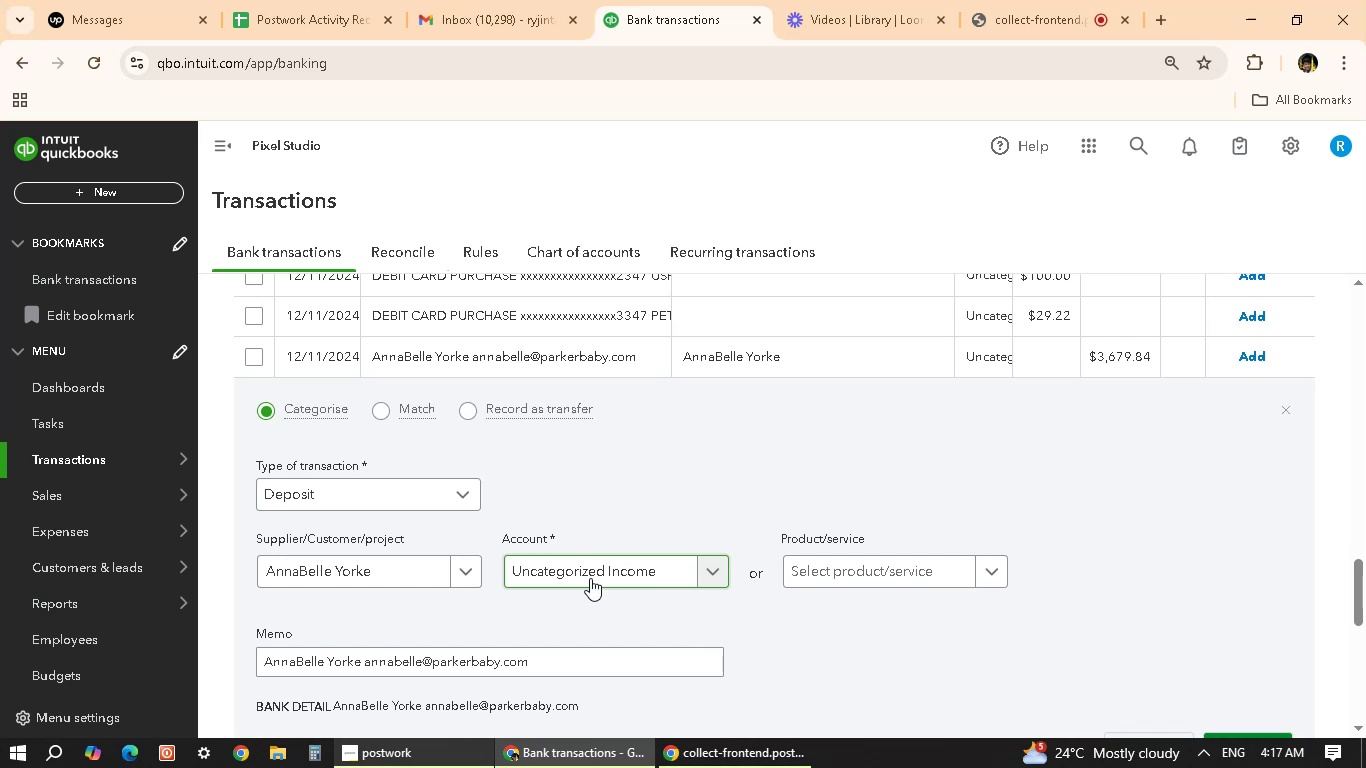 
wait(18.96)
 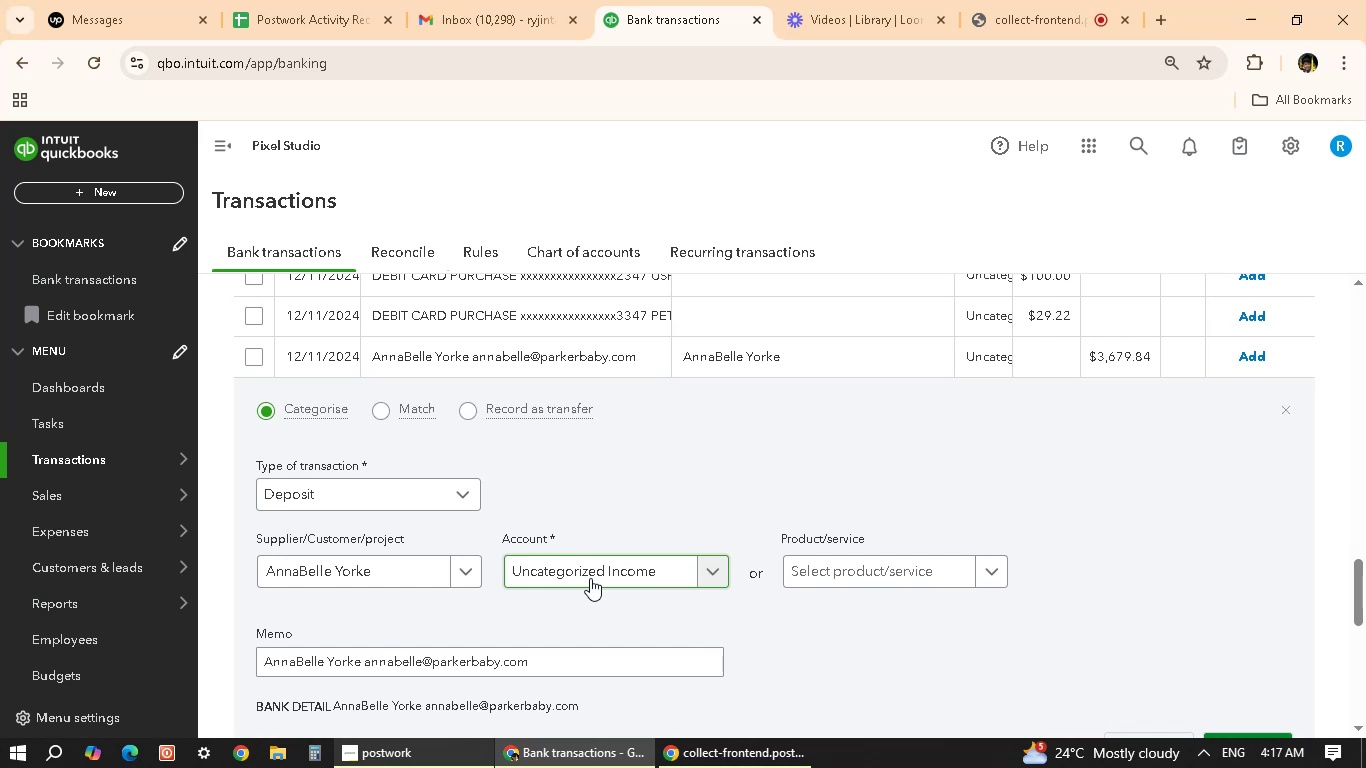 
scroll: coordinate [892, 558], scroll_direction: down, amount: 1.0
 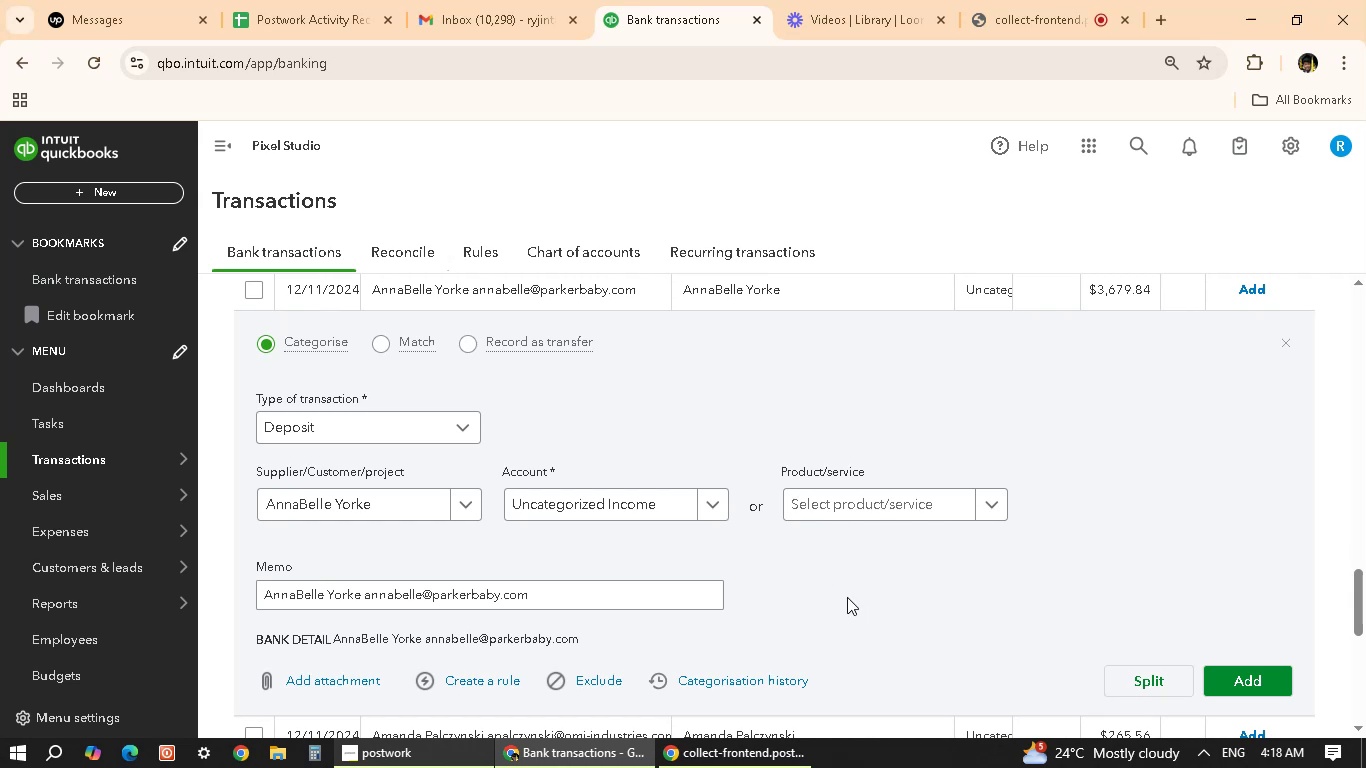 
wait(21.37)
 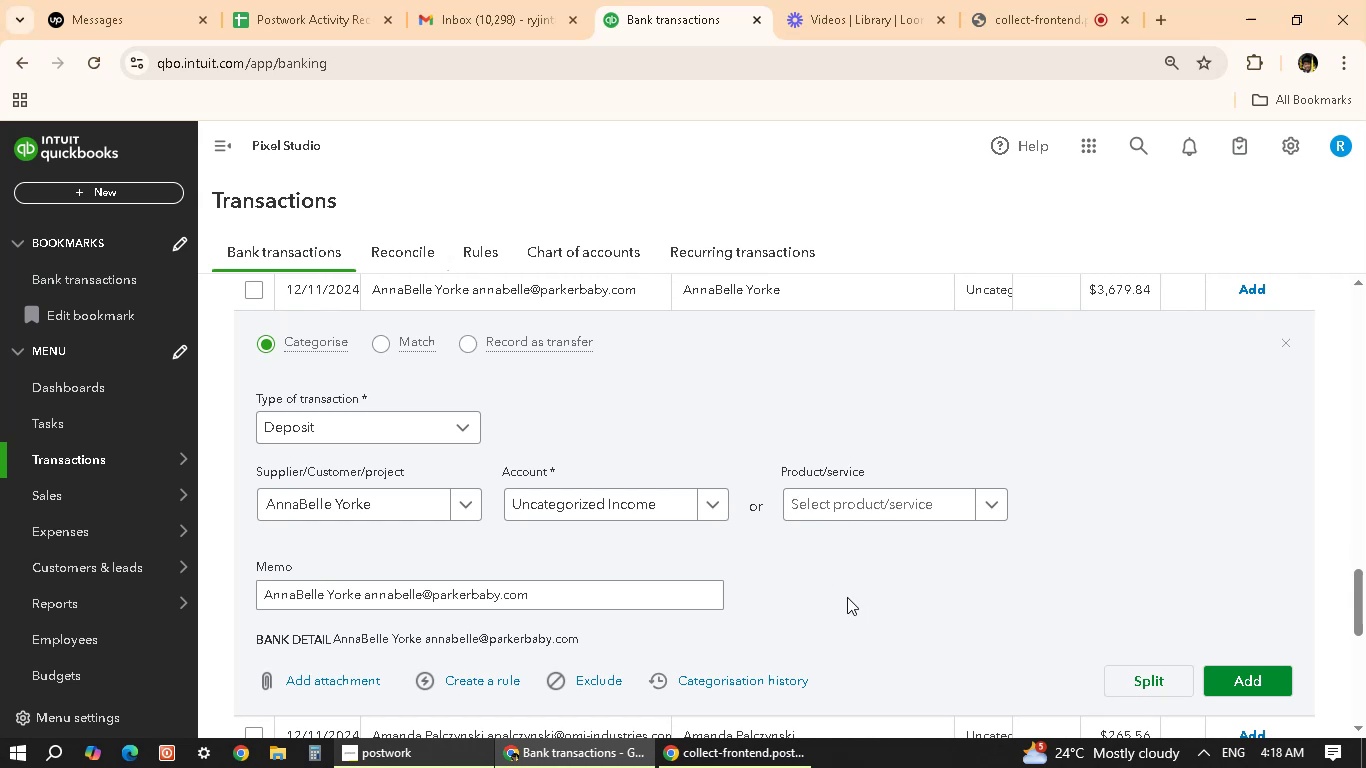 
left_click([640, 509])
 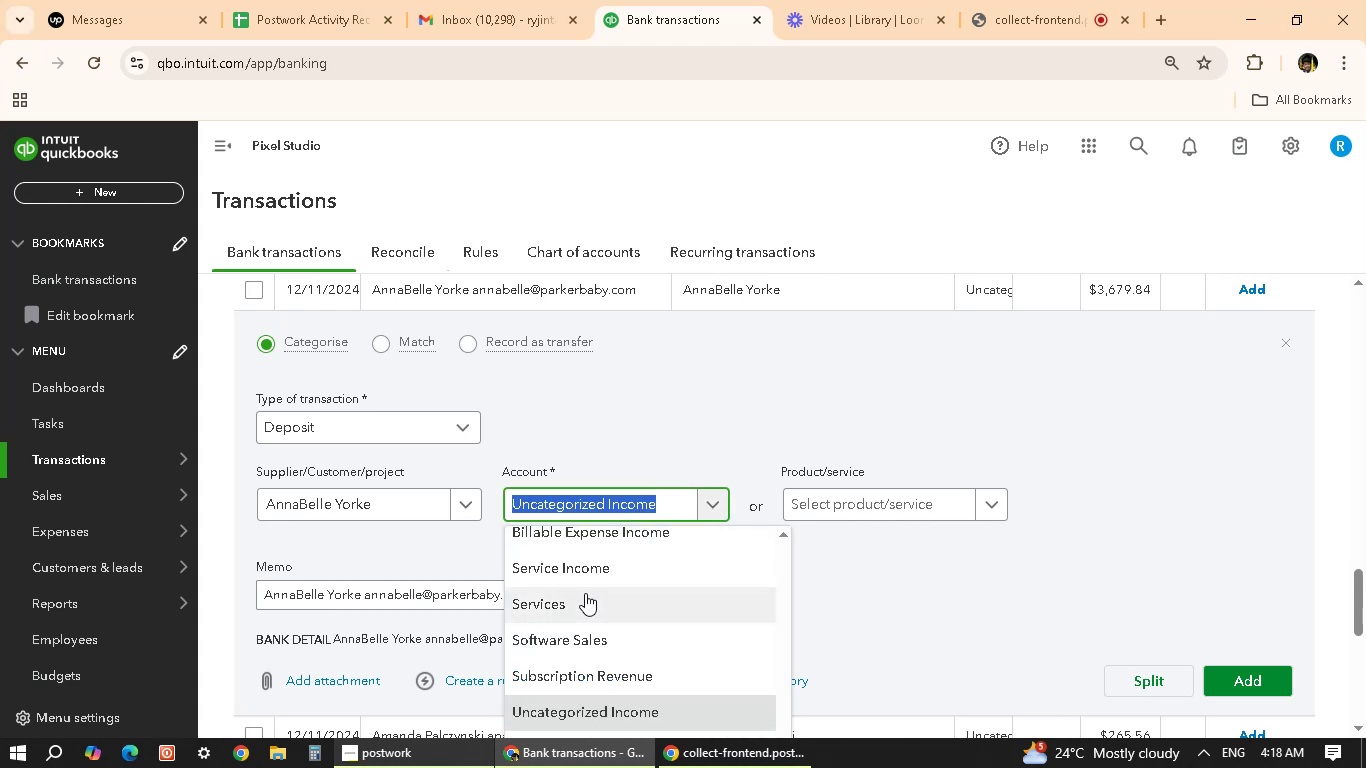 
wait(11.16)
 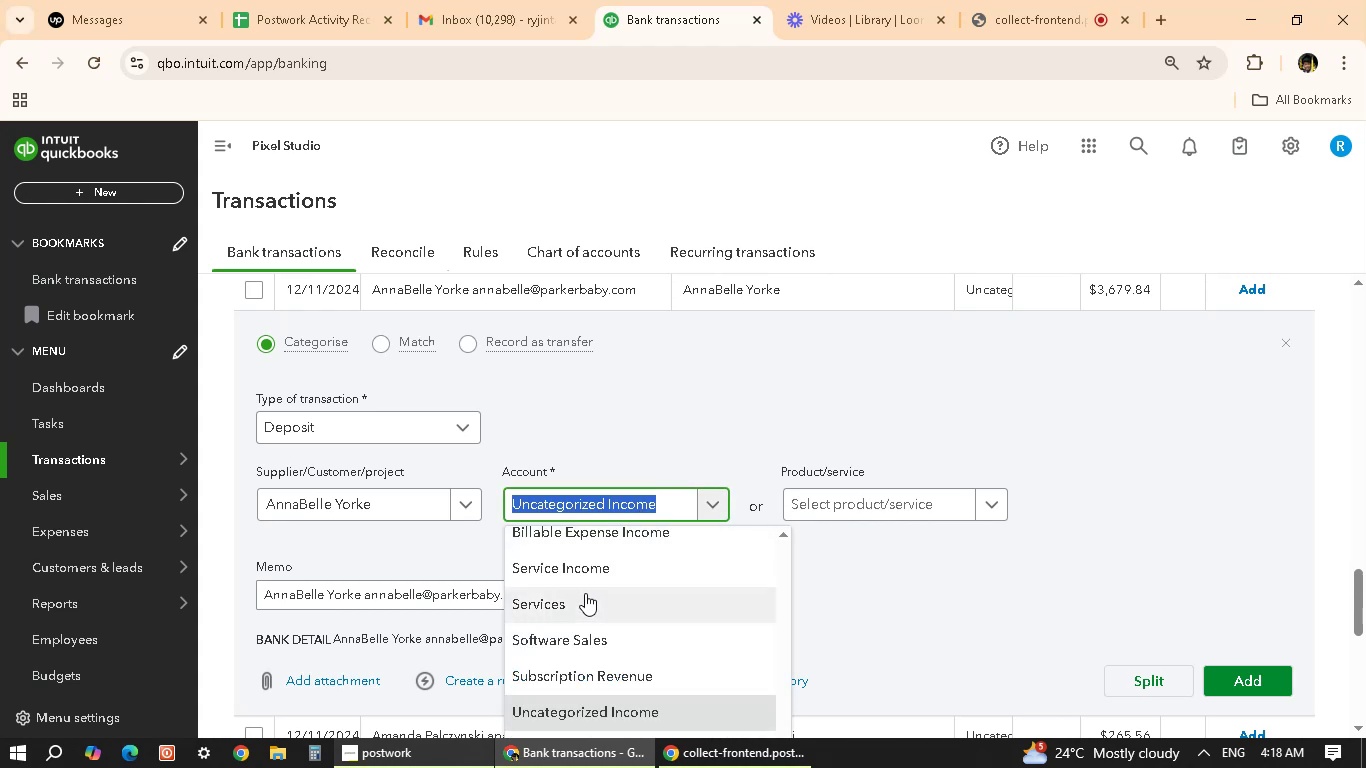 
left_click([877, 400])
 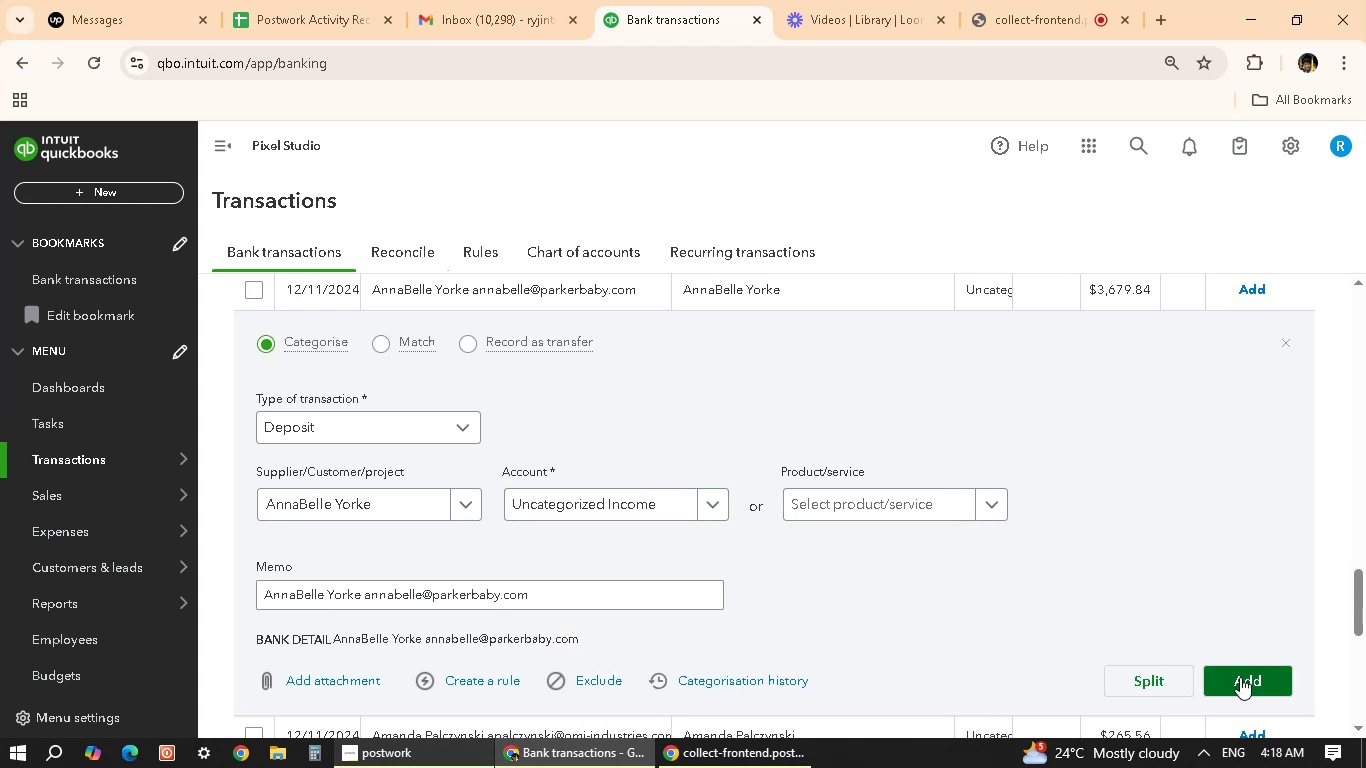 
left_click([1240, 677])
 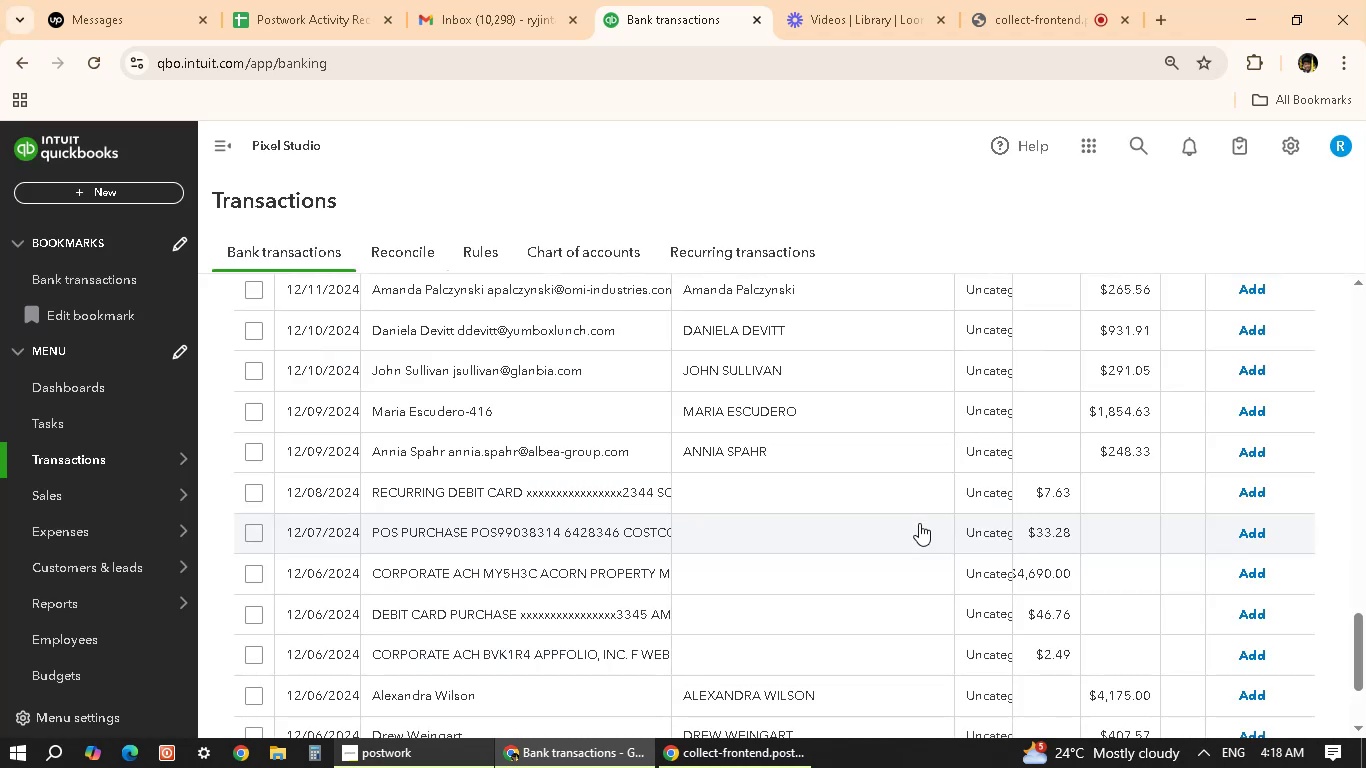 
wait(15.98)
 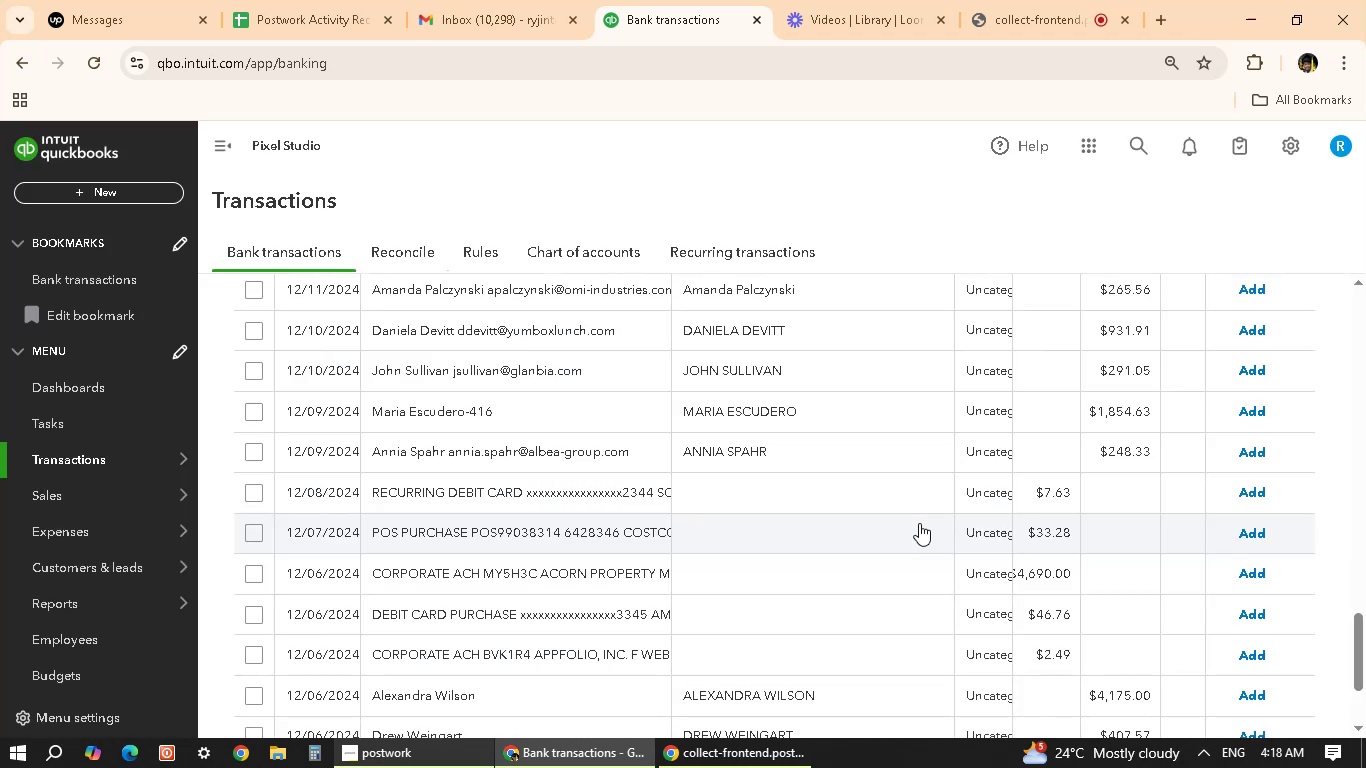 
scroll: coordinate [1045, 539], scroll_direction: up, amount: 1.0
 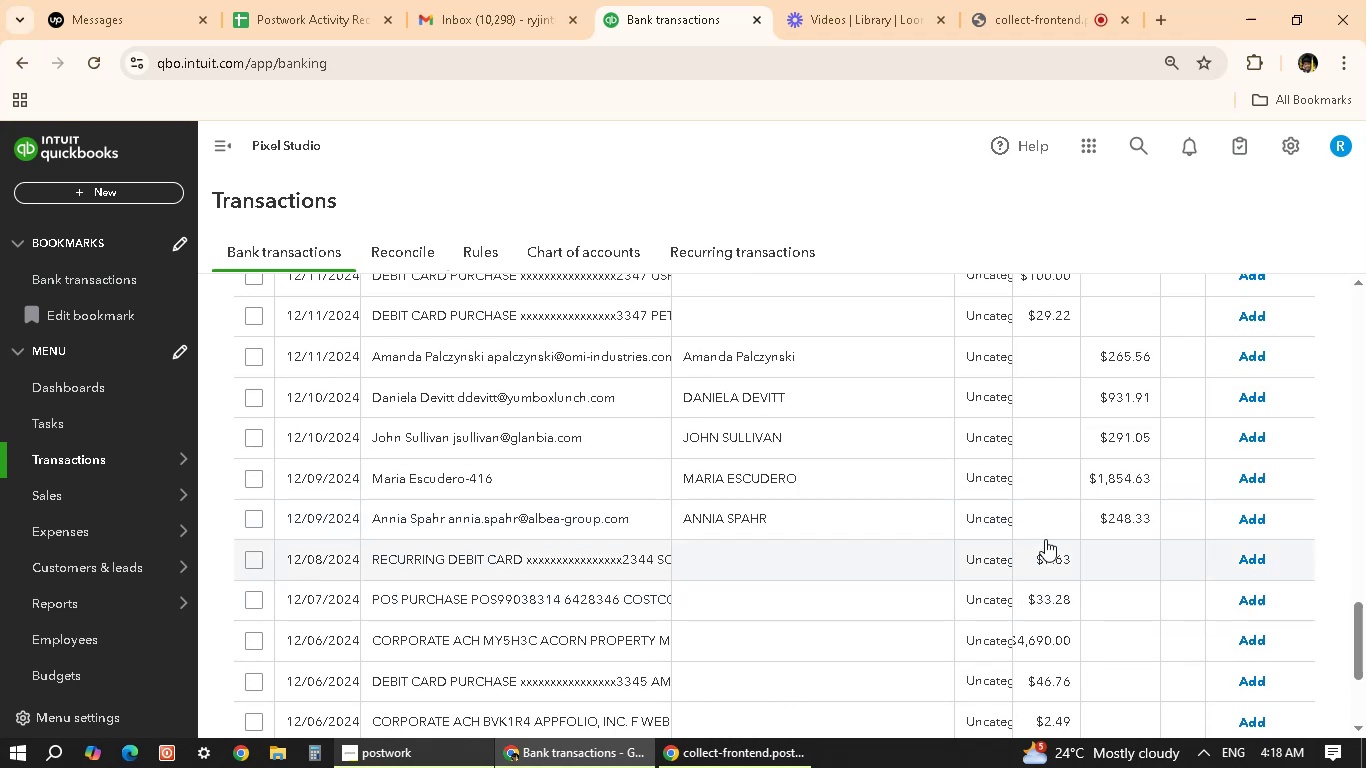 
wait(9.44)
 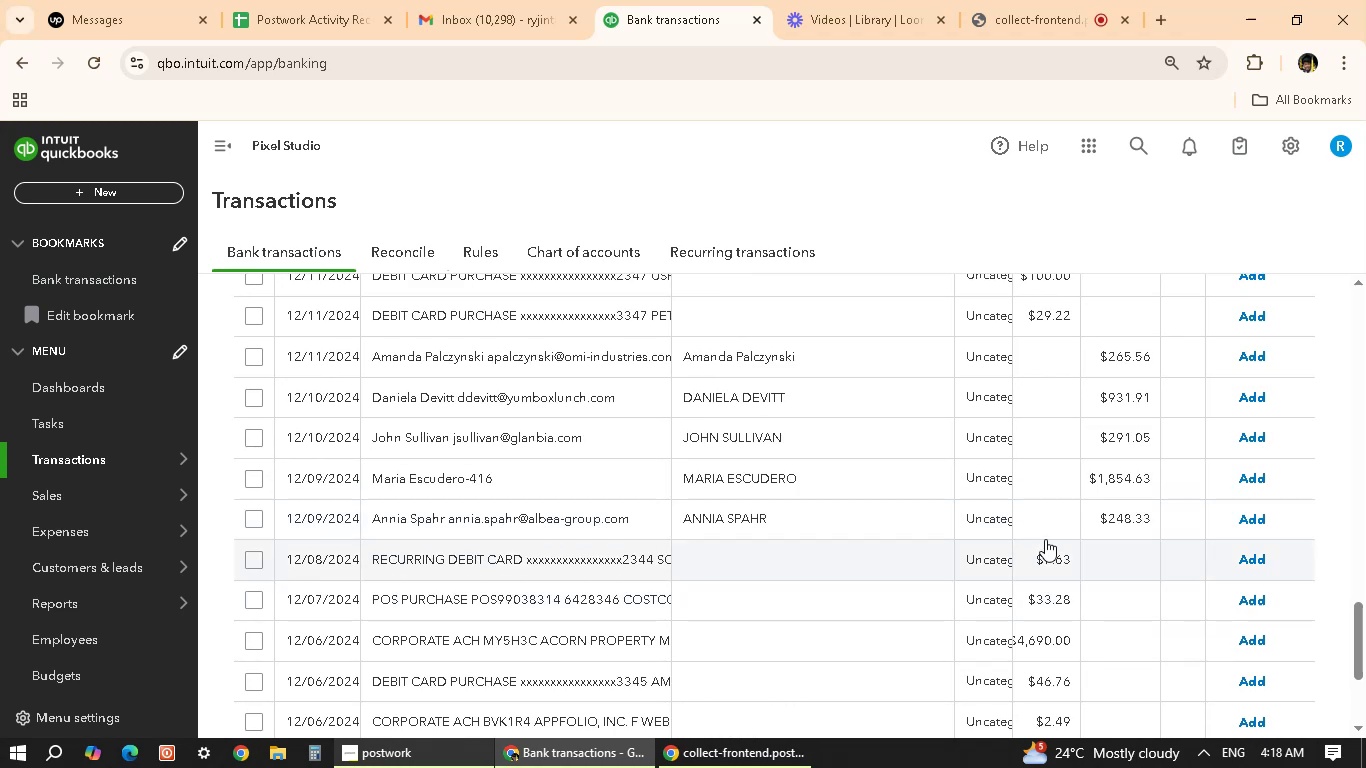 
scroll: coordinate [792, 569], scroll_direction: up, amount: 13.0
 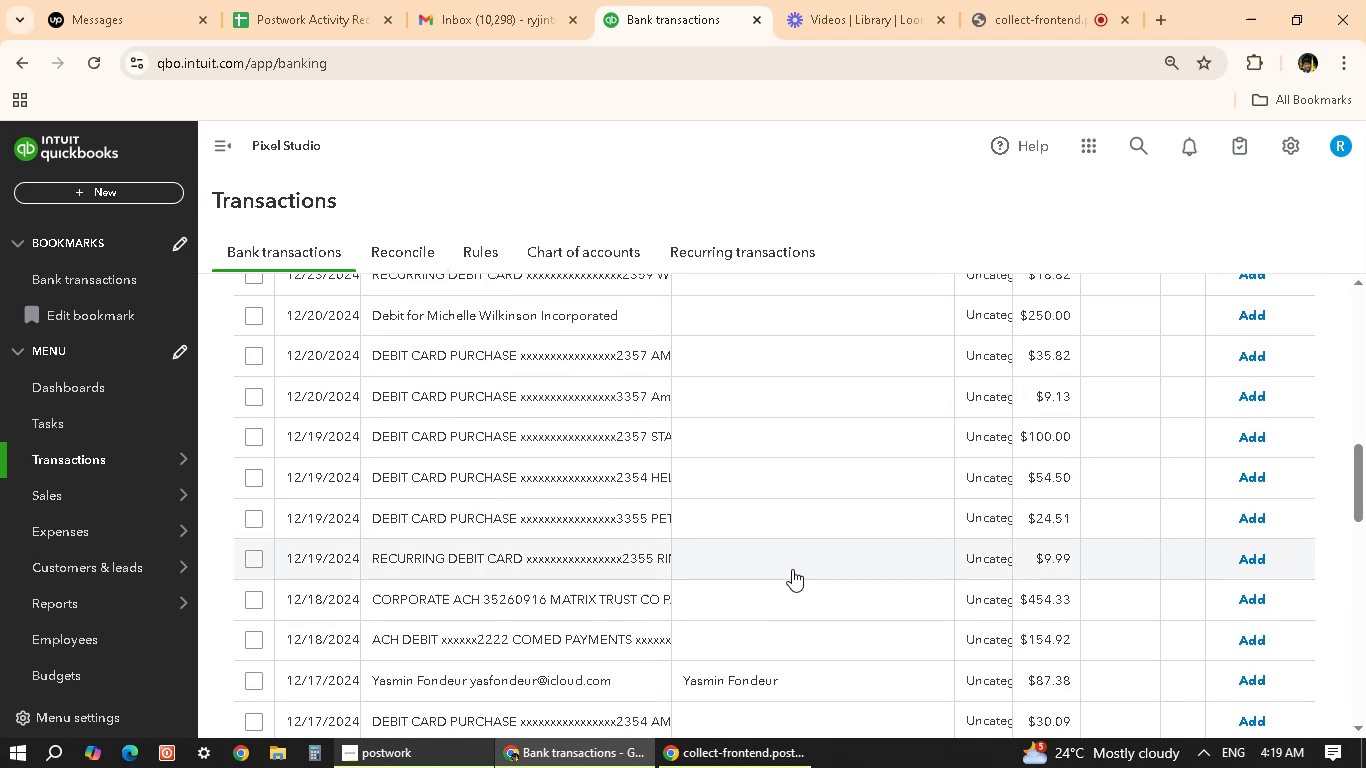 
scroll: coordinate [792, 568], scroll_direction: down, amount: 5.0
 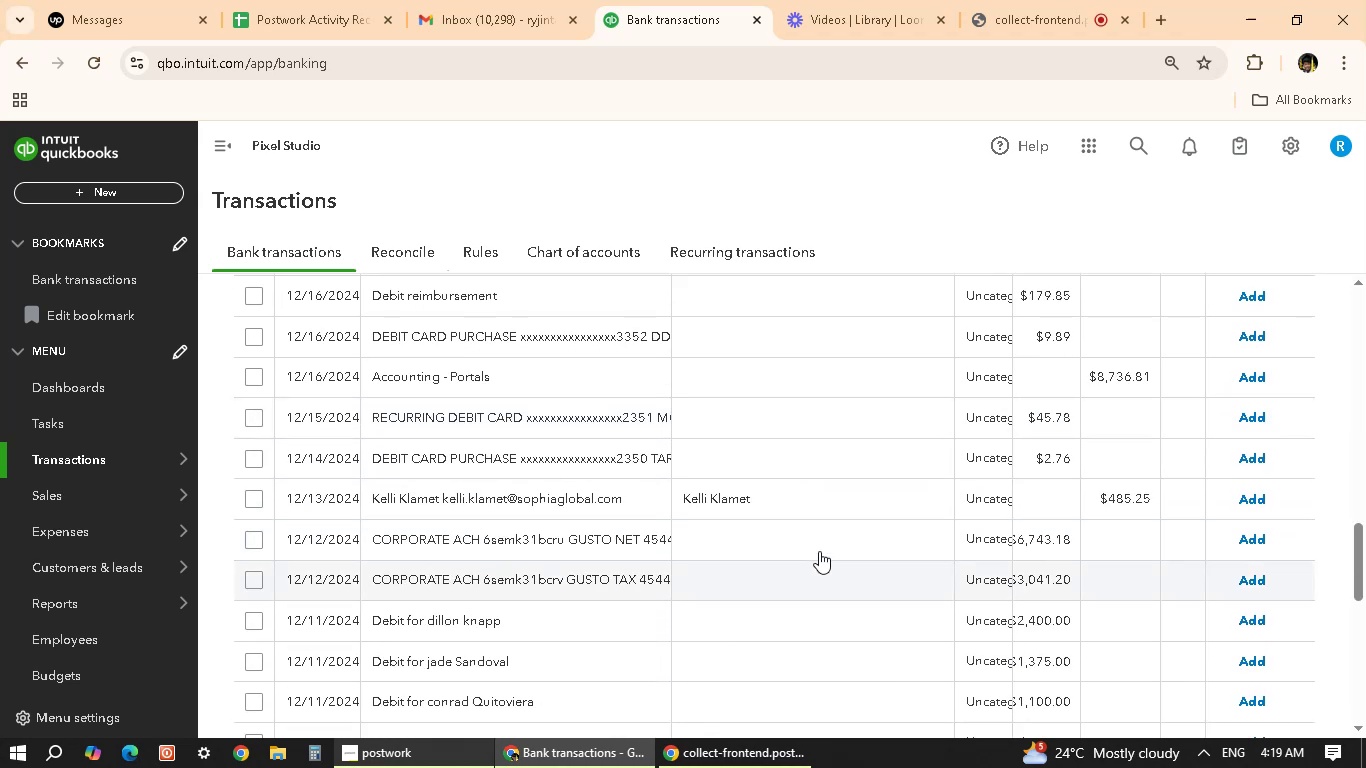 
wait(8.75)
 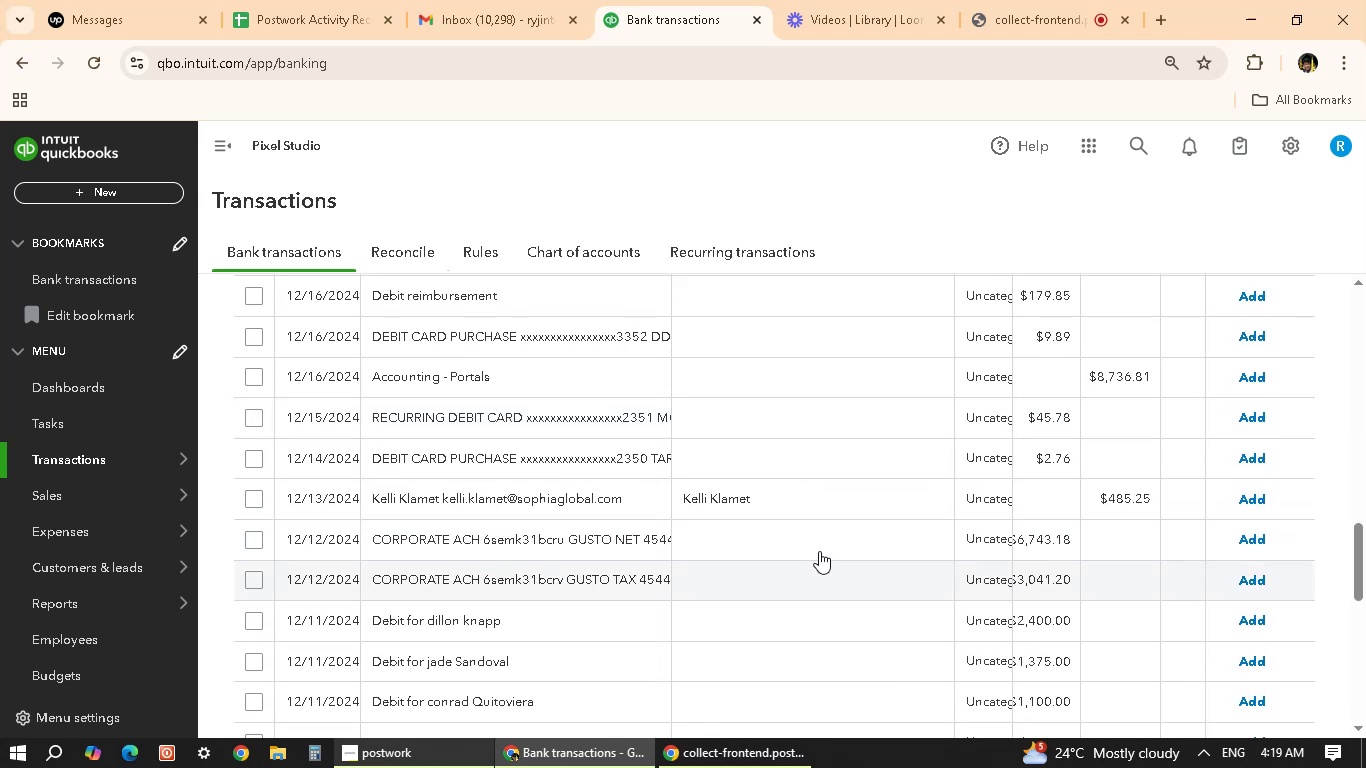 
scroll: coordinate [708, 573], scroll_direction: down, amount: 1.0
 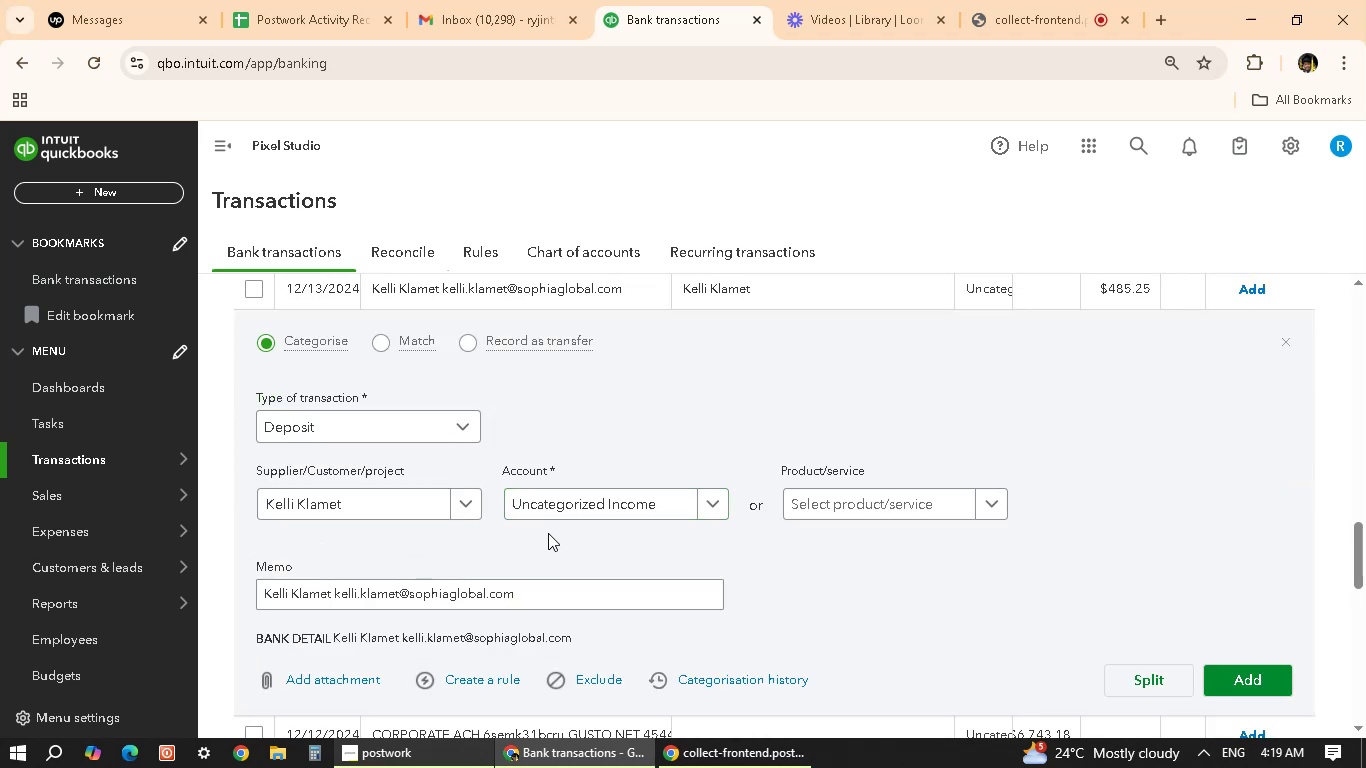 
scroll: coordinate [1055, 470], scroll_direction: up, amount: 1.0
 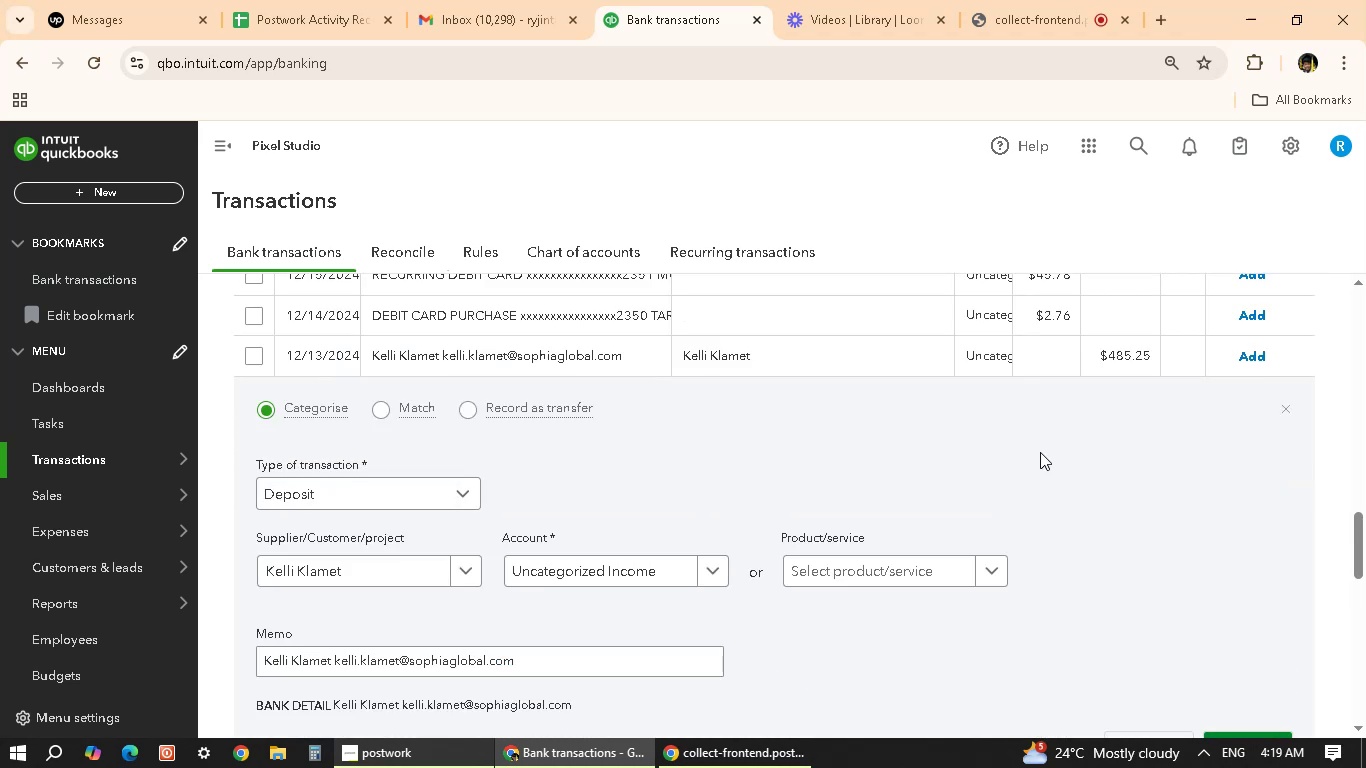 
scroll: coordinate [1172, 576], scroll_direction: down, amount: 2.0
 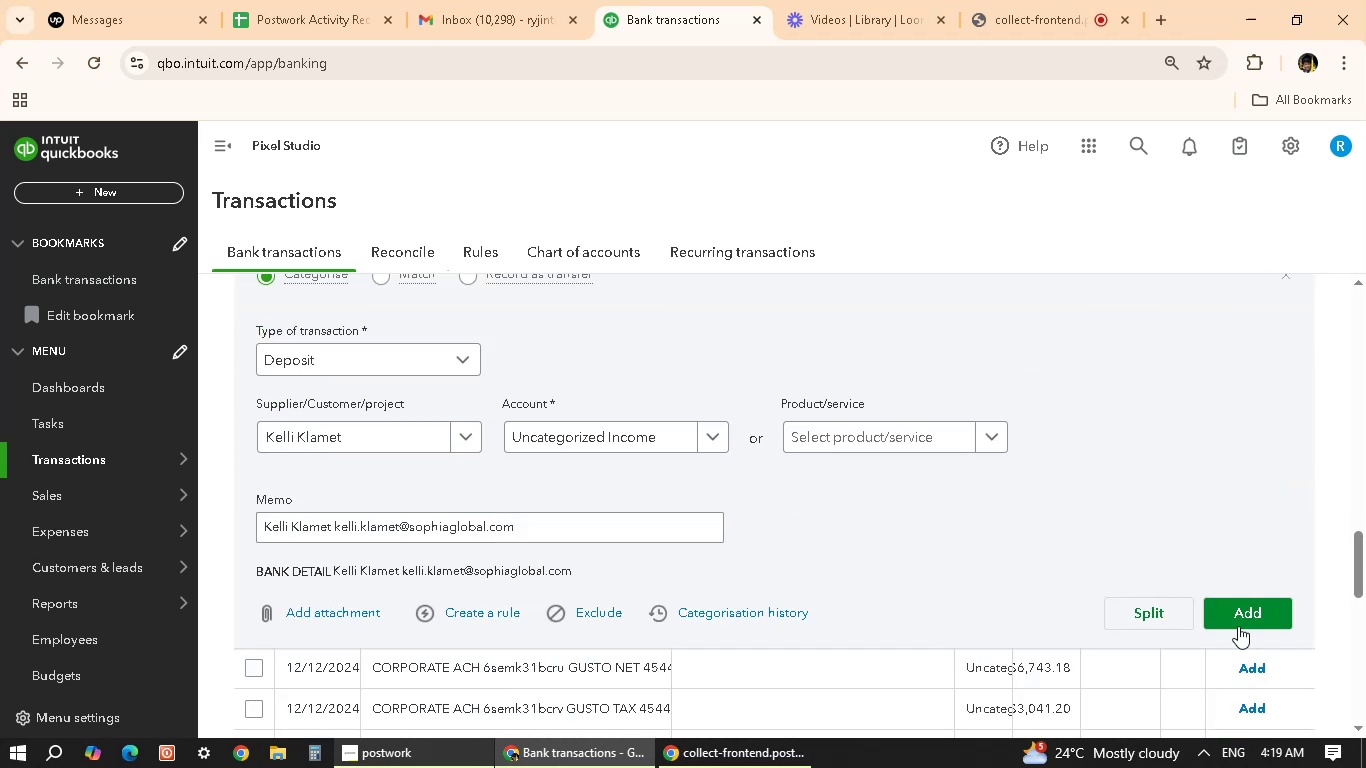 
left_click([1243, 617])
 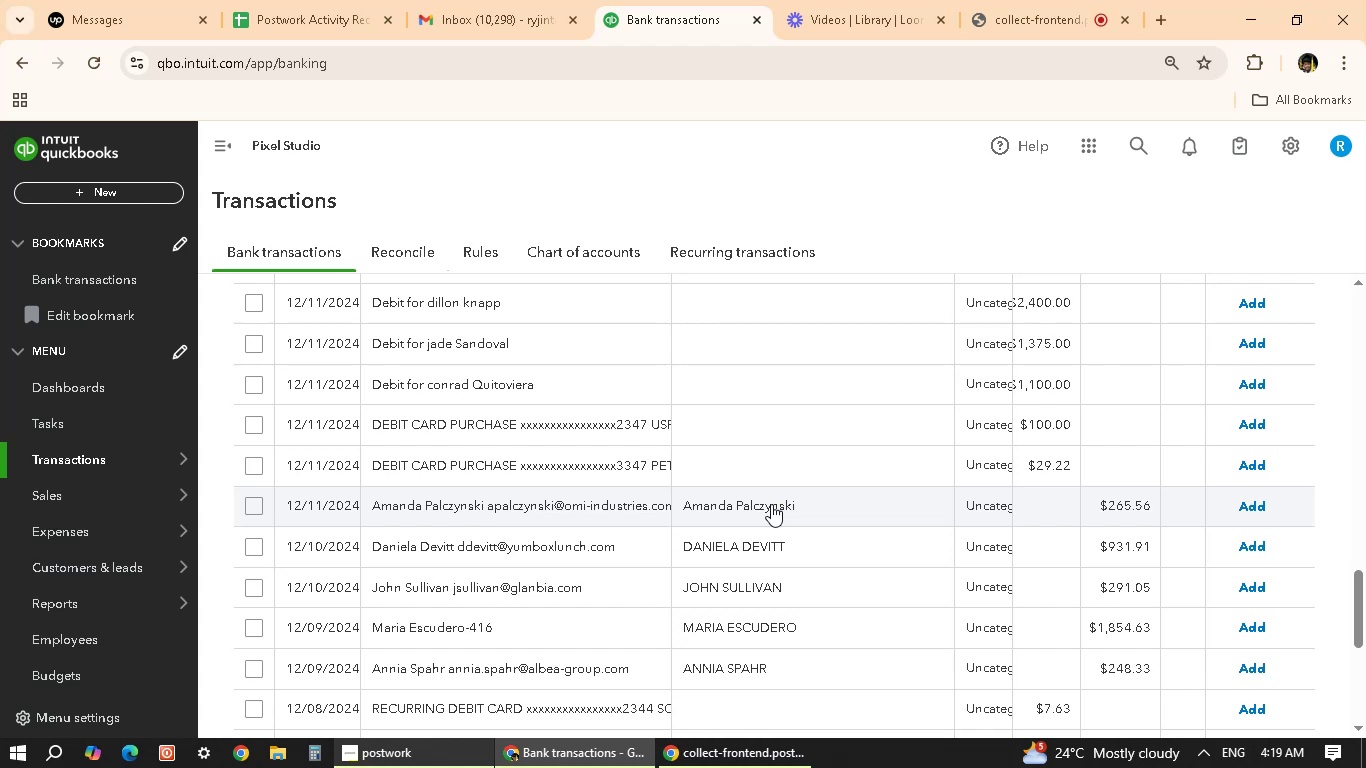 
wait(31.71)
 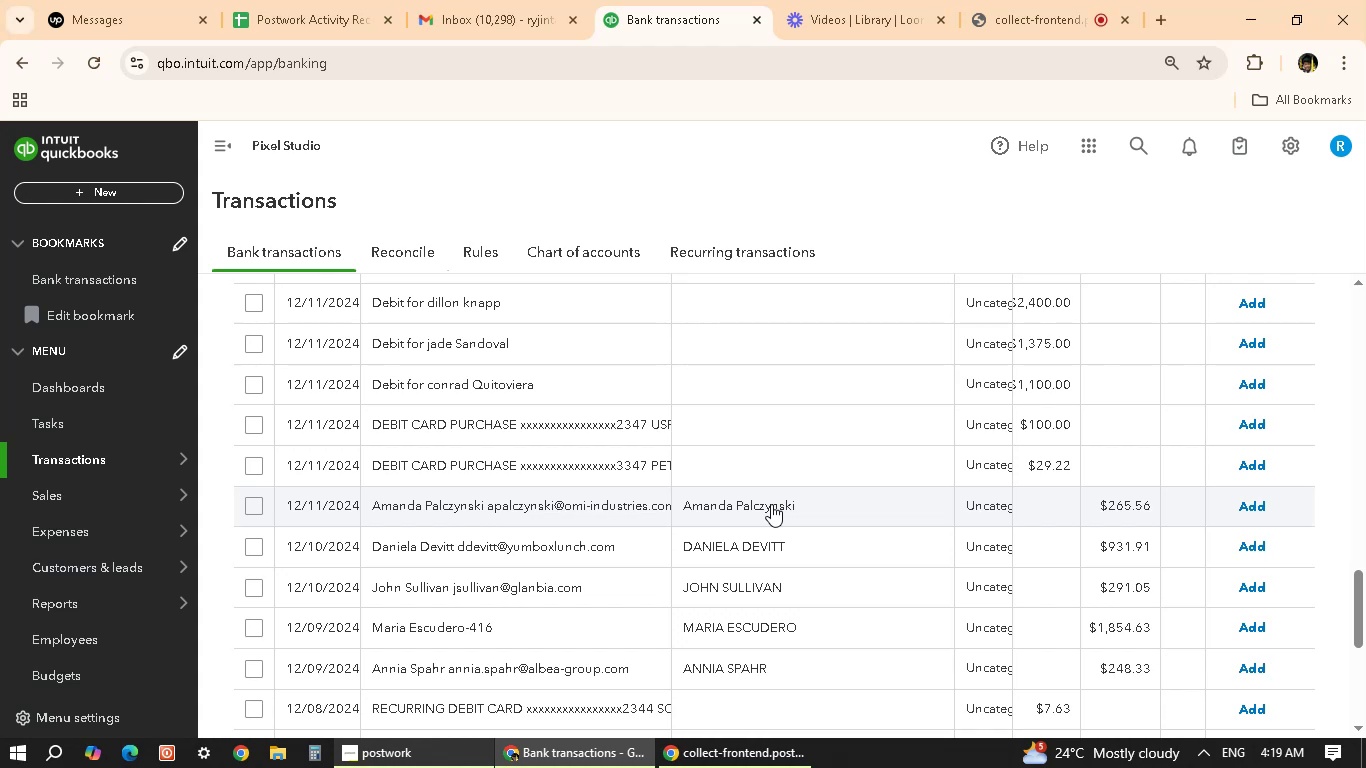 
scroll: coordinate [565, 507], scroll_direction: up, amount: 3.0
 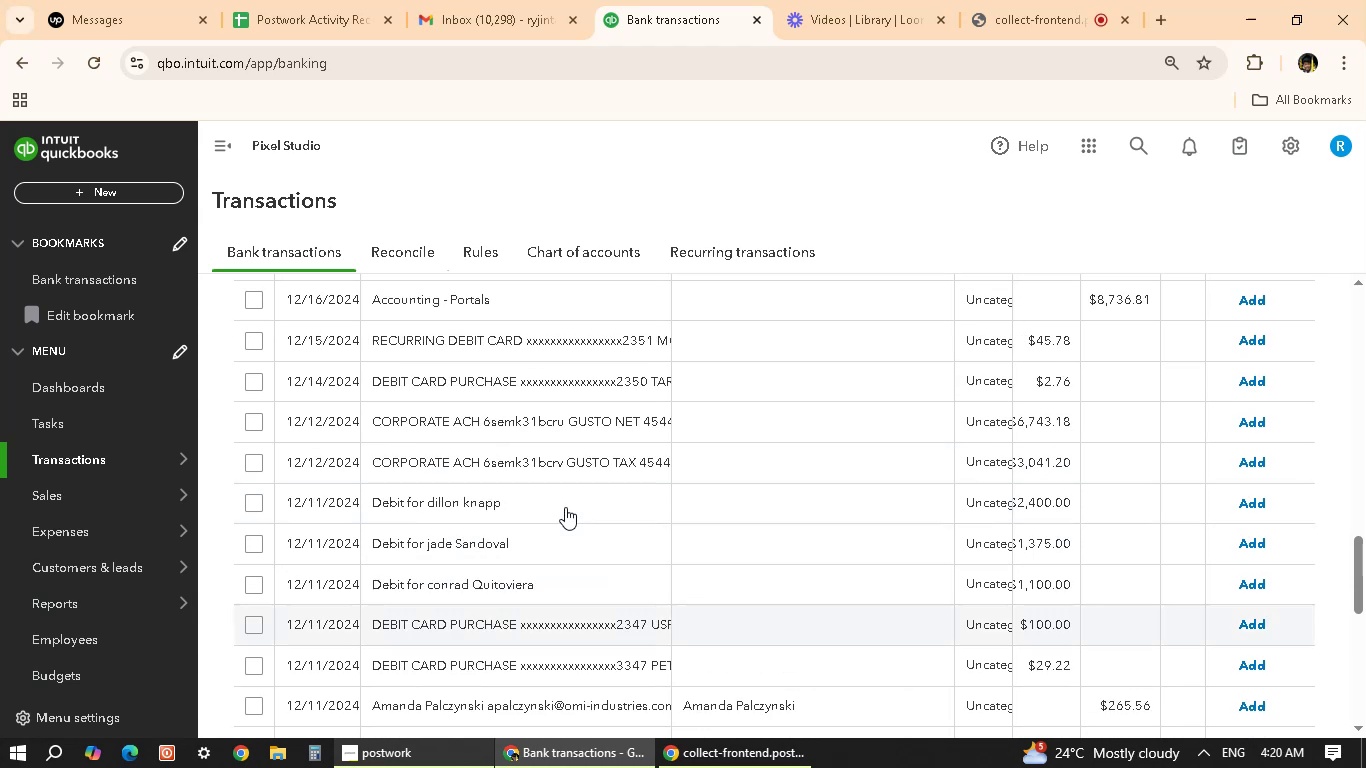 
scroll: coordinate [565, 507], scroll_direction: down, amount: 3.0
 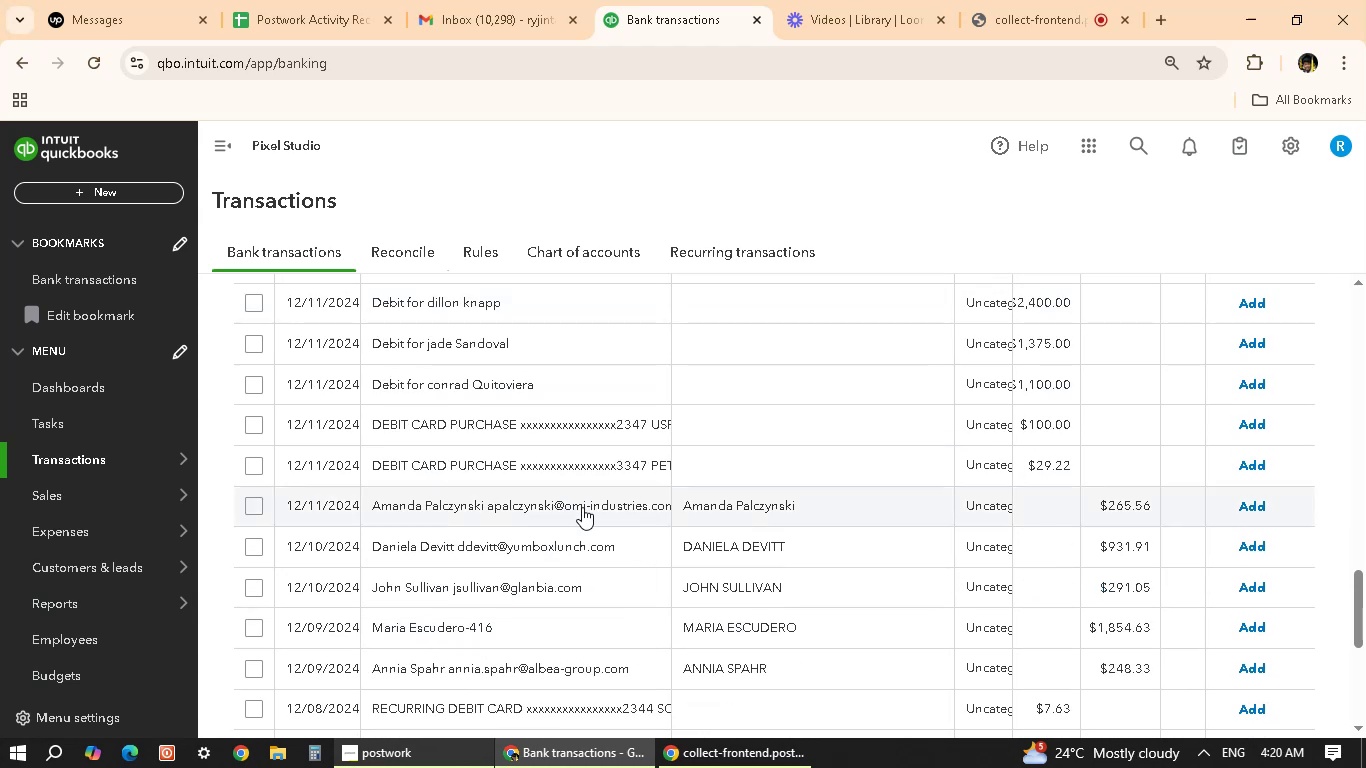 
left_click([606, 510])
 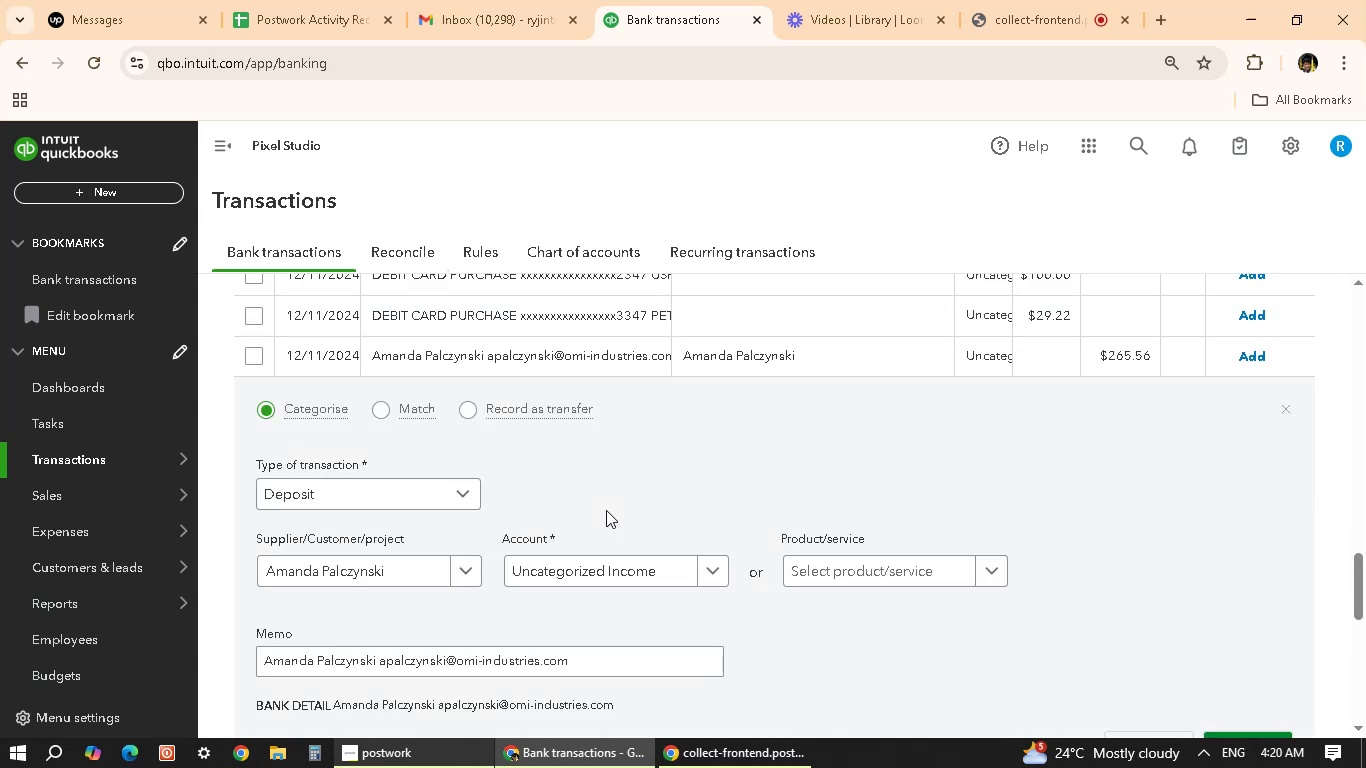 
scroll: coordinate [576, 521], scroll_direction: down, amount: 2.0
 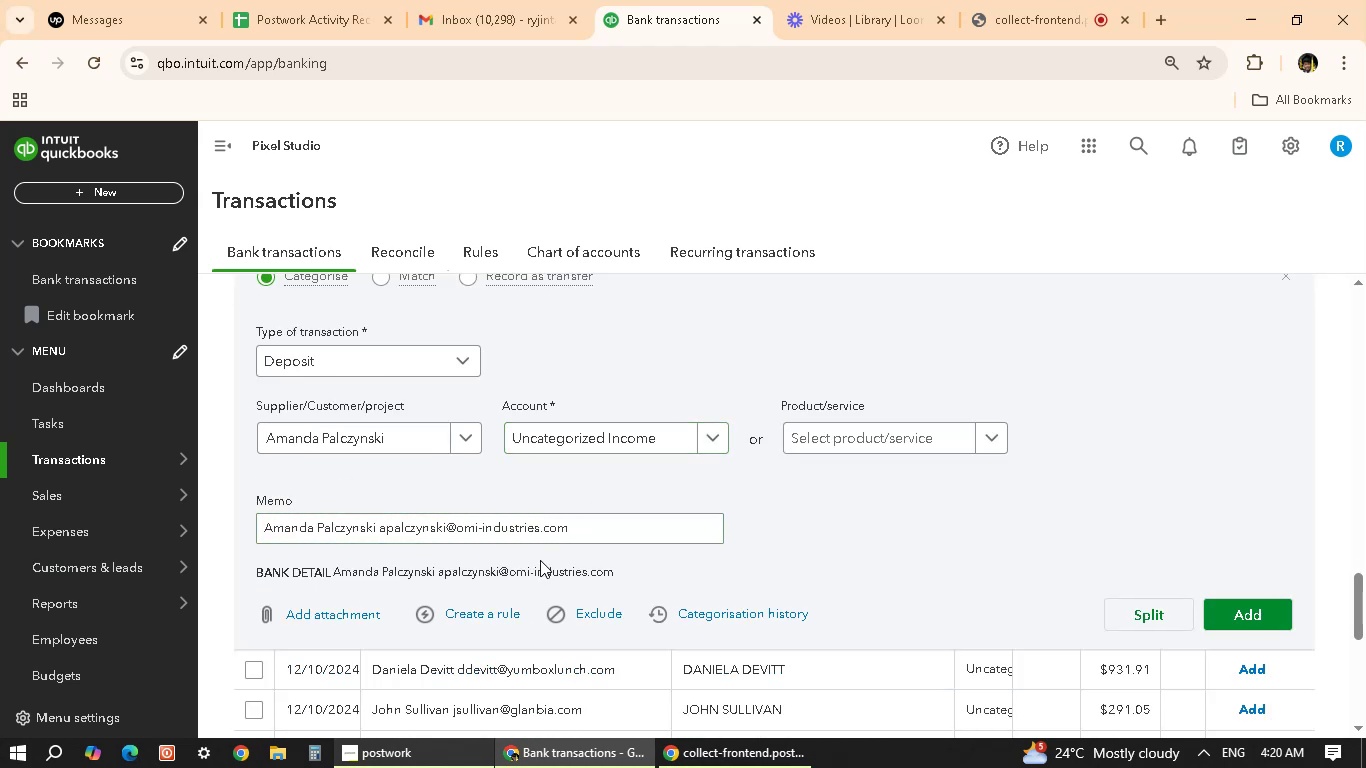 
wait(9.95)
 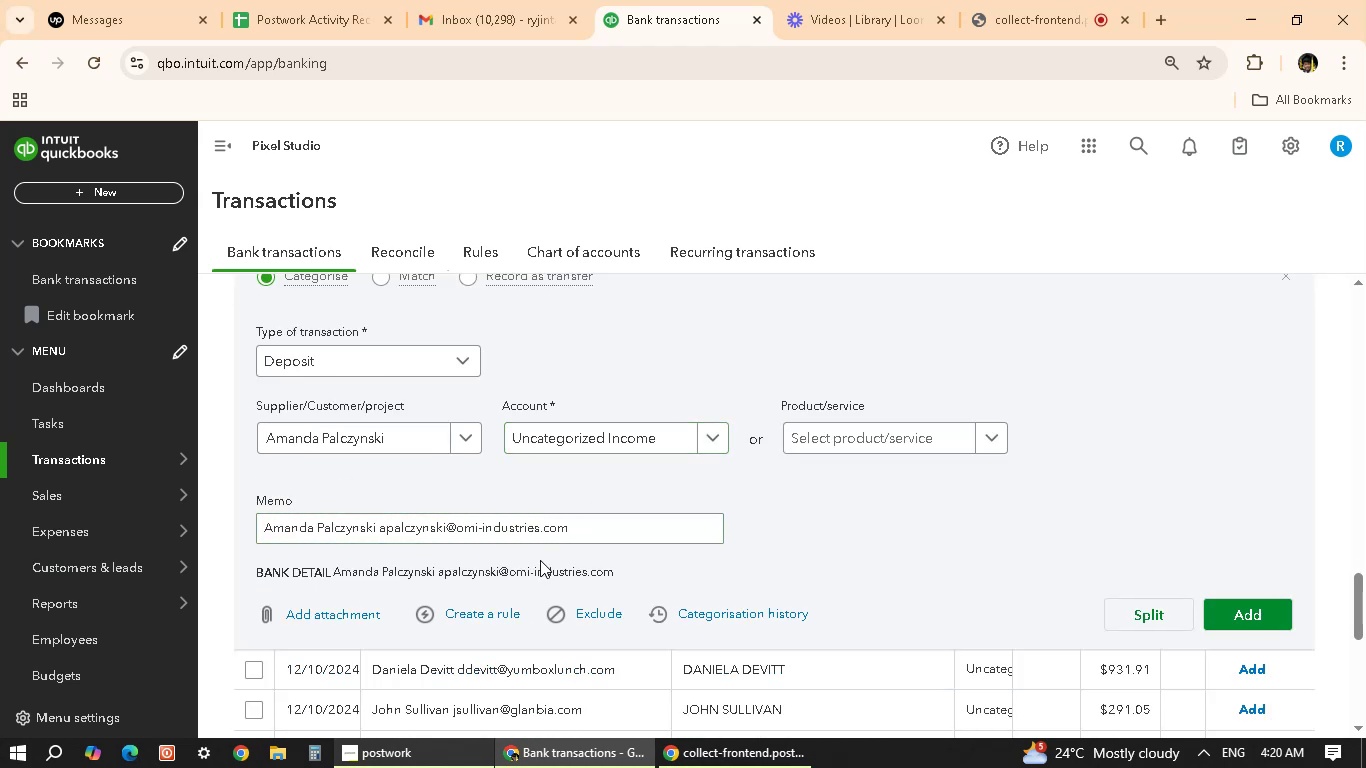 
scroll: coordinate [651, 562], scroll_direction: down, amount: 1.0
 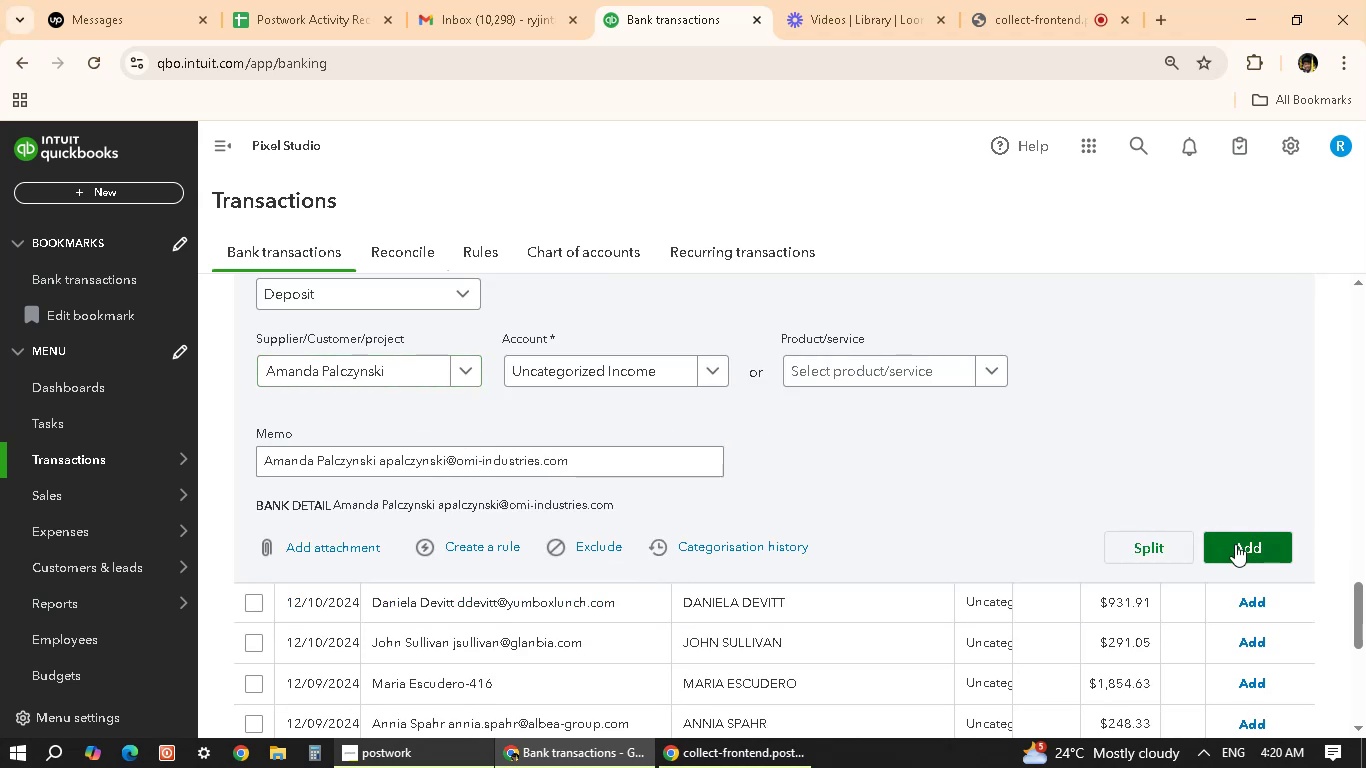 
wait(10.0)
 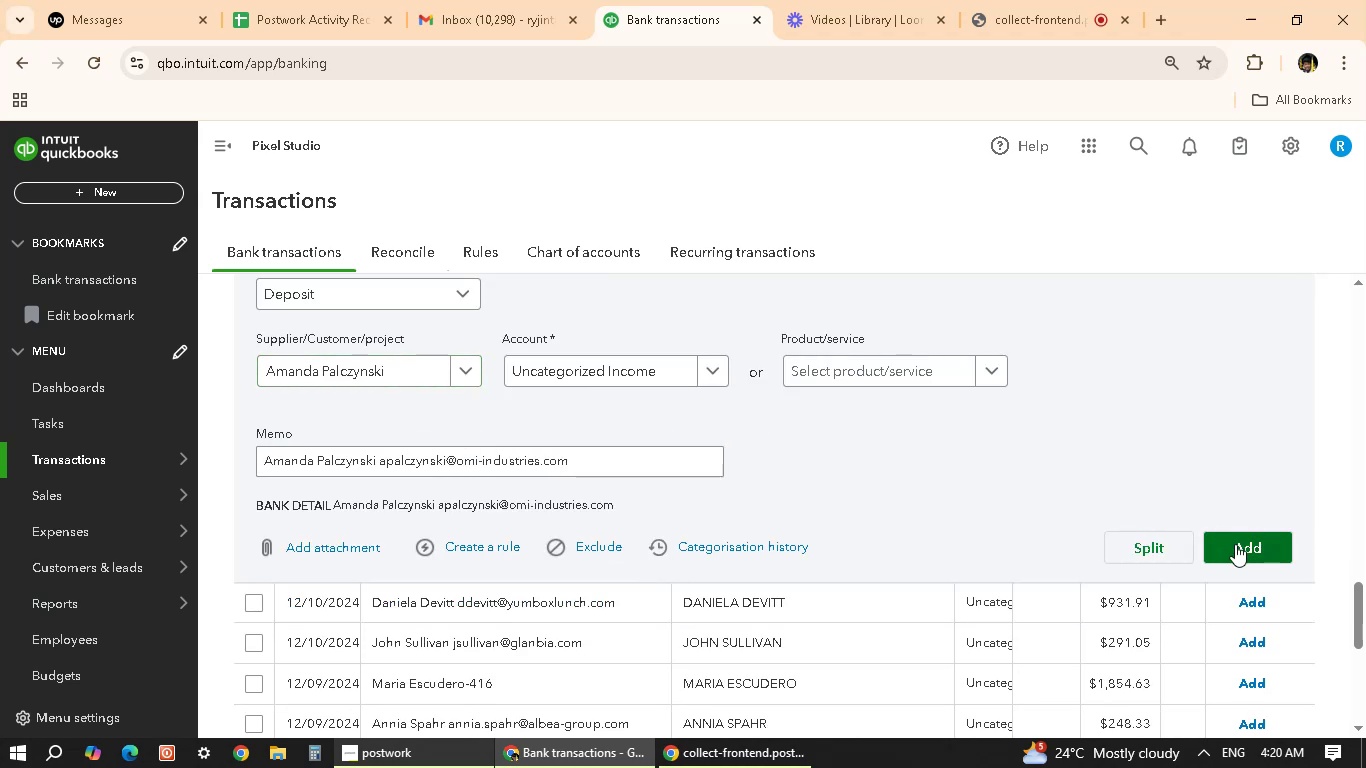 
left_click([1235, 544])
 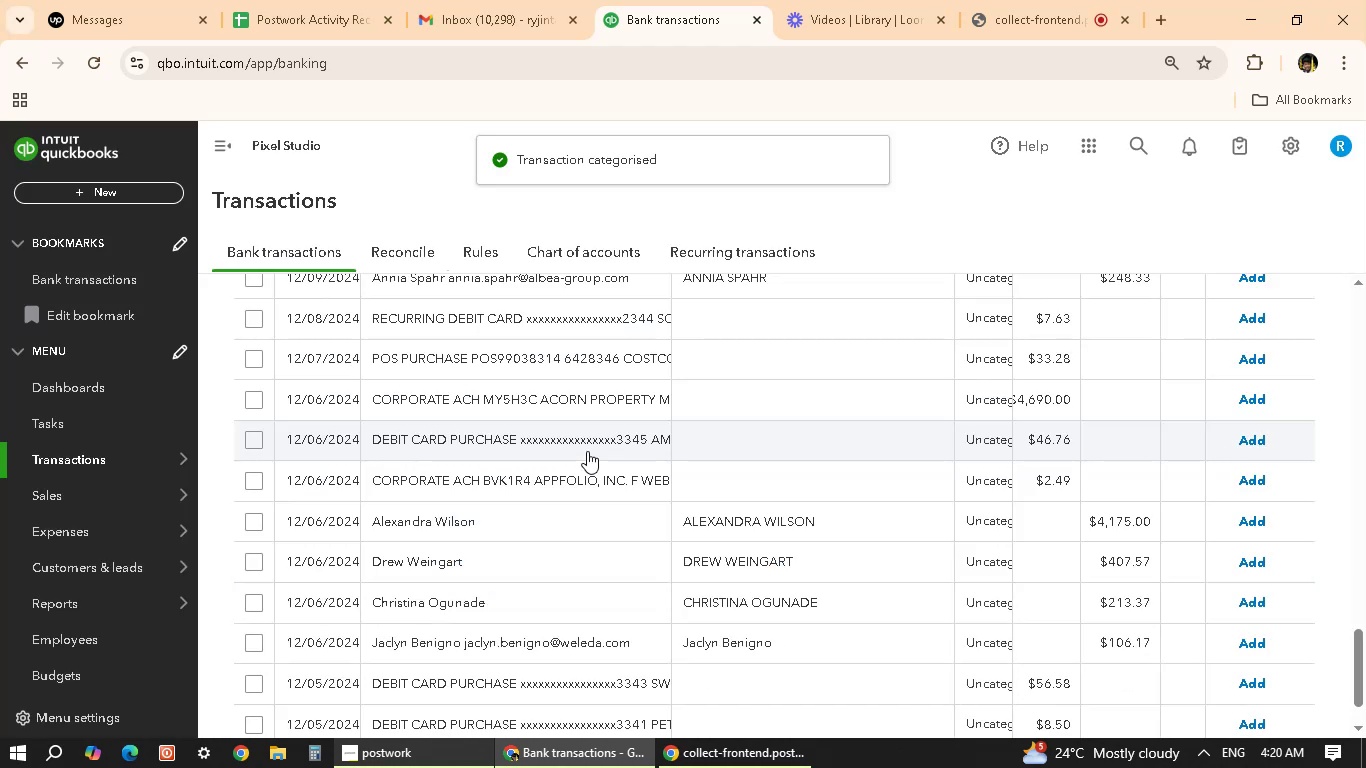 
wait(8.62)
 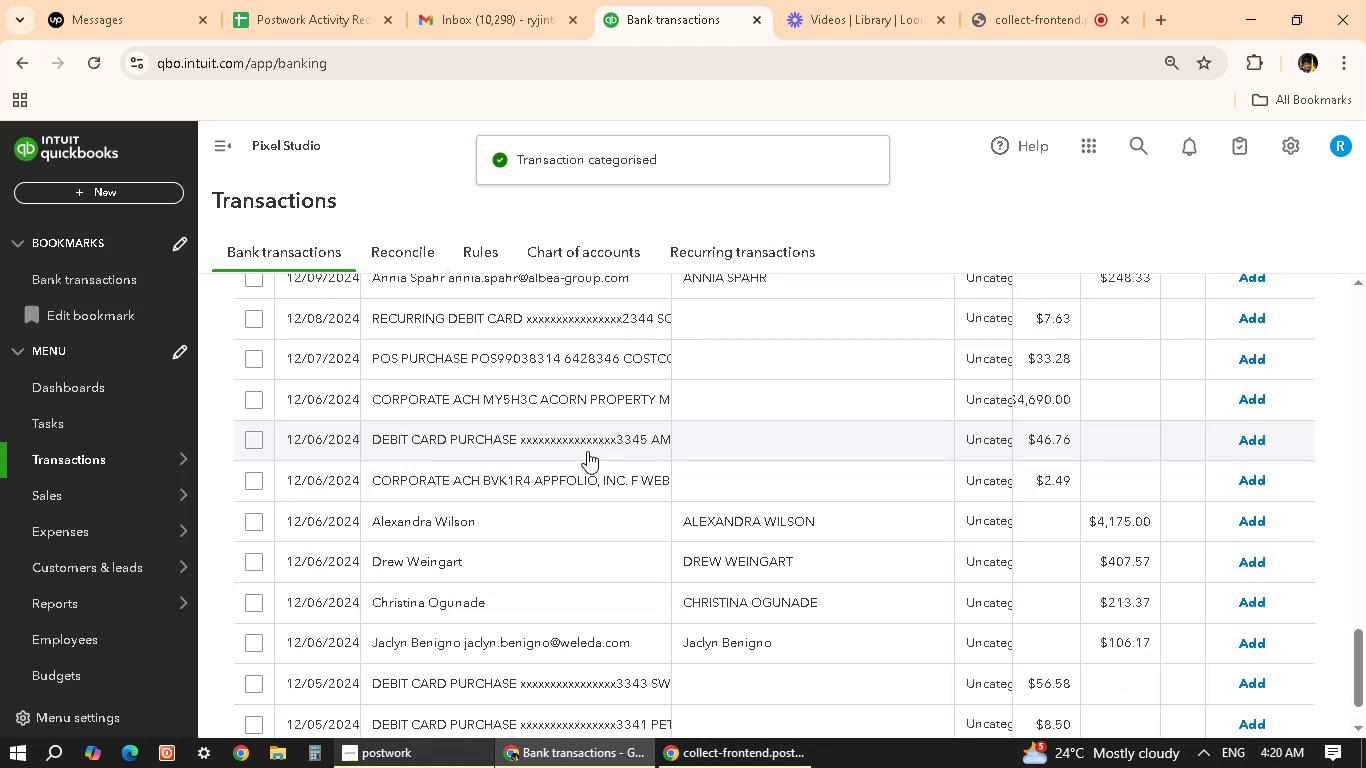 
left_click([585, 519])
 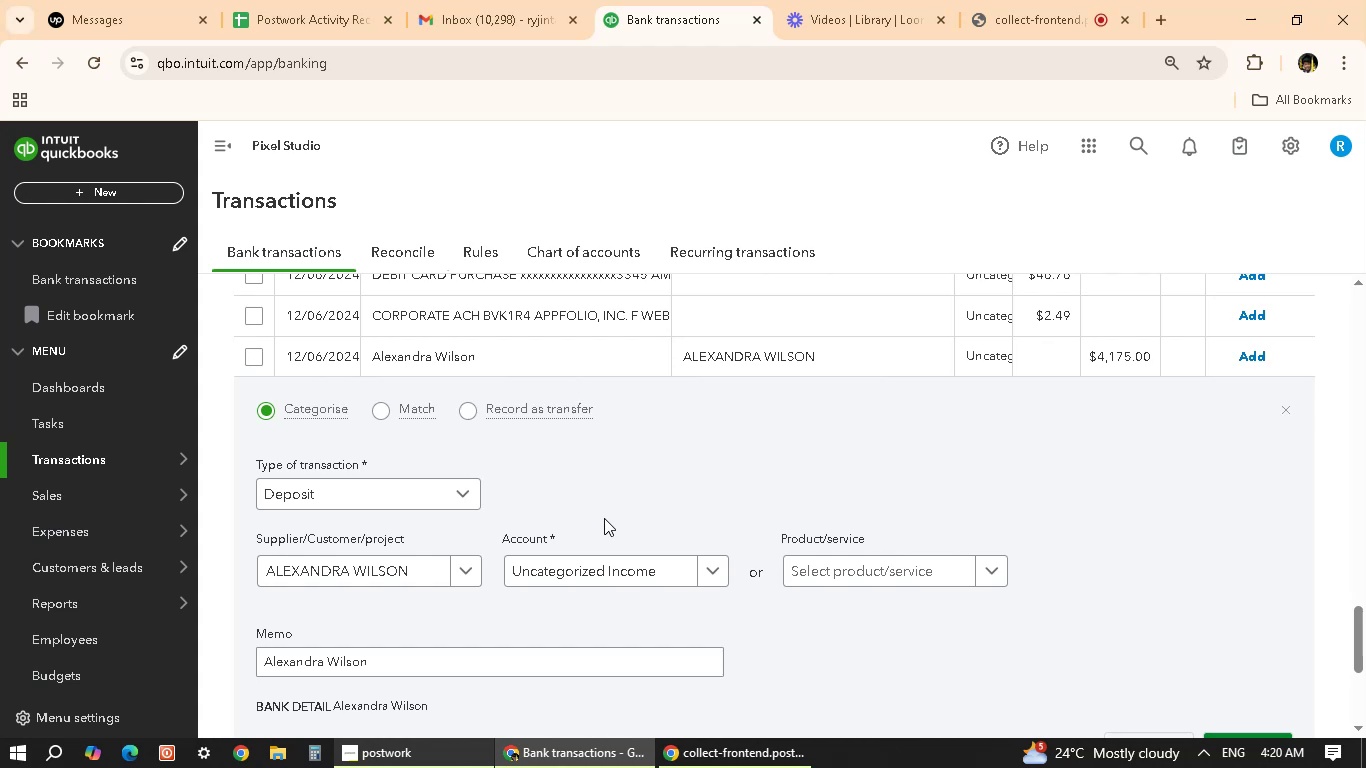 
wait(26.02)
 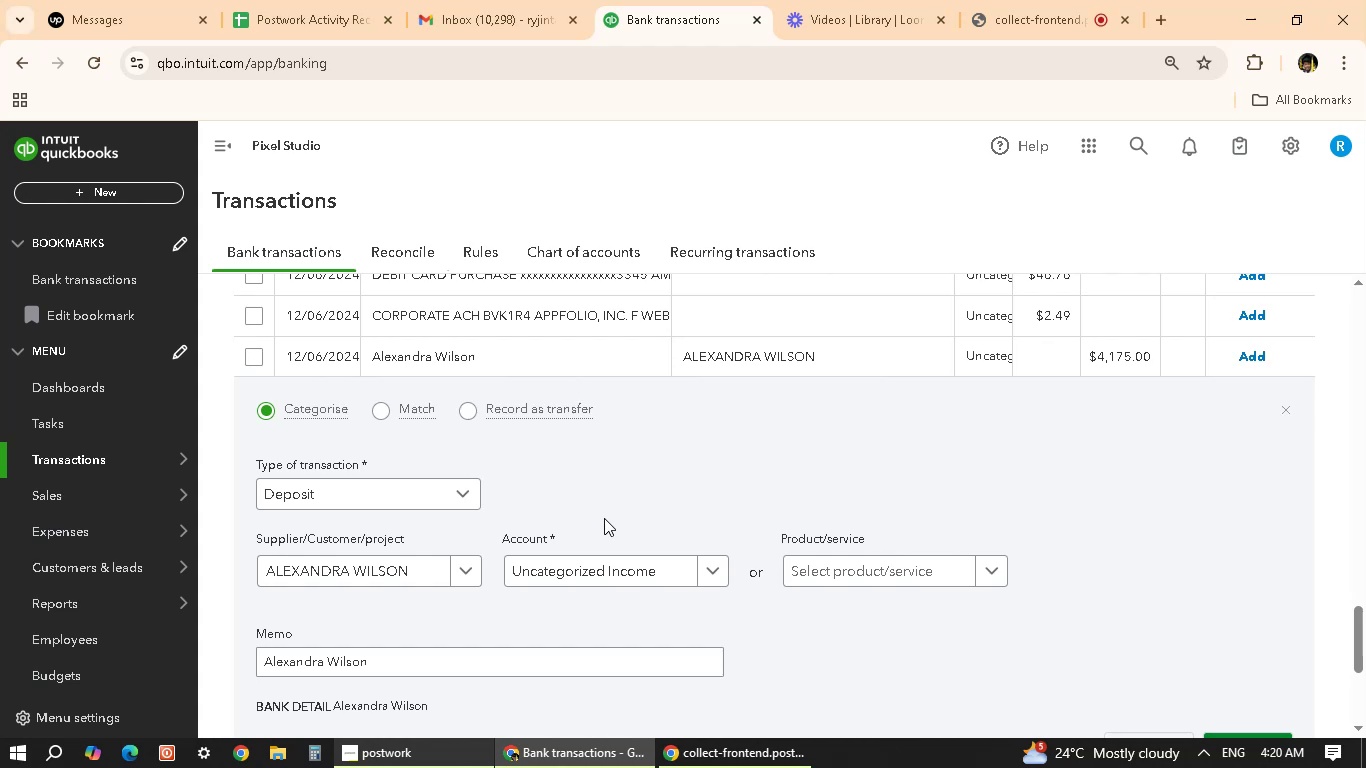 
left_click([768, 463])
 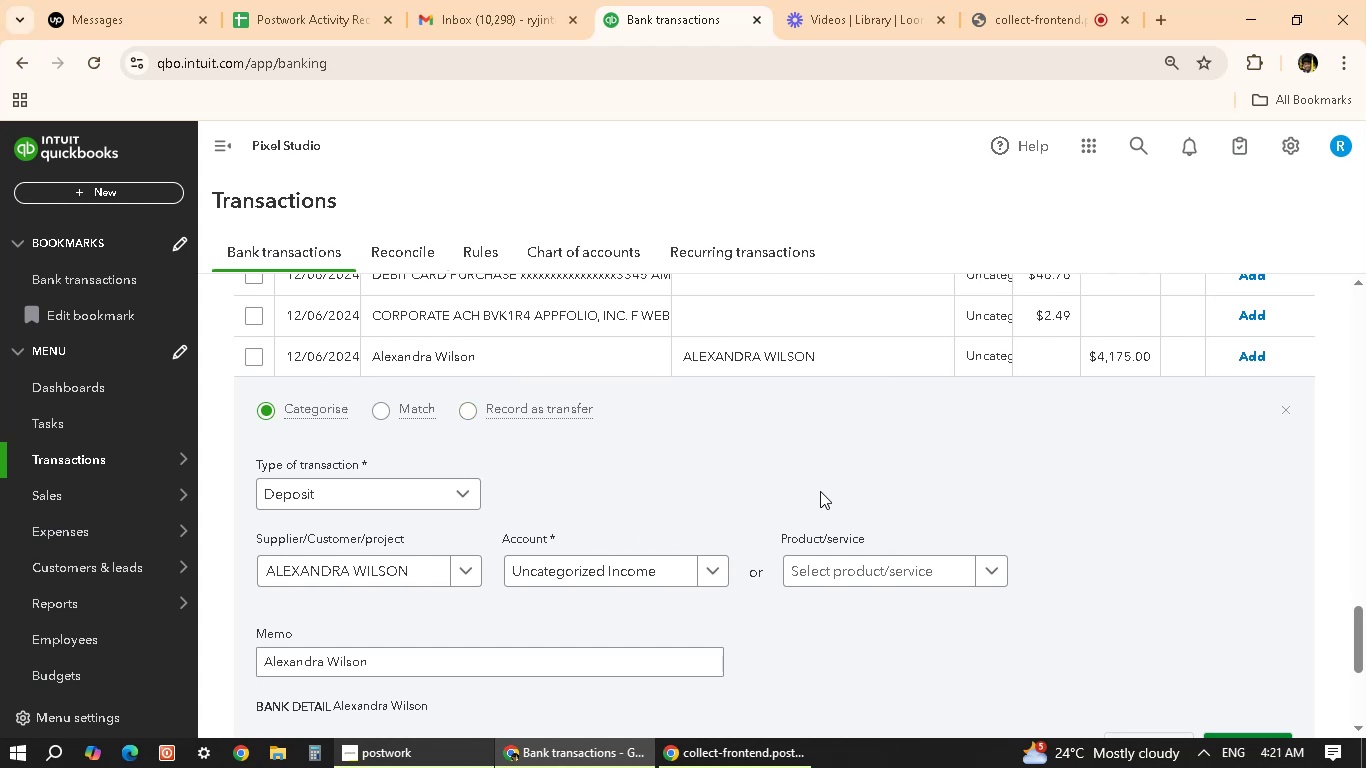 
scroll: coordinate [810, 634], scroll_direction: down, amount: 1.0
 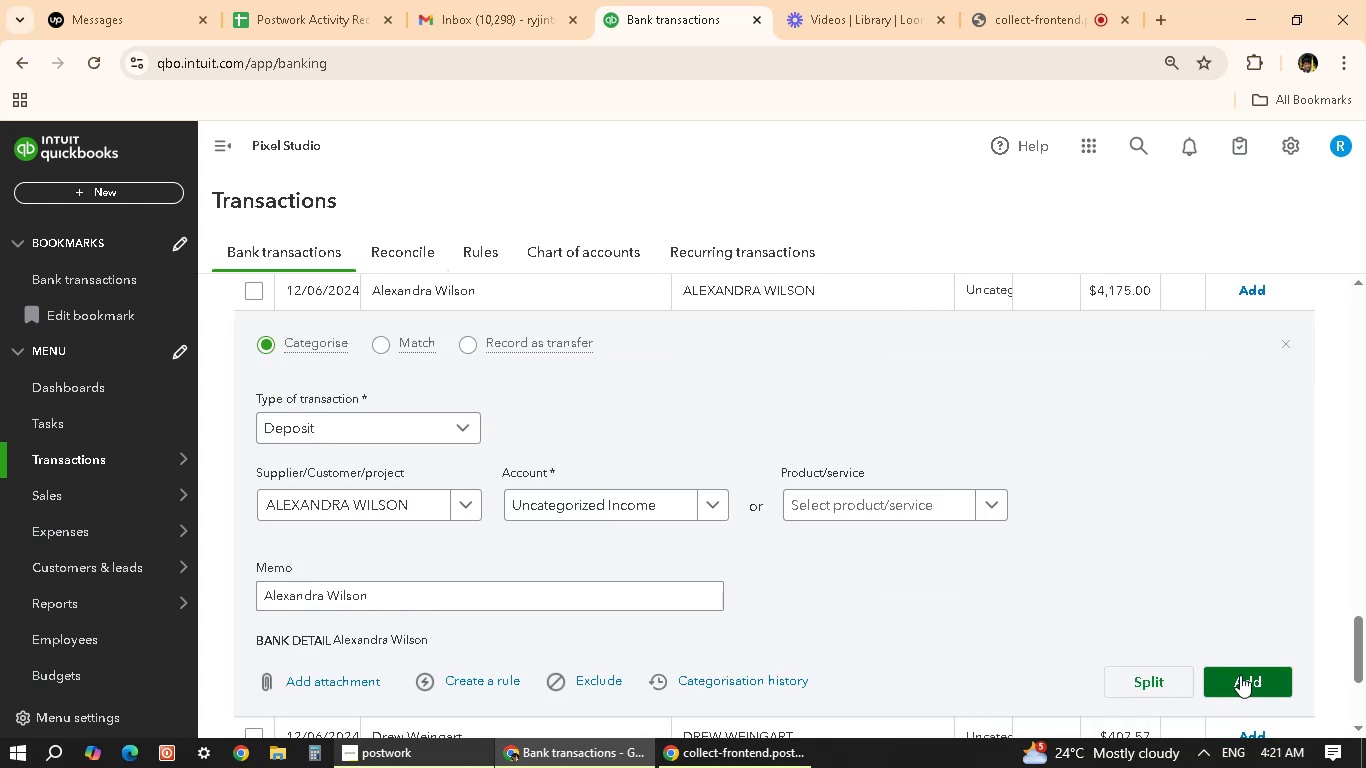 
left_click([1240, 675])
 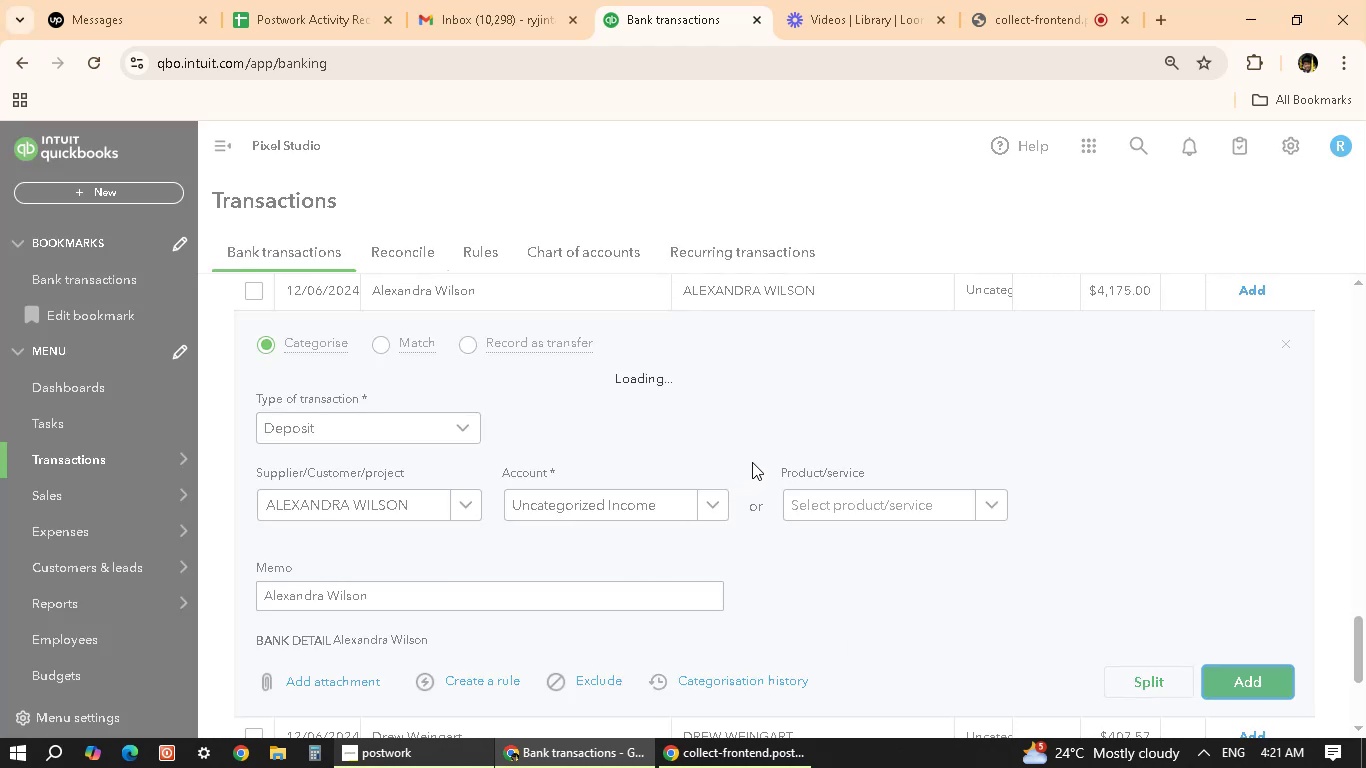 
wait(8.18)
 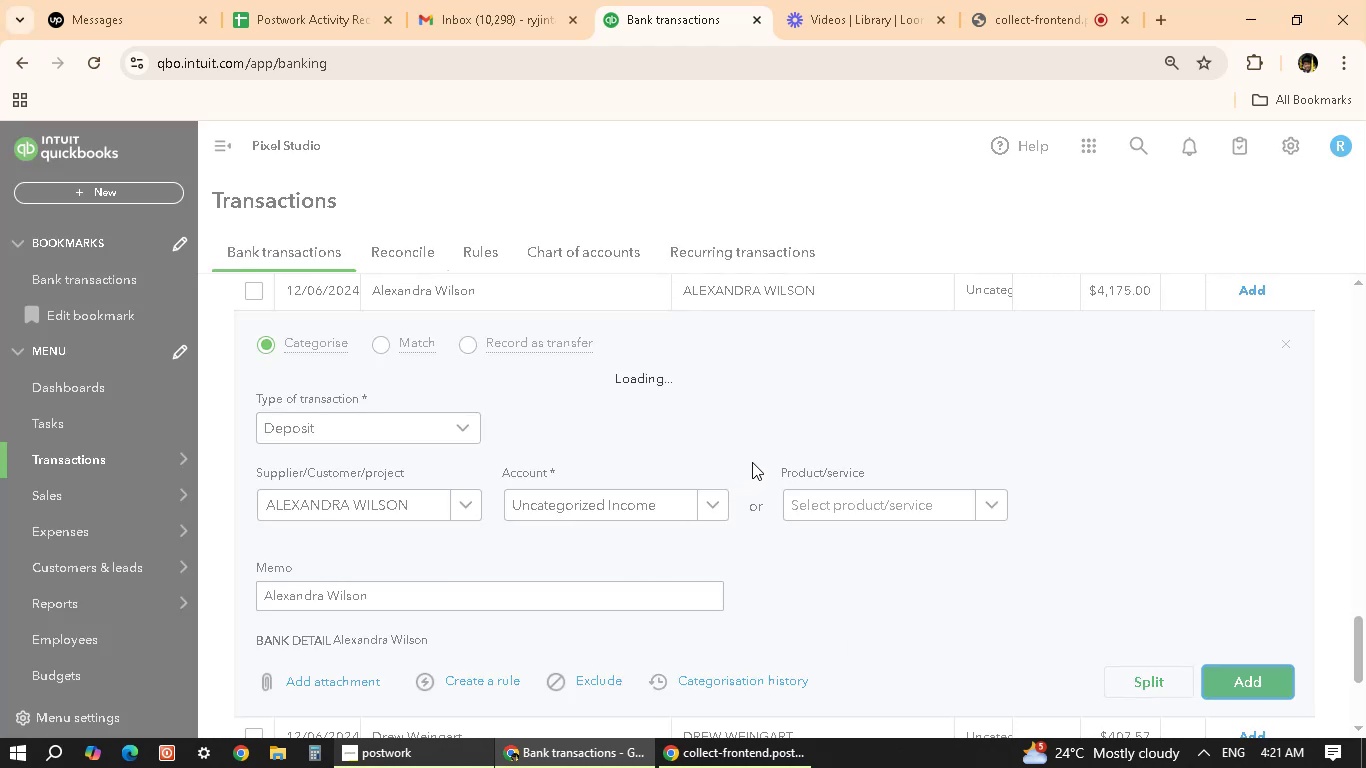 
scroll: coordinate [818, 449], scroll_direction: up, amount: 1.0
 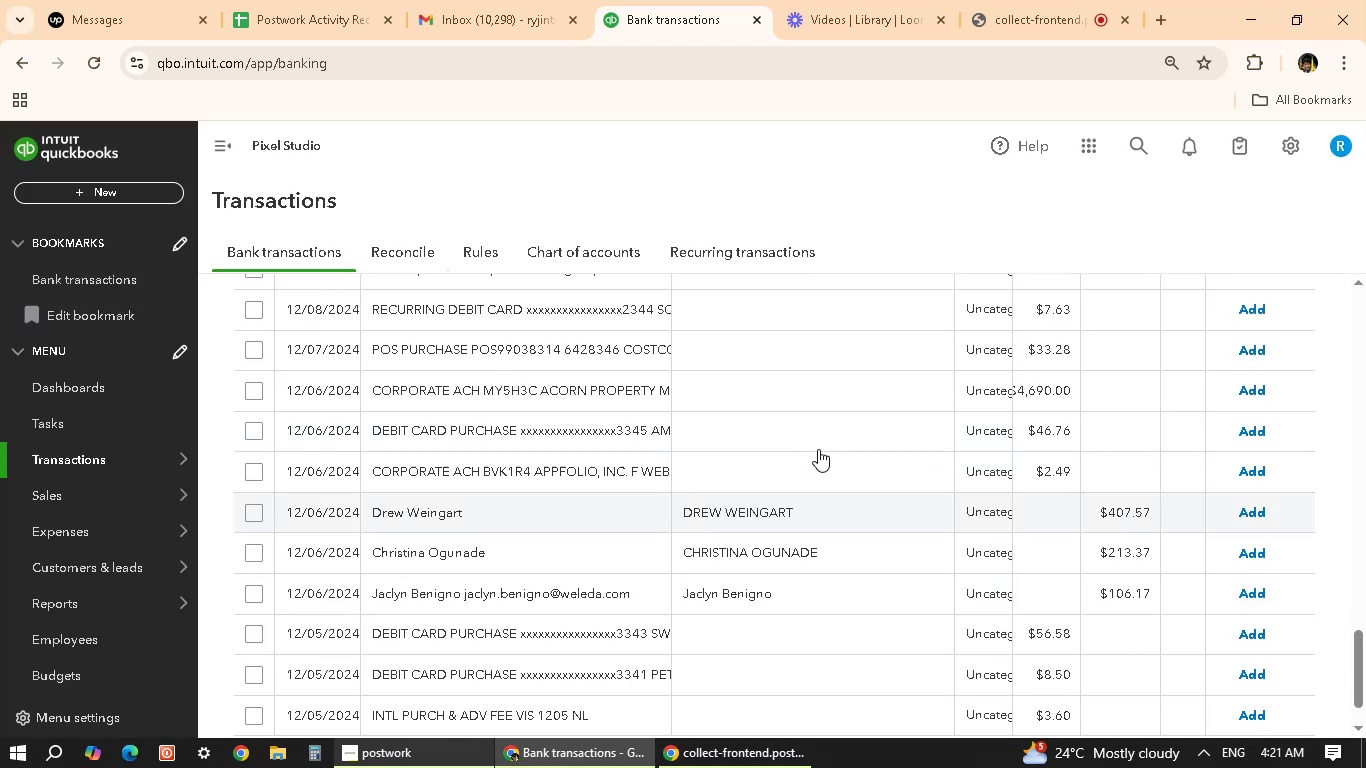 
scroll: coordinate [819, 453], scroll_direction: down, amount: 1.0
 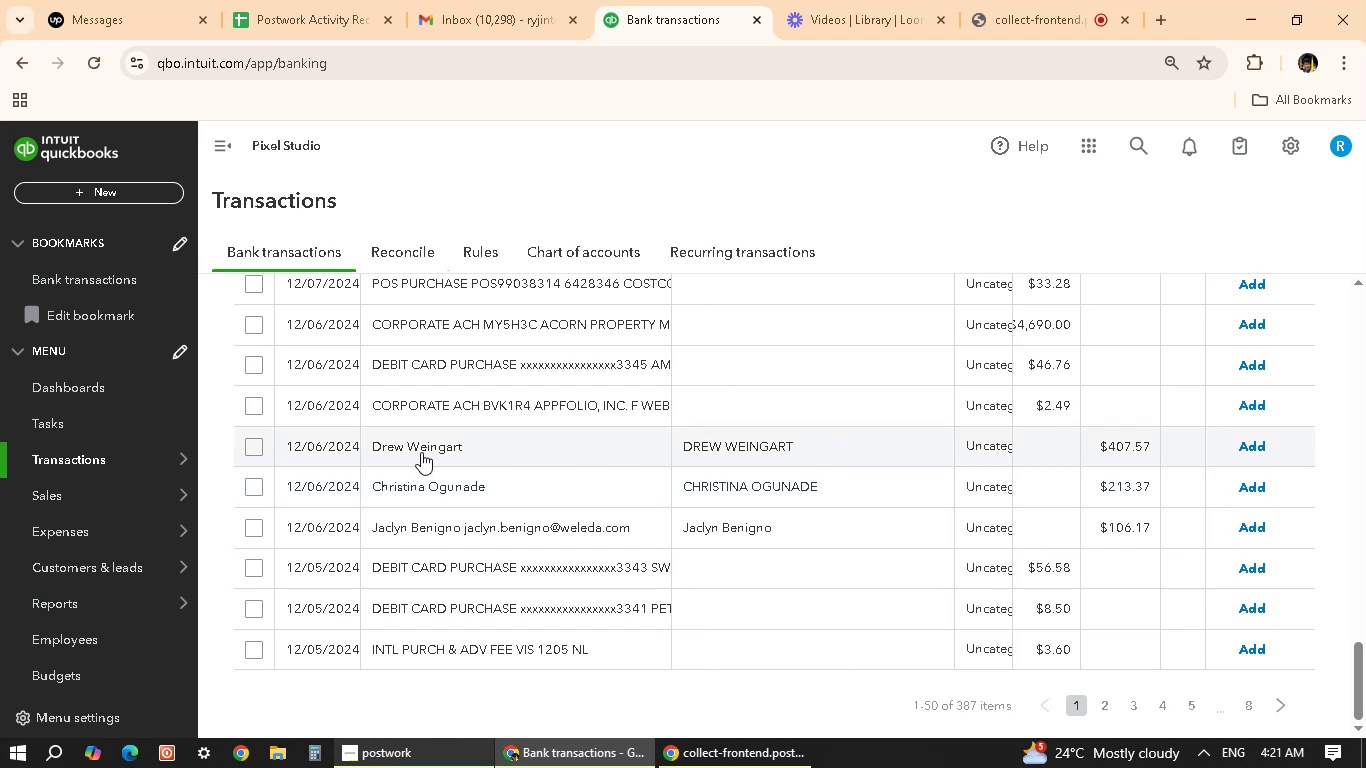 
left_click([755, 445])
 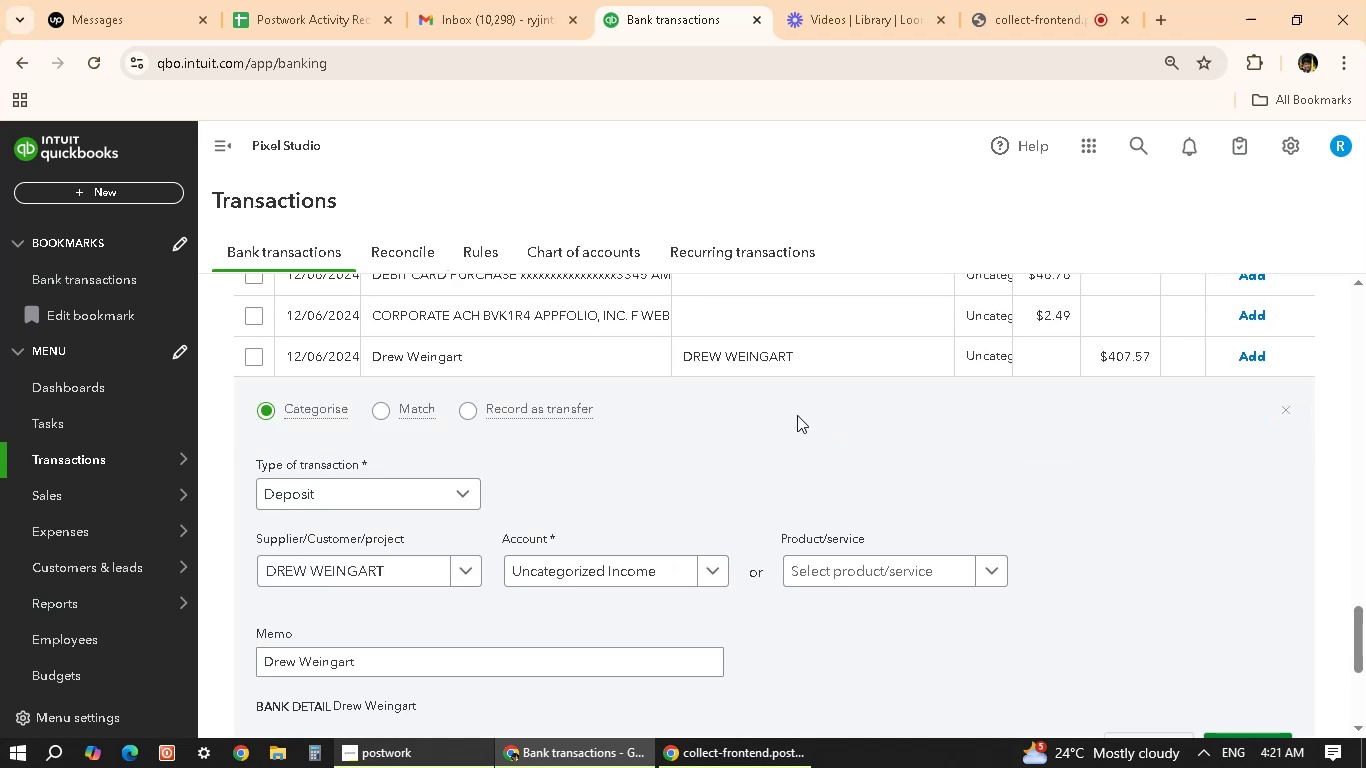 
wait(11.06)
 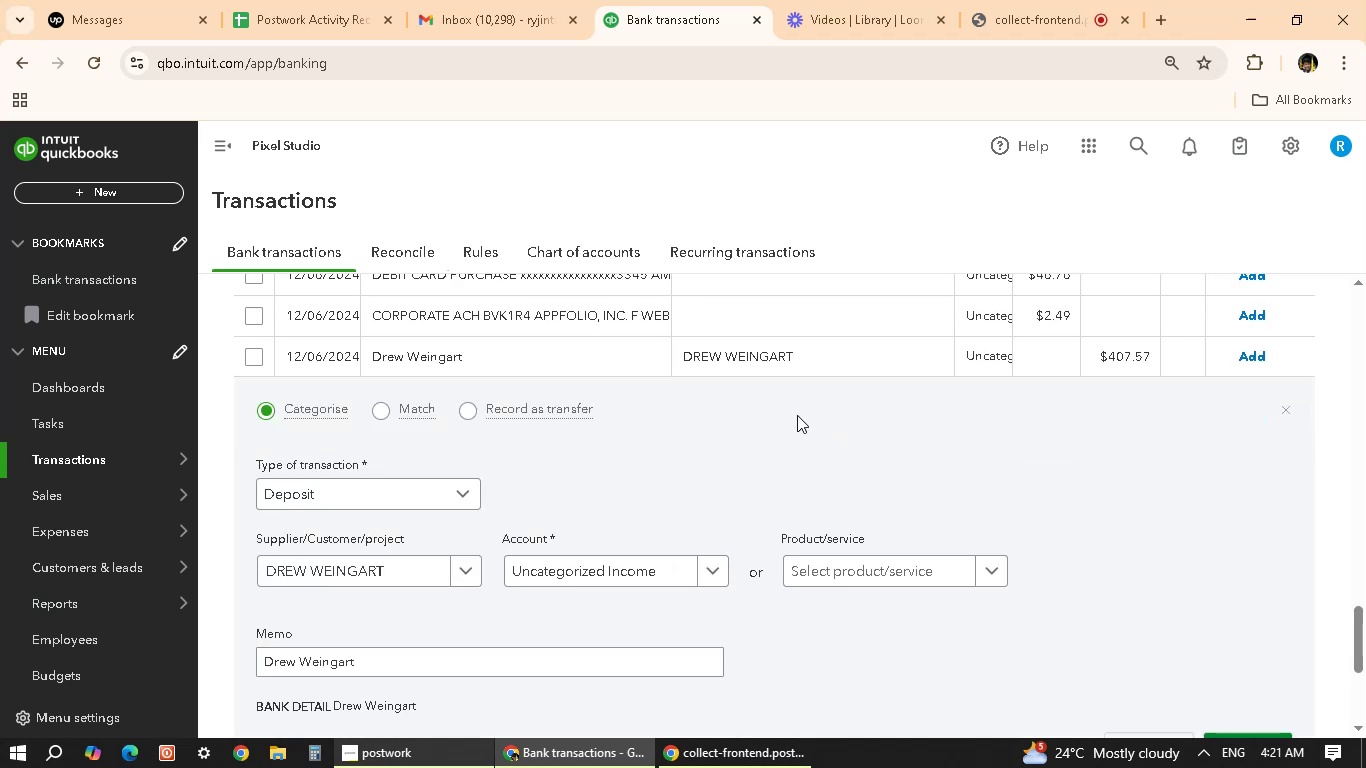 
scroll: coordinate [940, 606], scroll_direction: down, amount: 3.0
 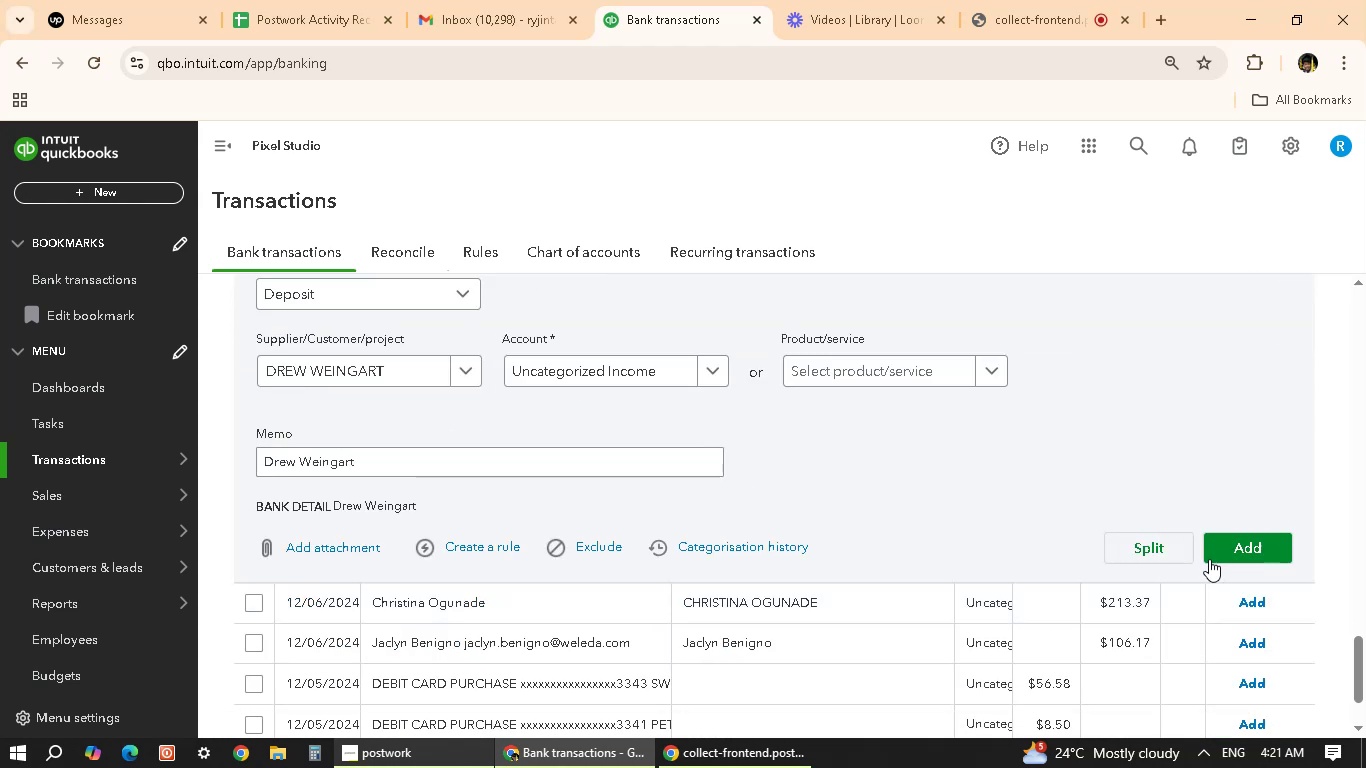 
left_click([1250, 550])
 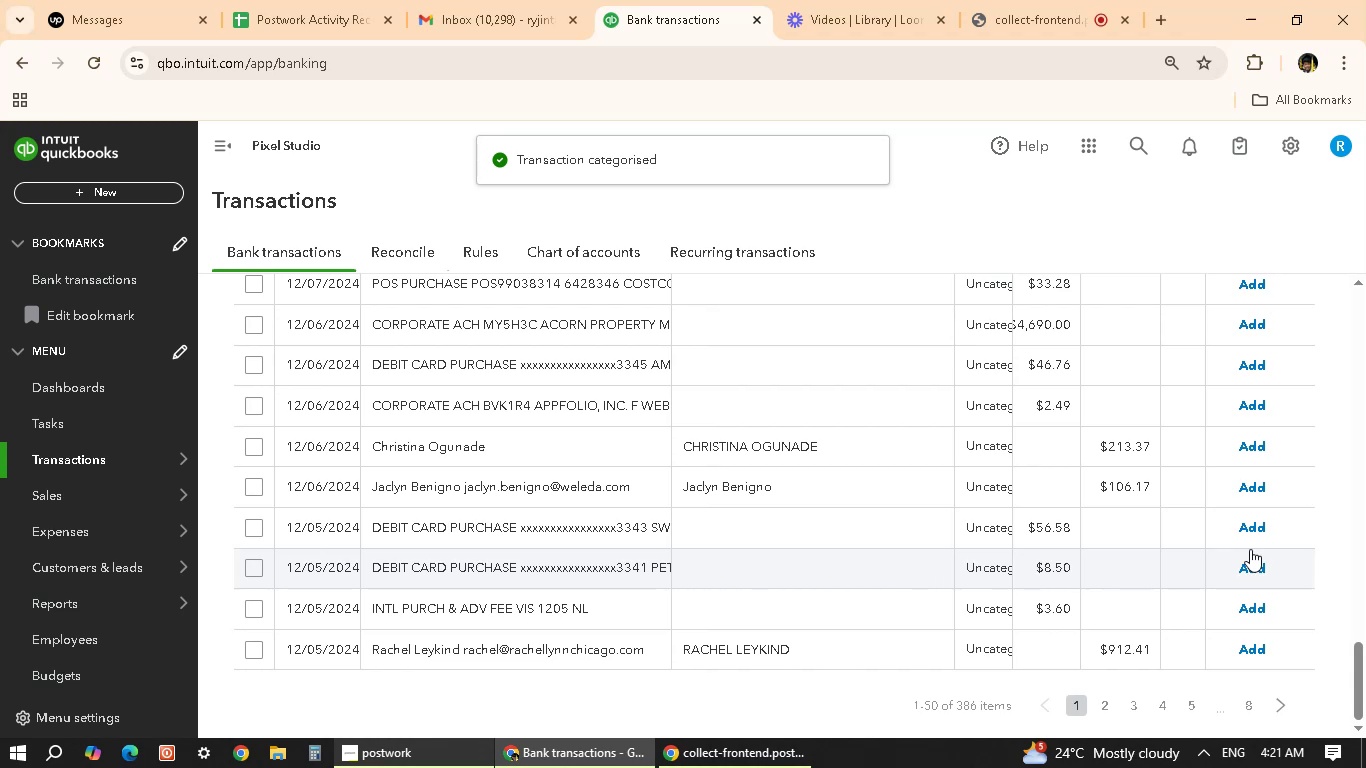 
wait(10.55)
 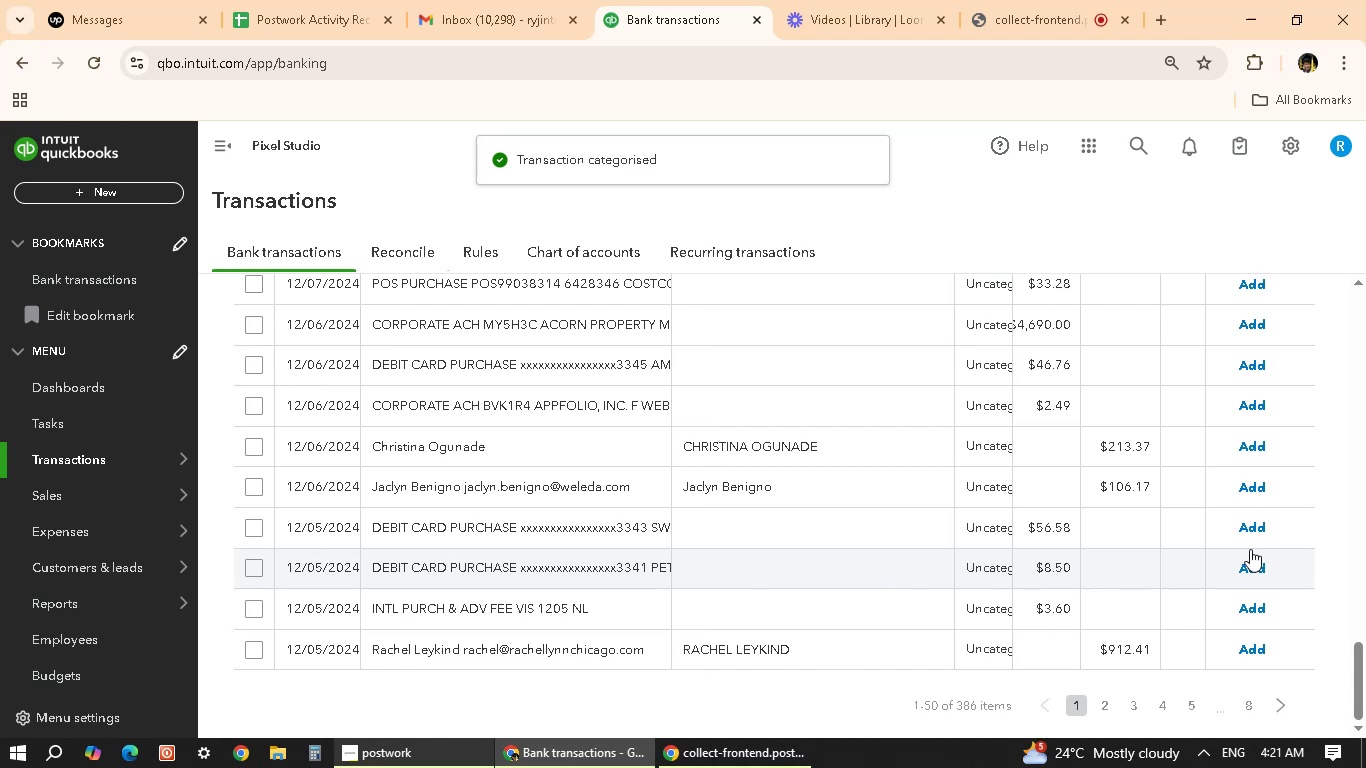 
left_click([565, 447])
 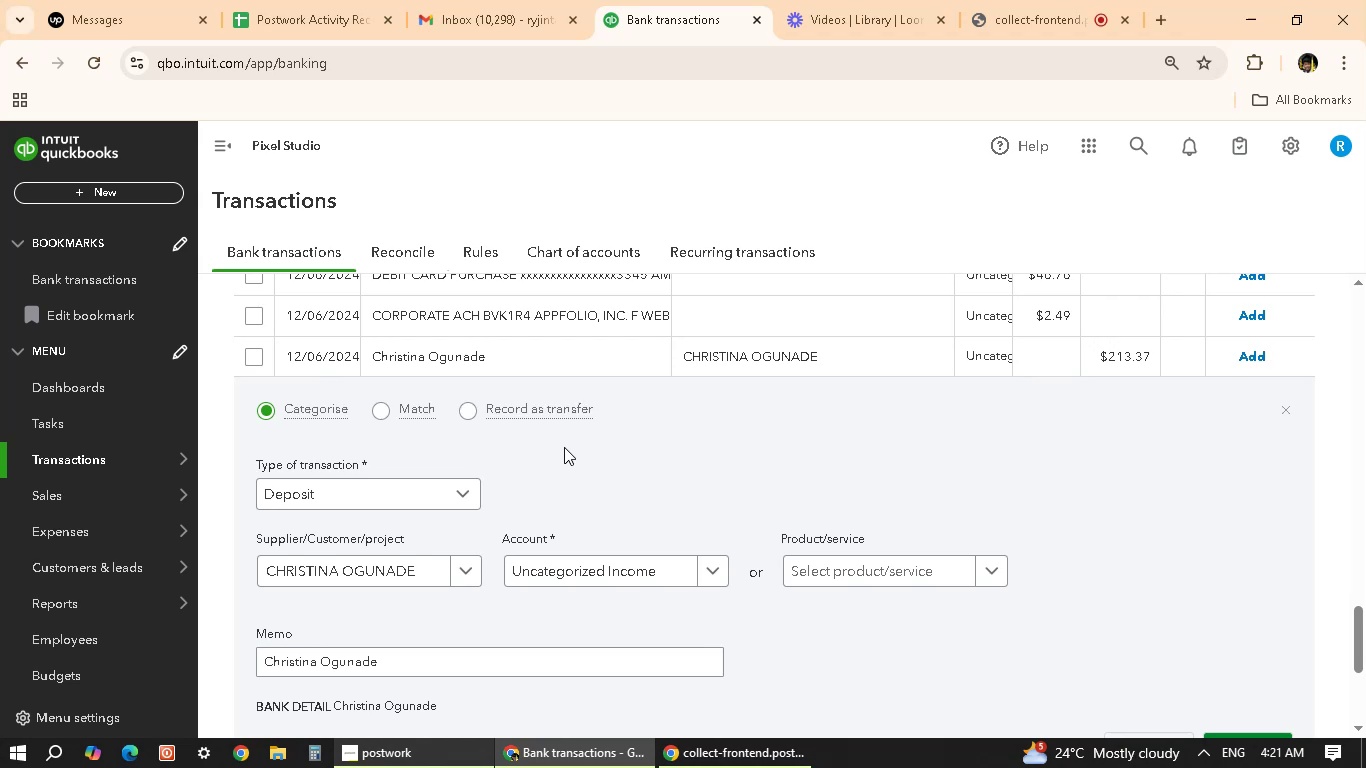 
wait(9.96)
 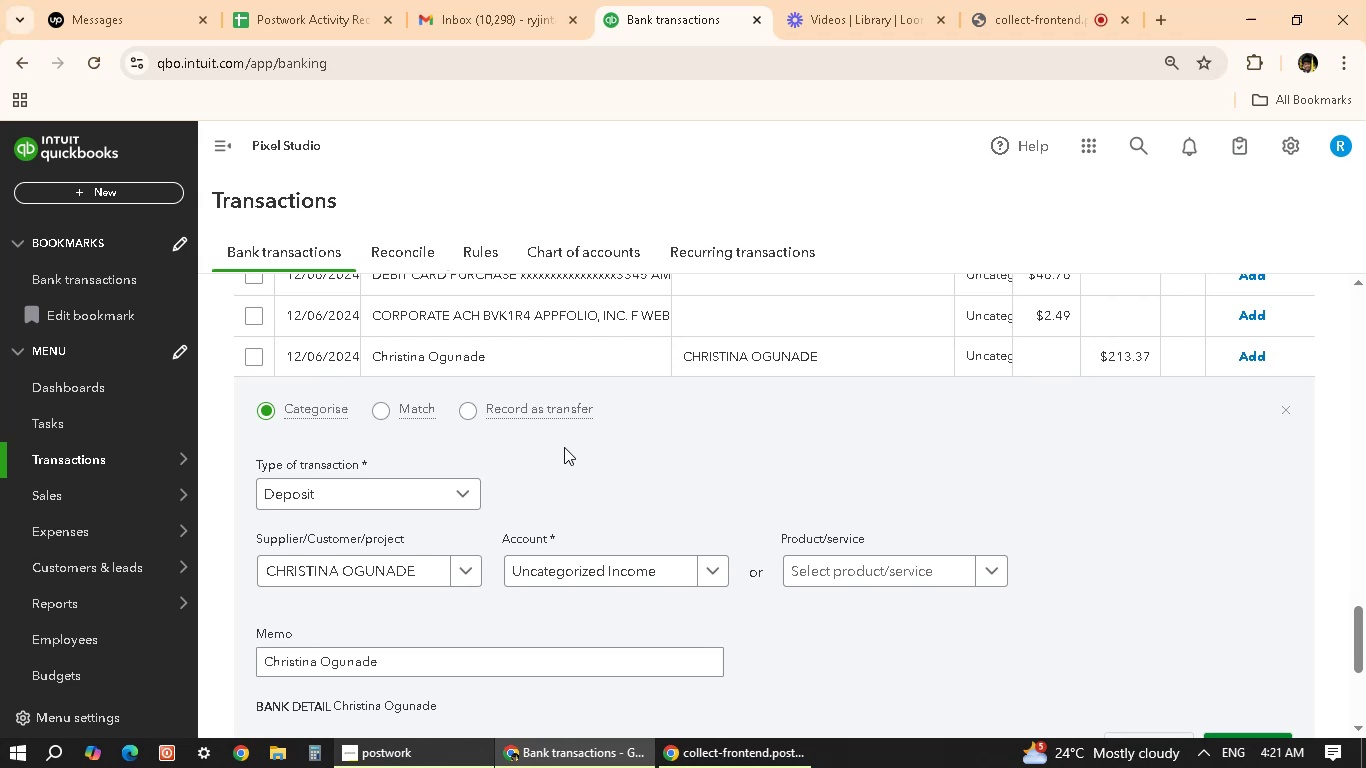 
scroll: coordinate [509, 506], scroll_direction: none, amount: 0.0
 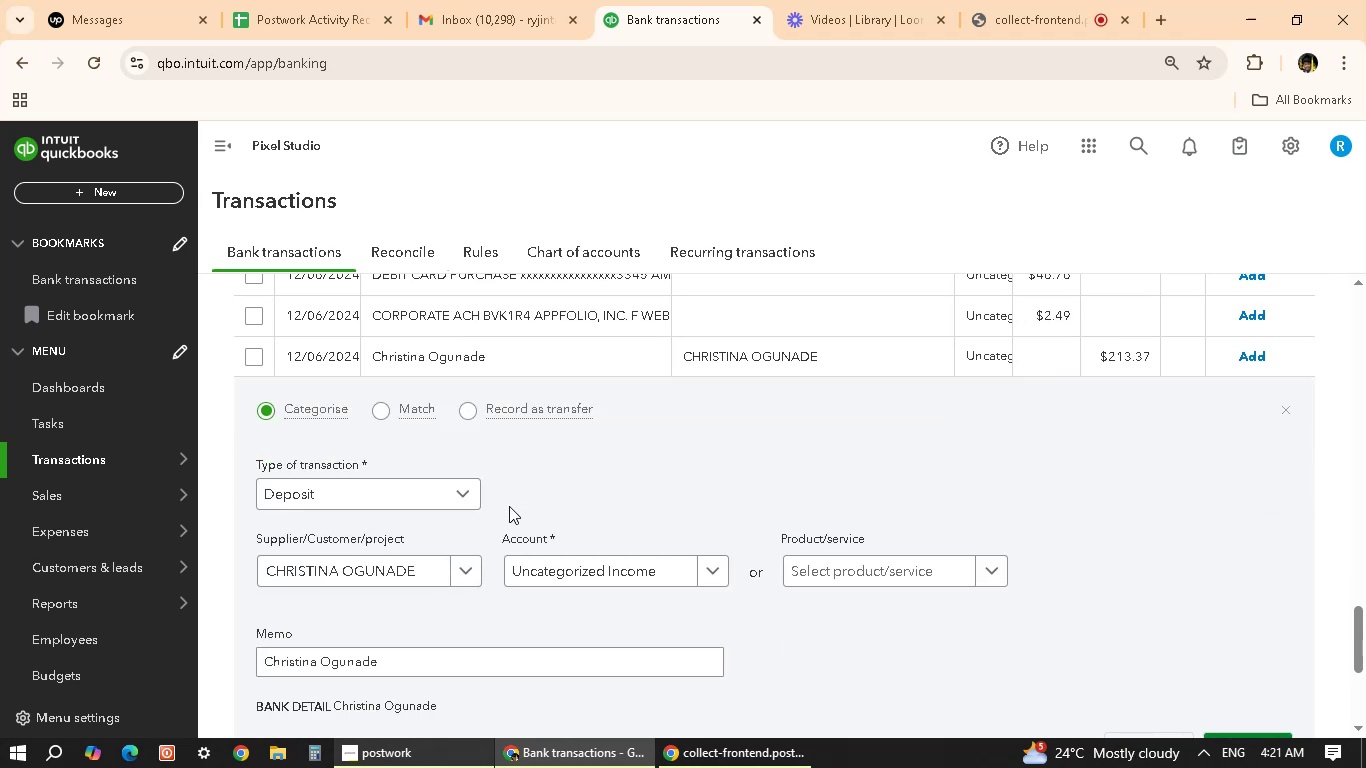 
scroll: coordinate [509, 506], scroll_direction: down, amount: 1.0
 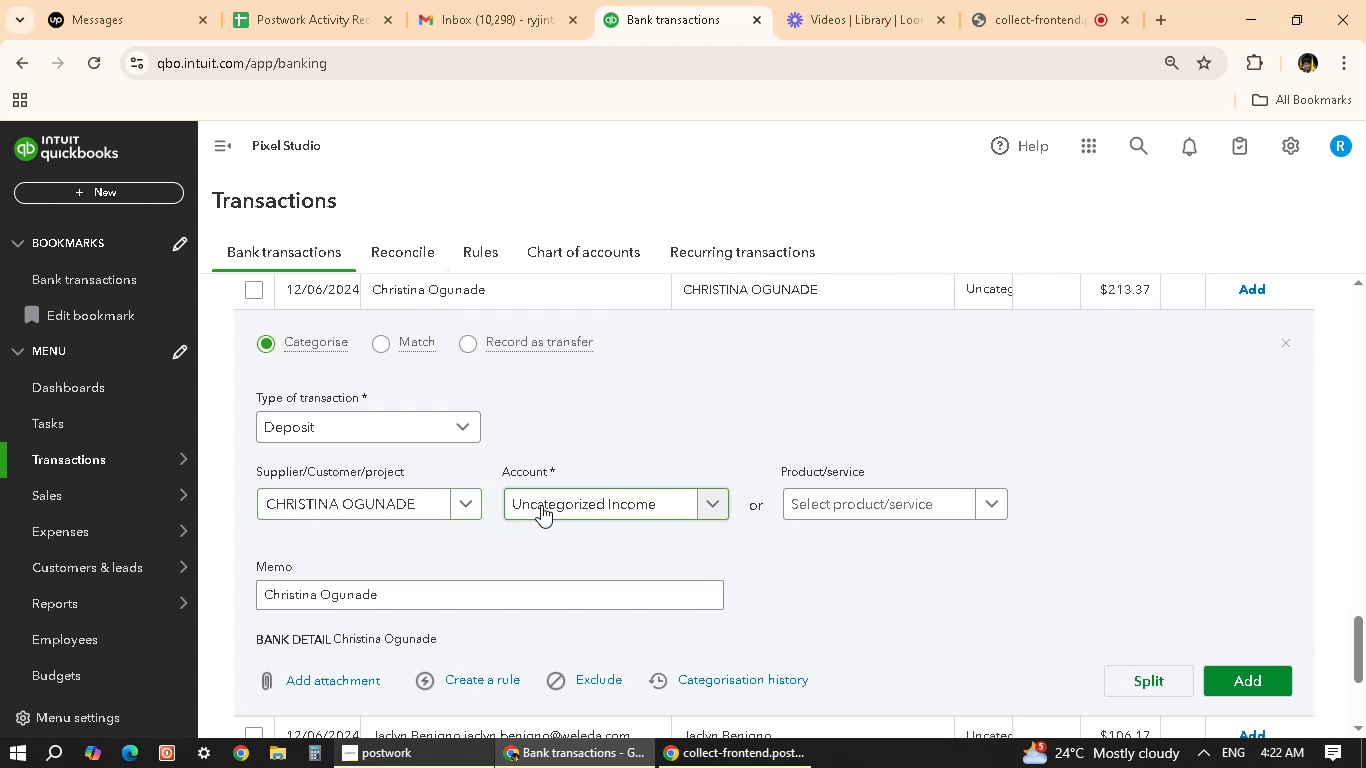 
wait(9.4)
 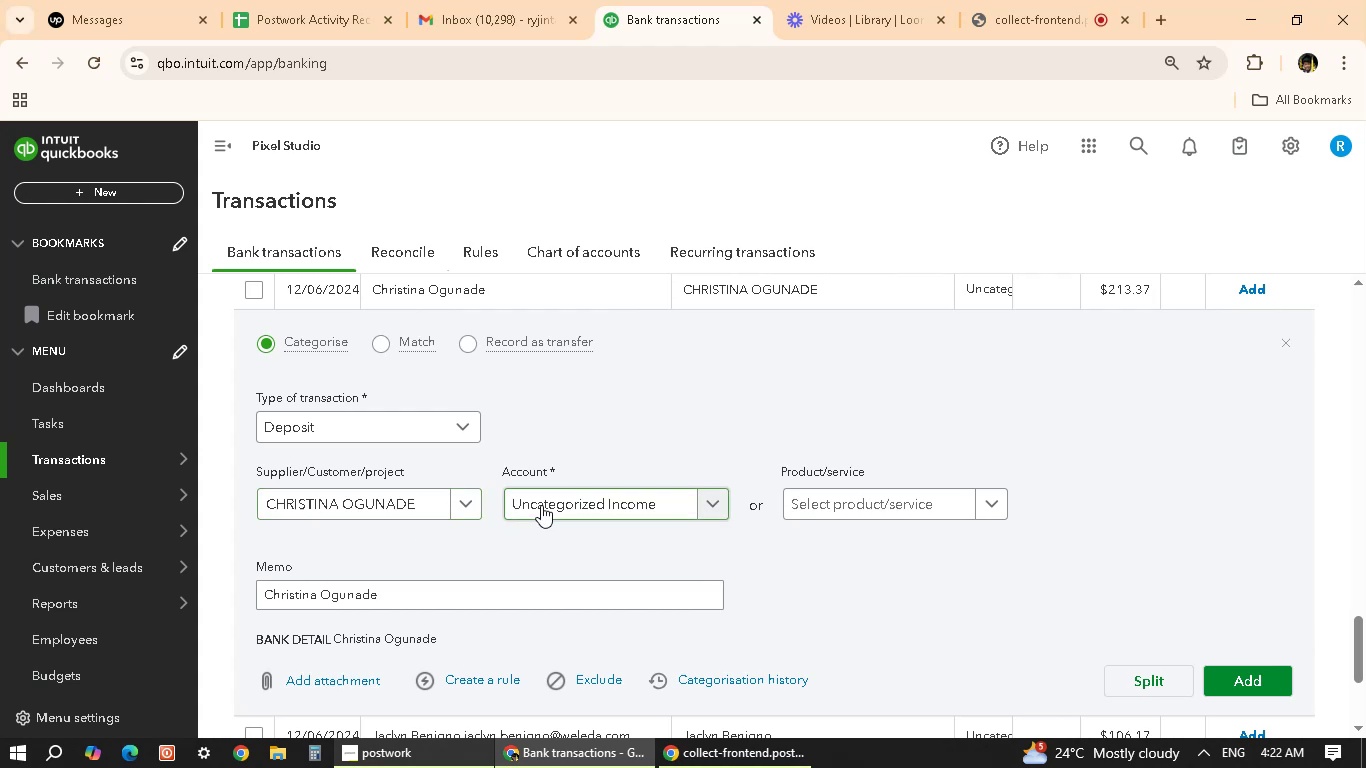 
scroll: coordinate [827, 606], scroll_direction: down, amount: 1.0
 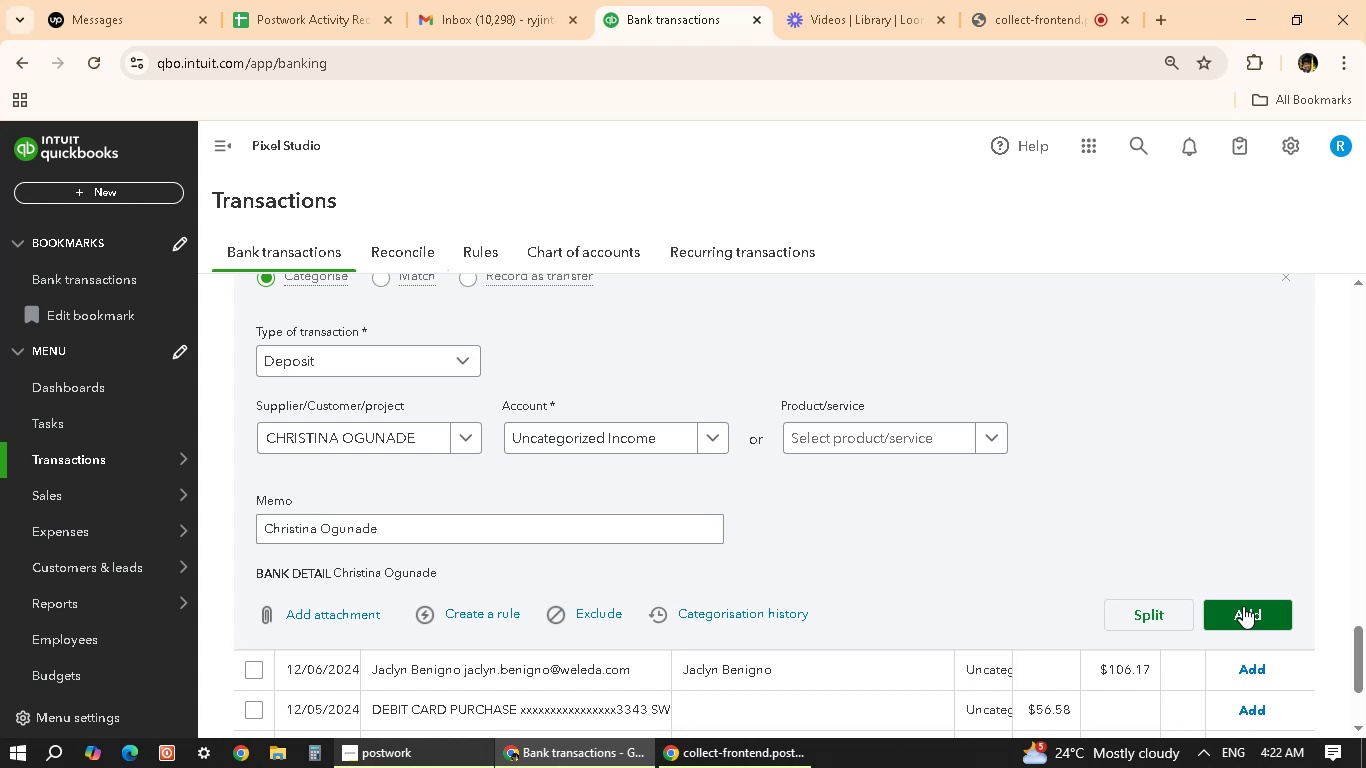 
left_click([1243, 606])
 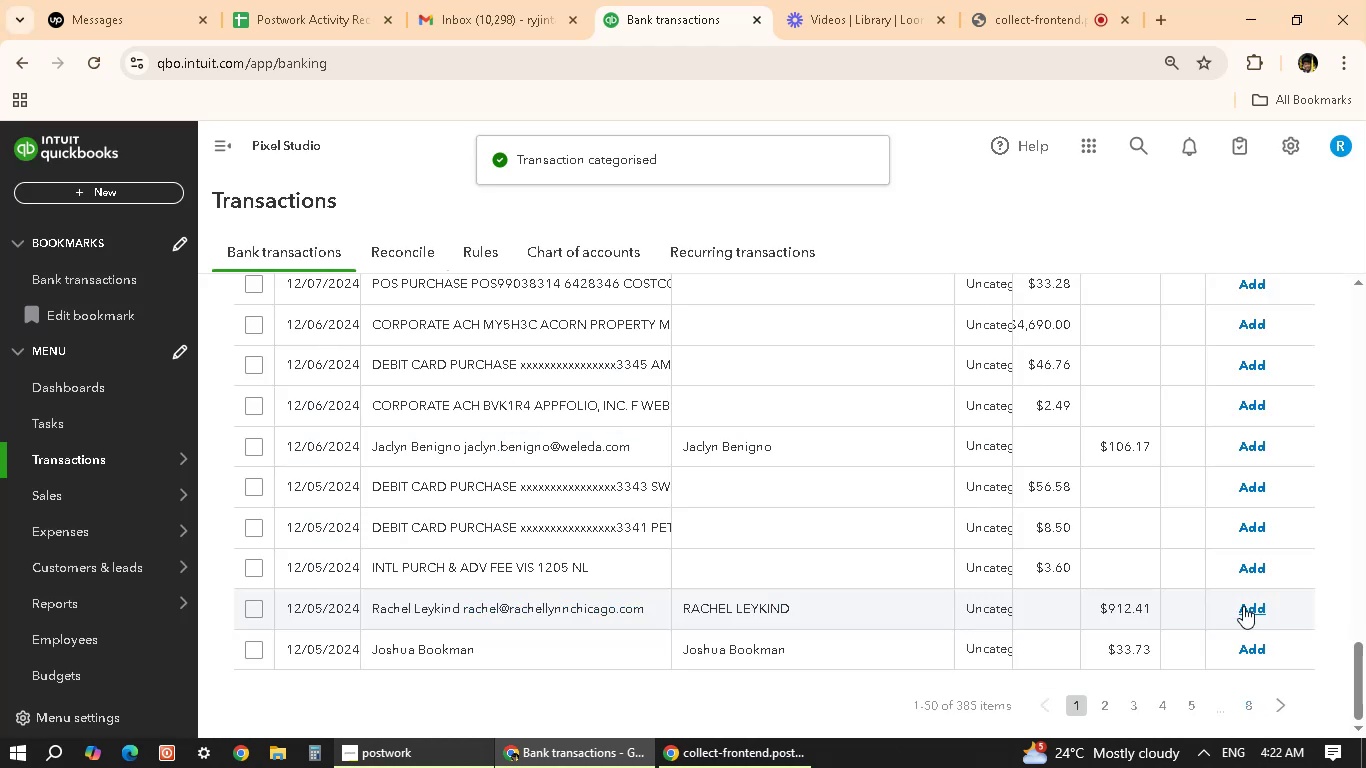 
wait(5.48)
 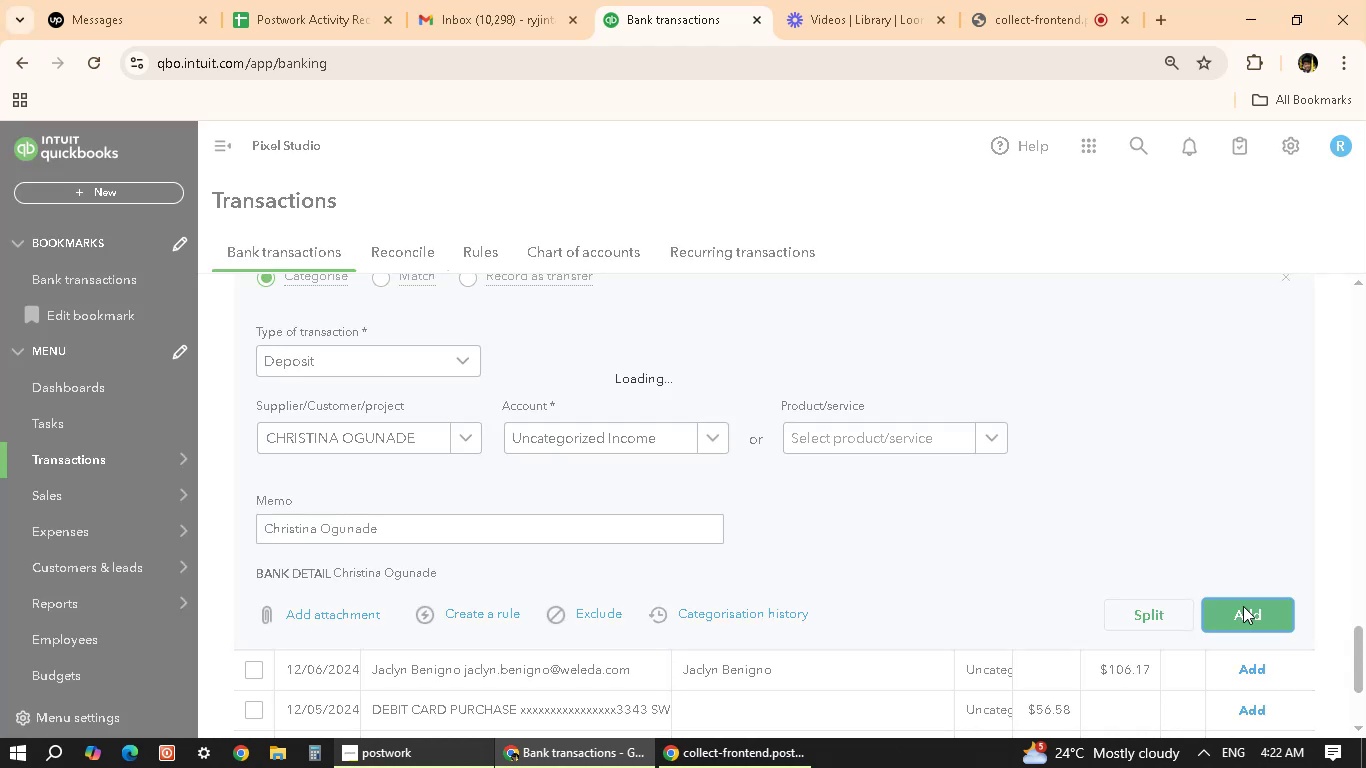 
scroll: coordinate [833, 543], scroll_direction: up, amount: 5.0
 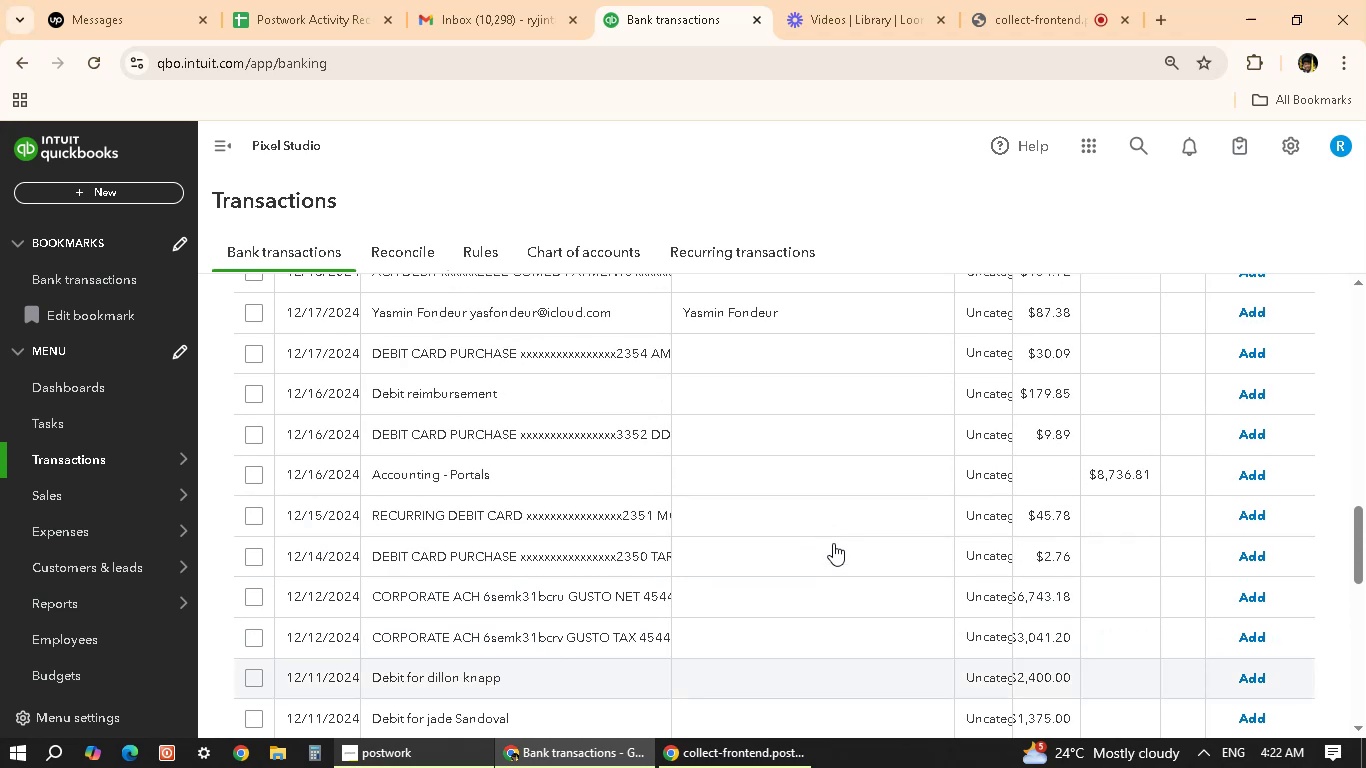 
scroll: coordinate [833, 543], scroll_direction: none, amount: 0.0
 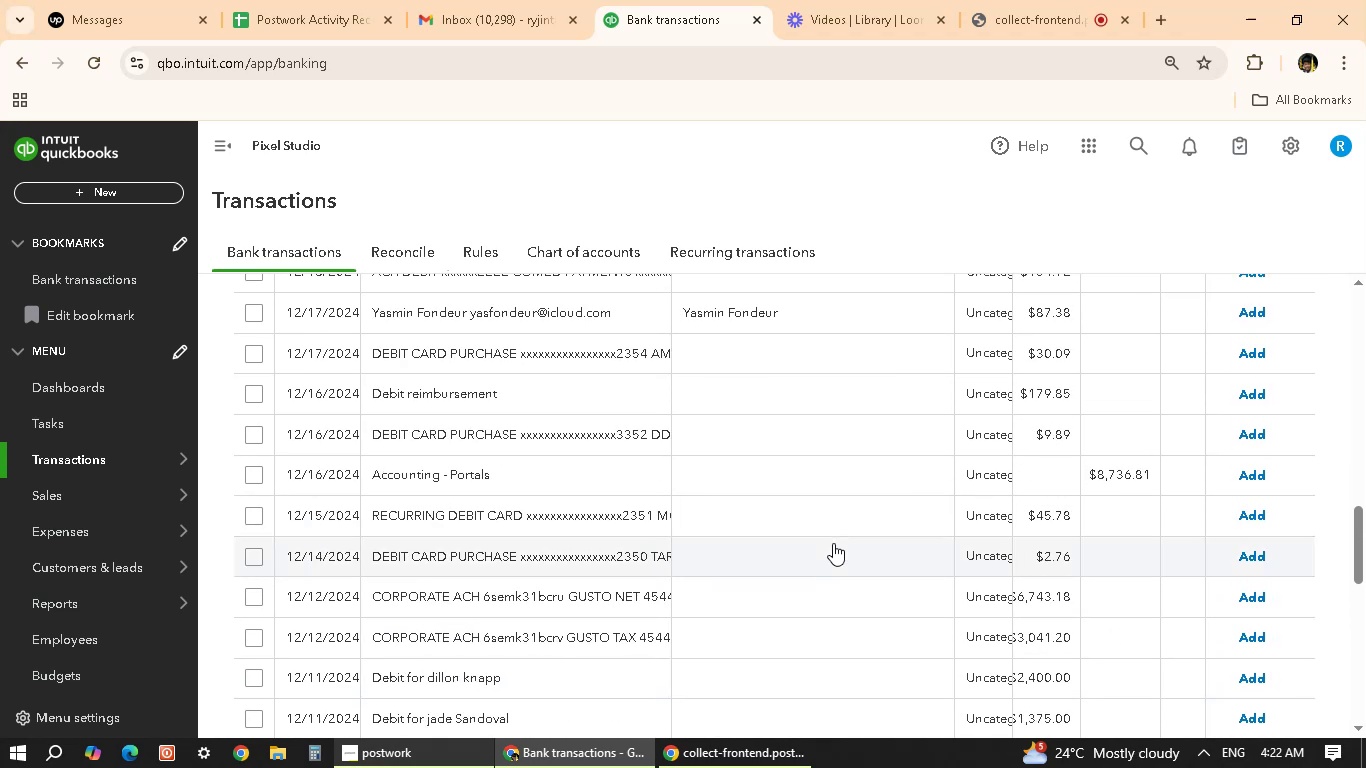 
scroll: coordinate [833, 543], scroll_direction: down, amount: 5.0
 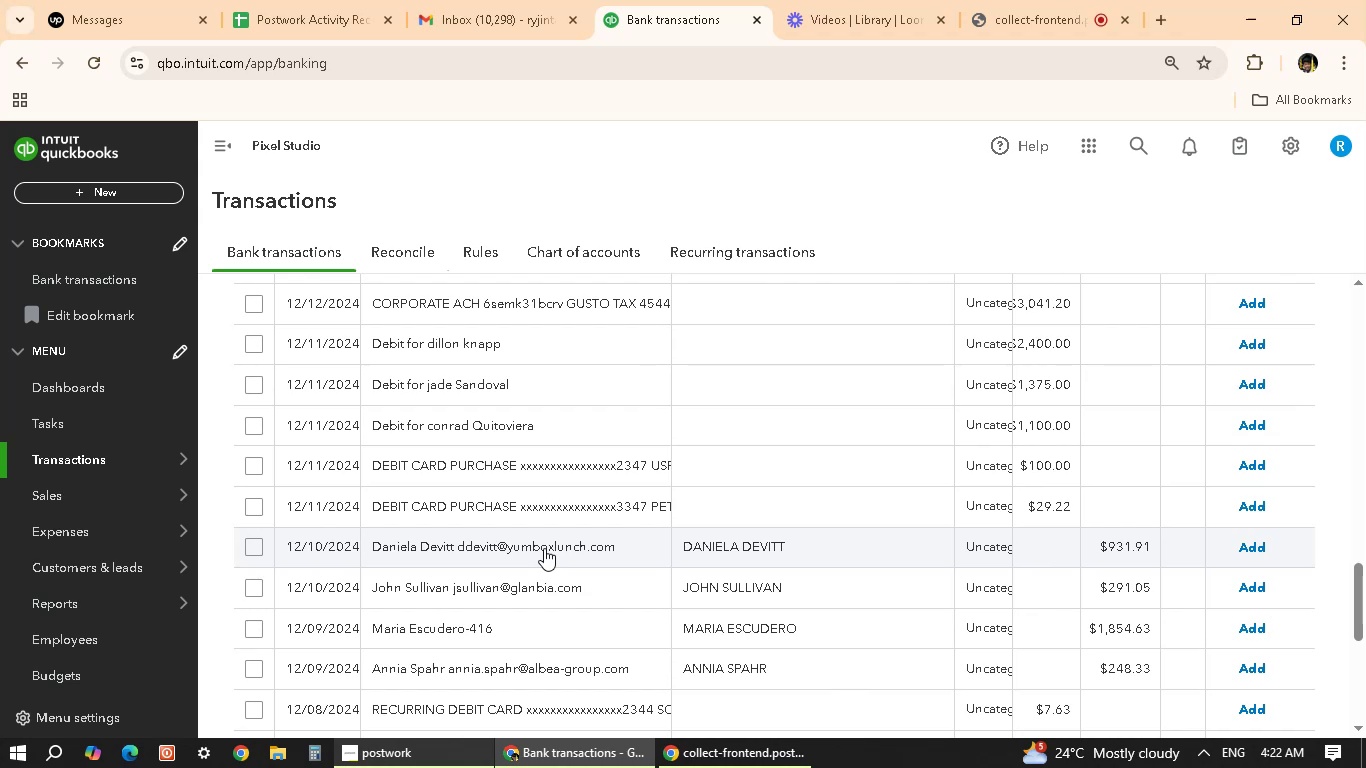 
left_click([544, 548])
 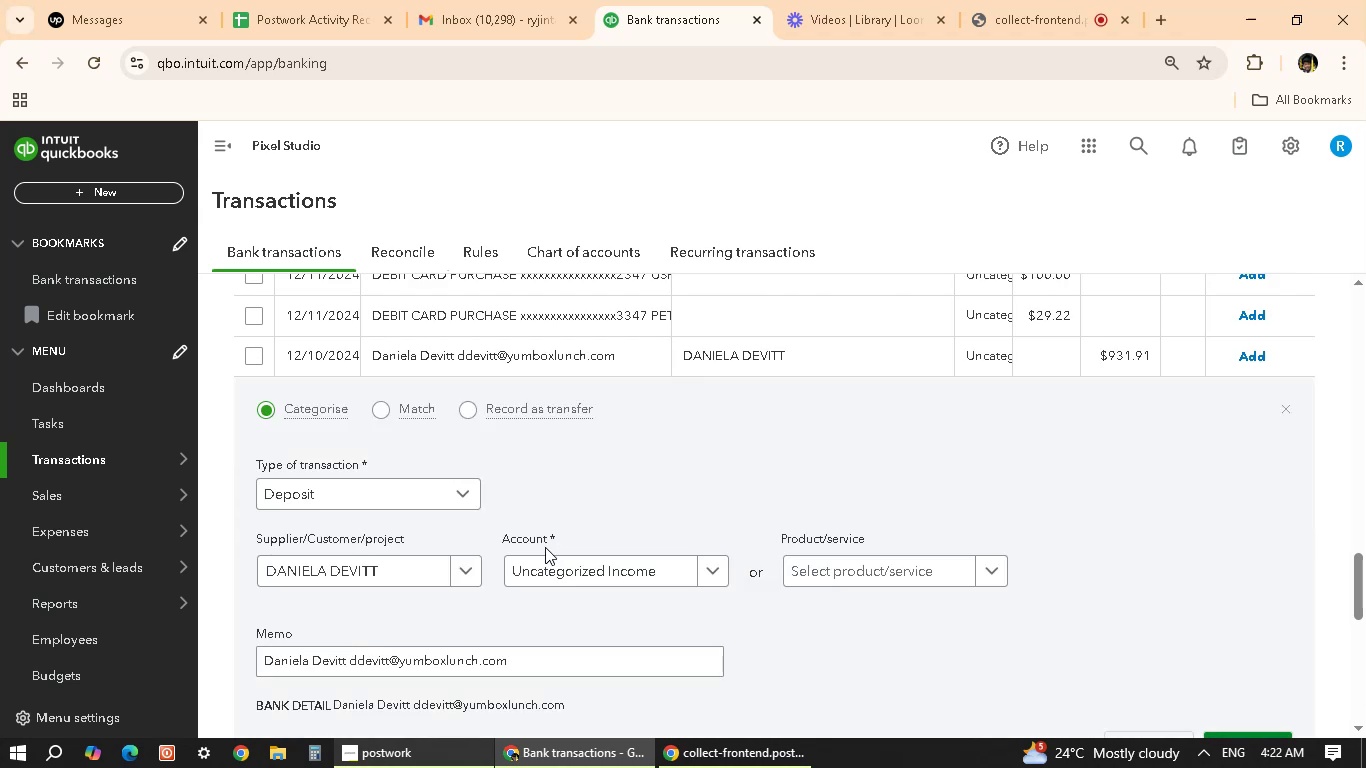 
scroll: coordinate [545, 547], scroll_direction: down, amount: 3.0
 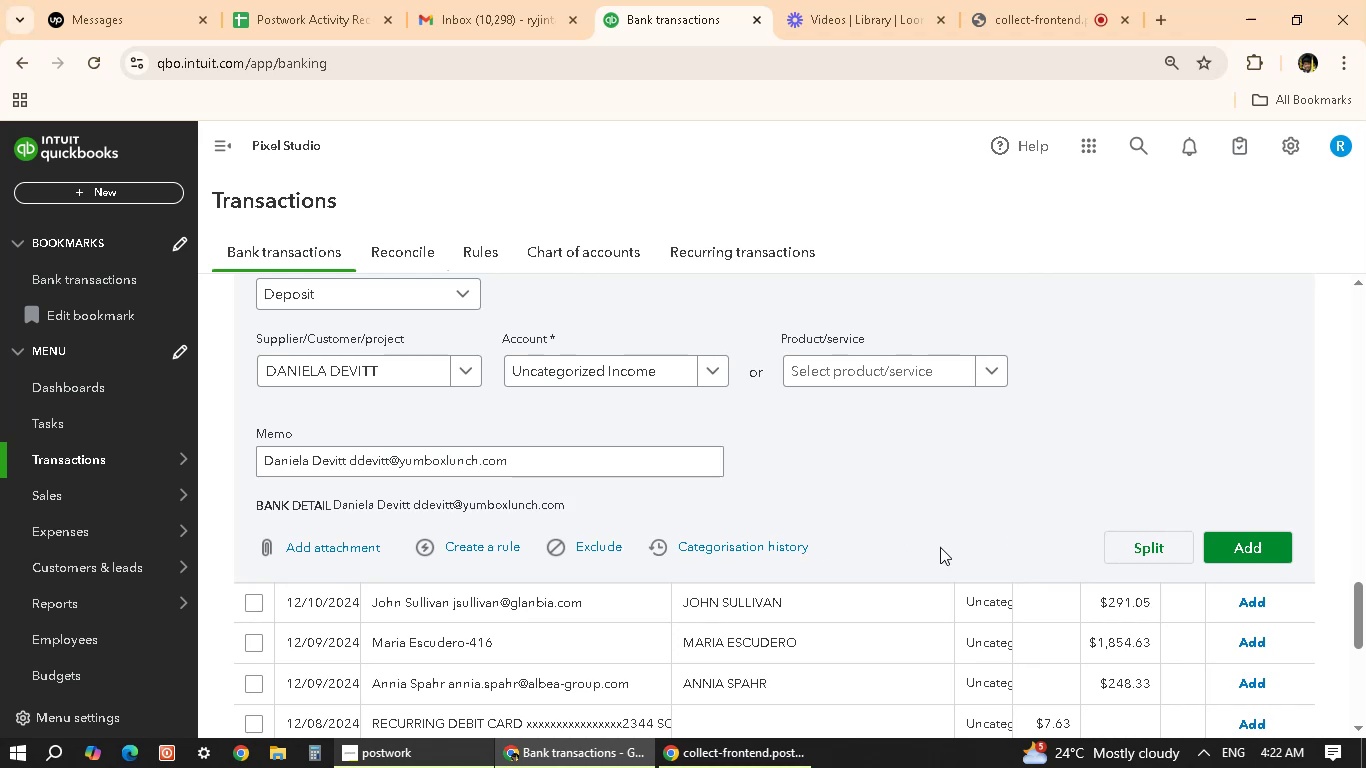 
wait(8.23)
 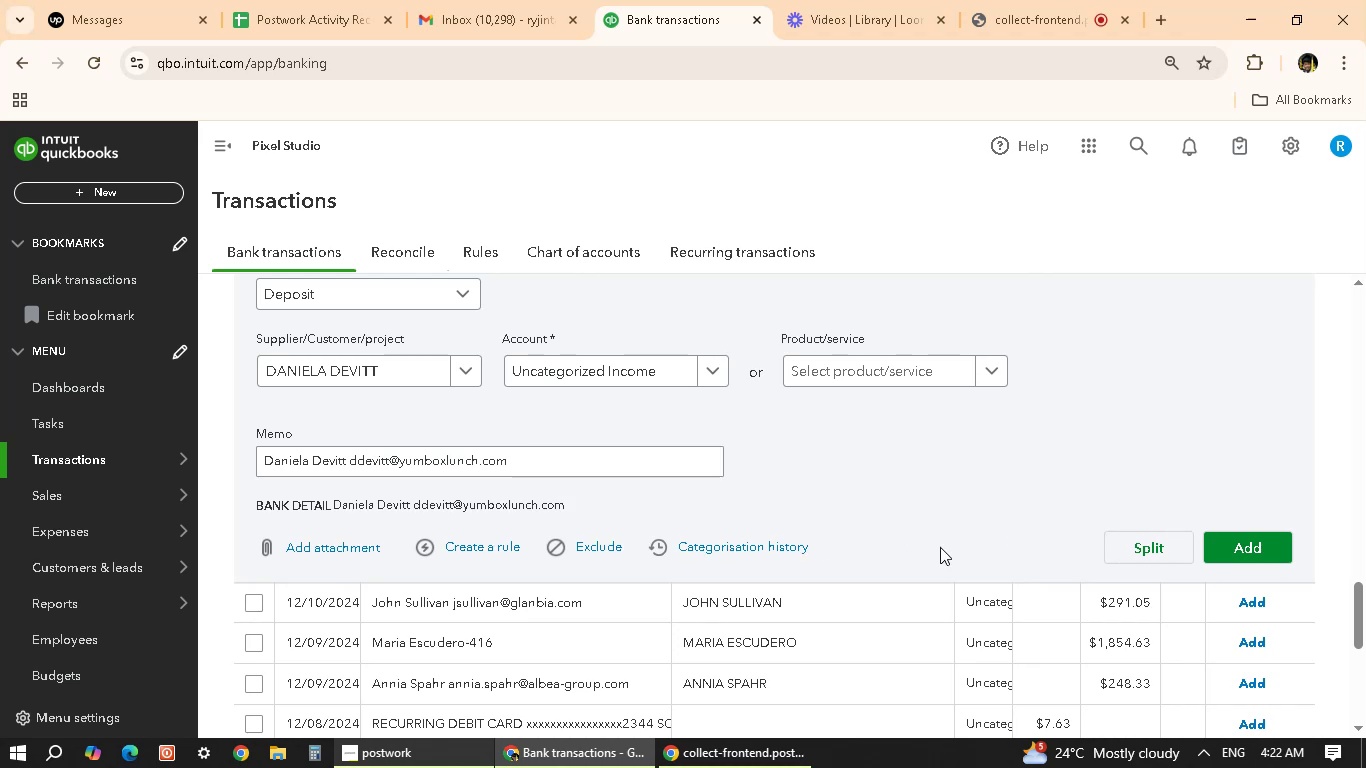 
scroll: coordinate [904, 573], scroll_direction: up, amount: 2.0
 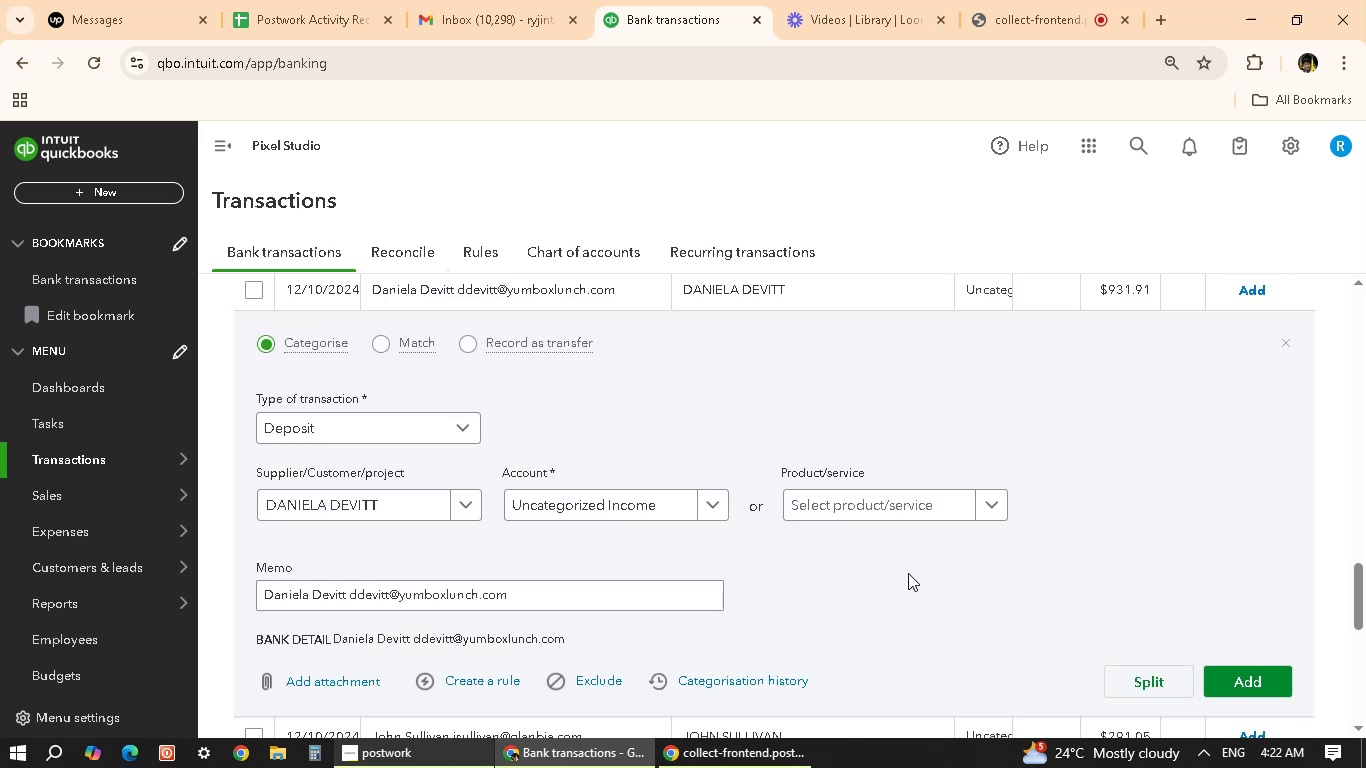 
scroll: coordinate [1056, 562], scroll_direction: down, amount: 1.0
 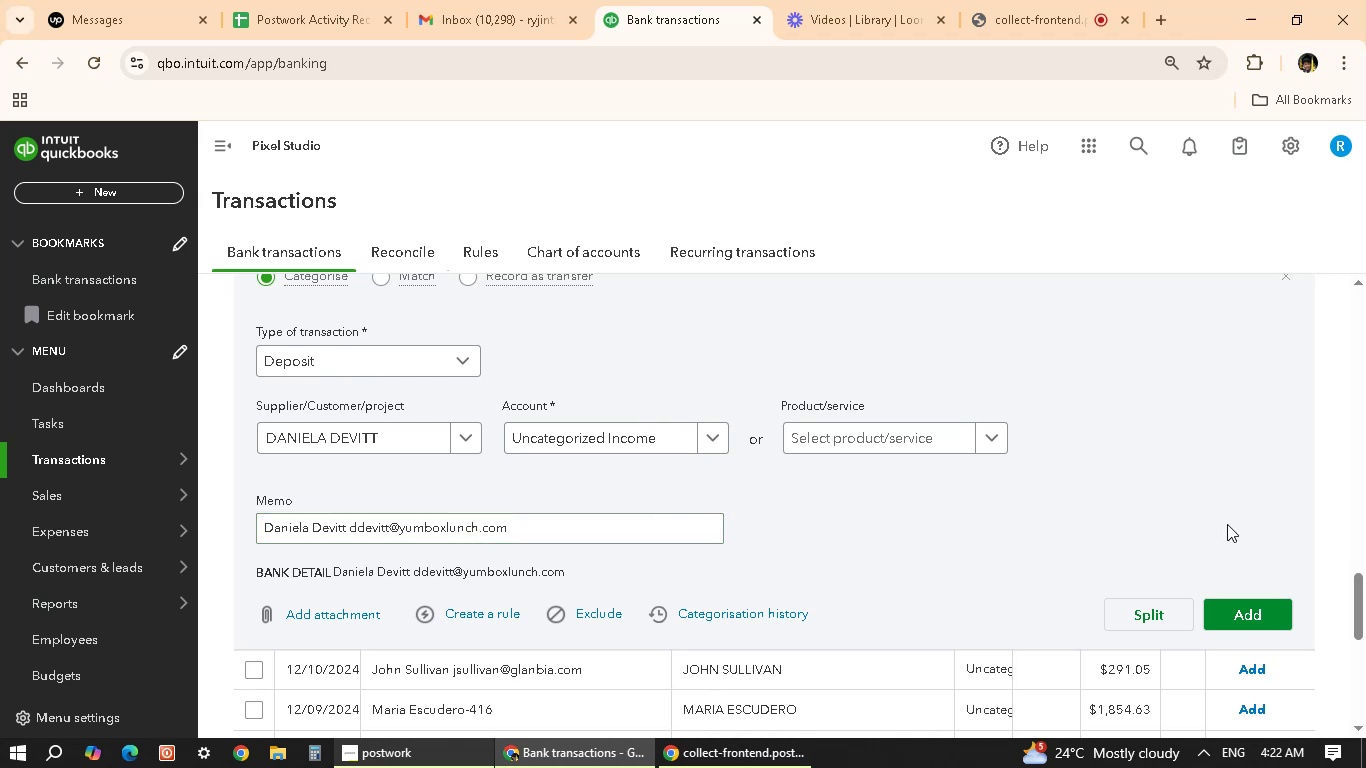 
left_click([1270, 610])
 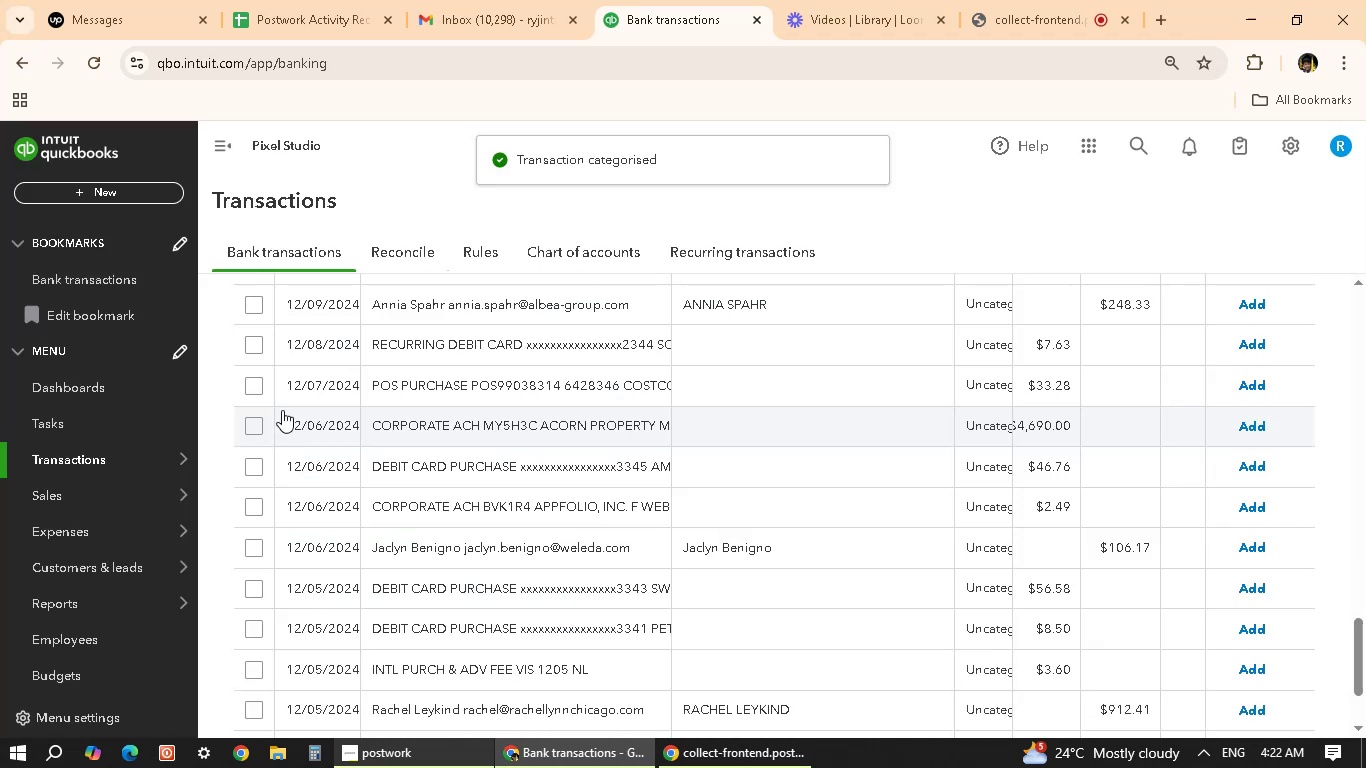 
wait(10.7)
 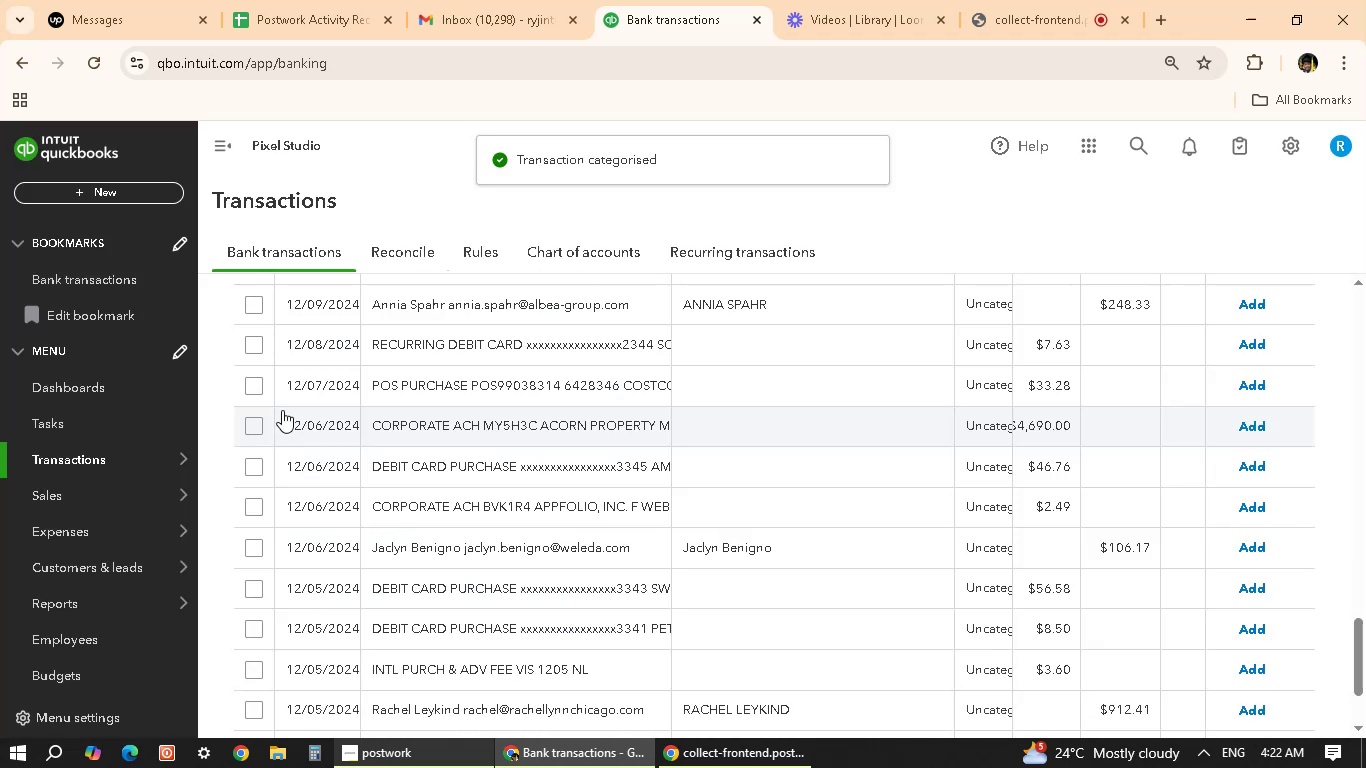 
left_click([819, 547])
 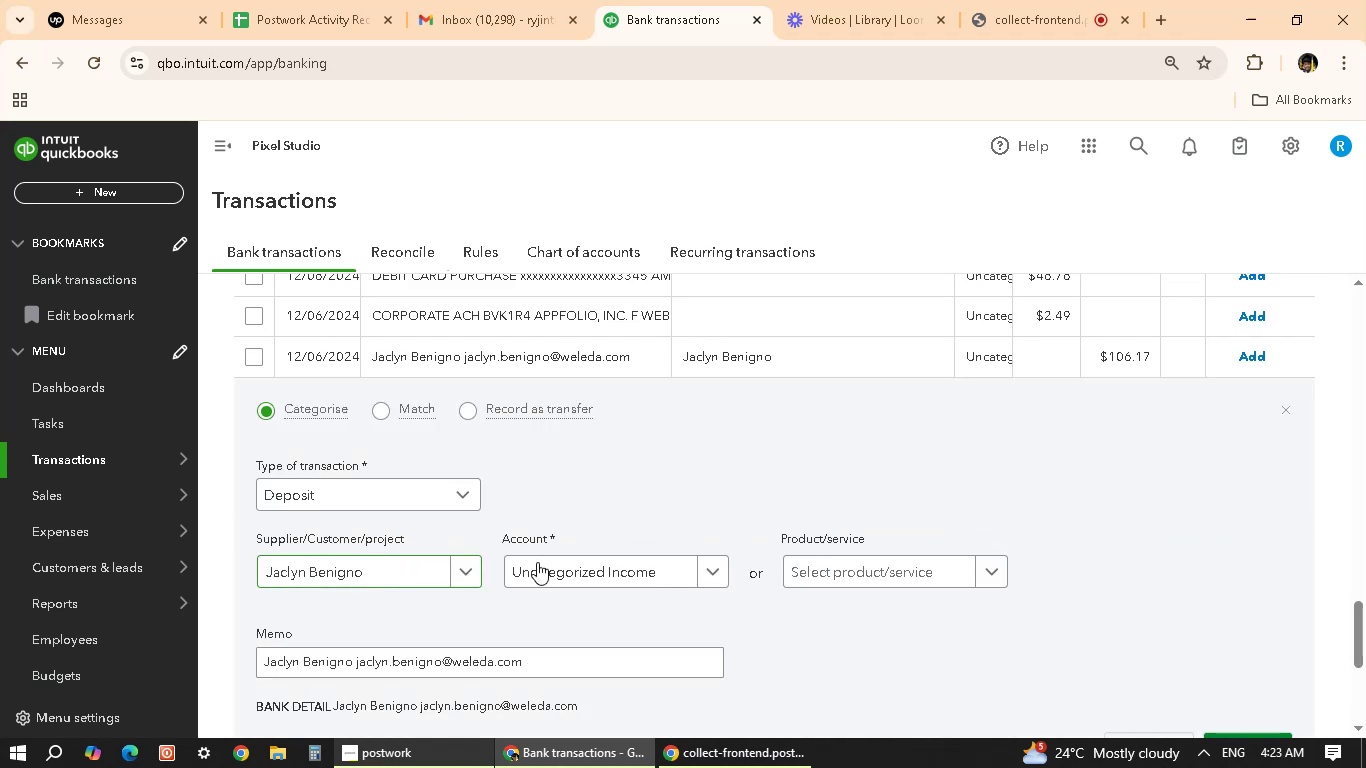 
scroll: coordinate [580, 605], scroll_direction: down, amount: 4.0
 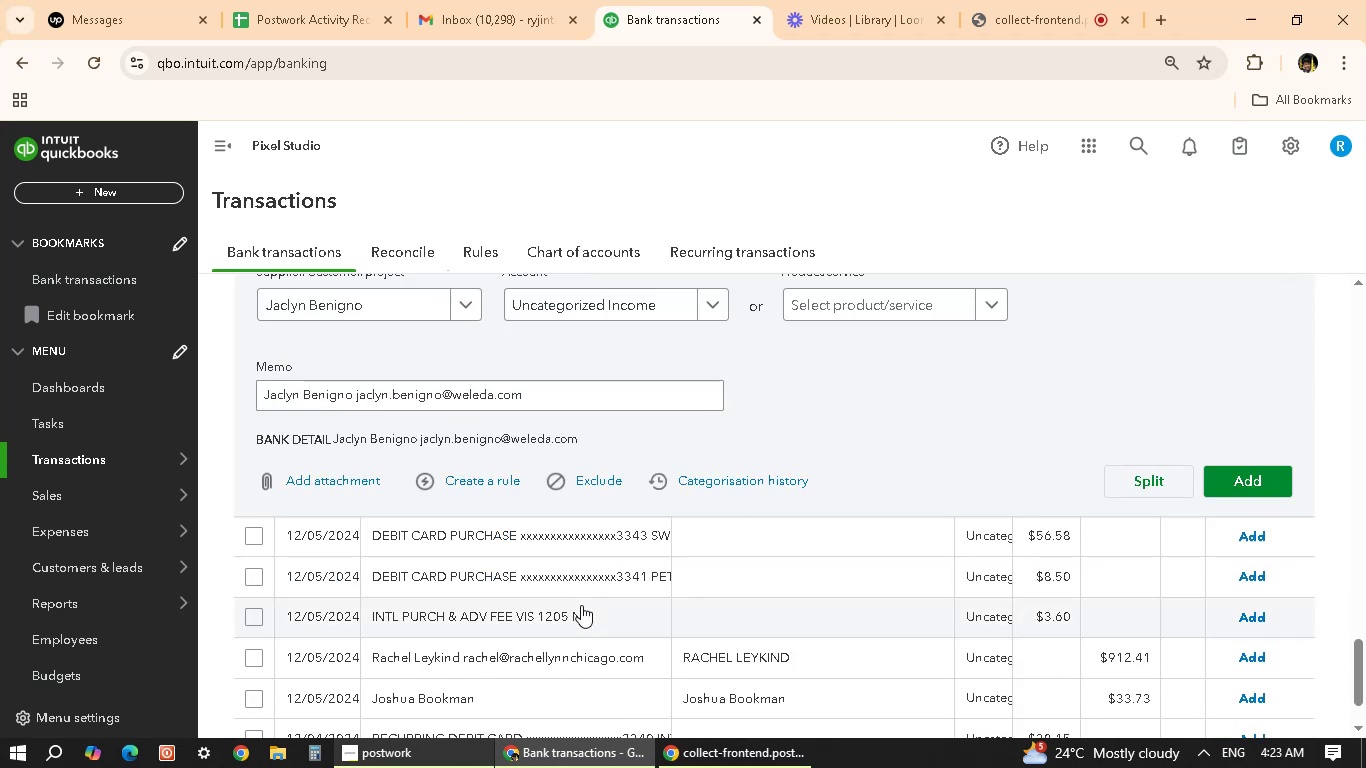 
scroll: coordinate [585, 601], scroll_direction: up, amount: 1.0
 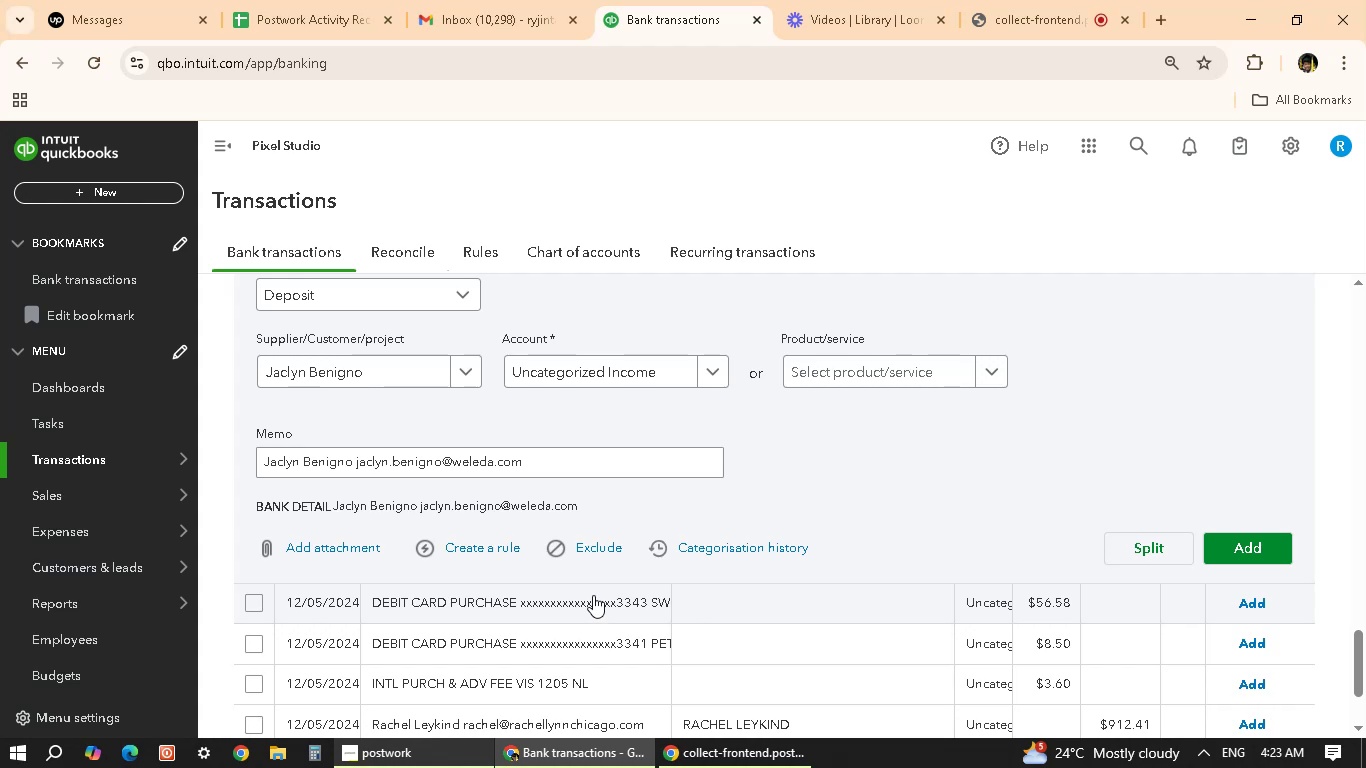 
wait(5.67)
 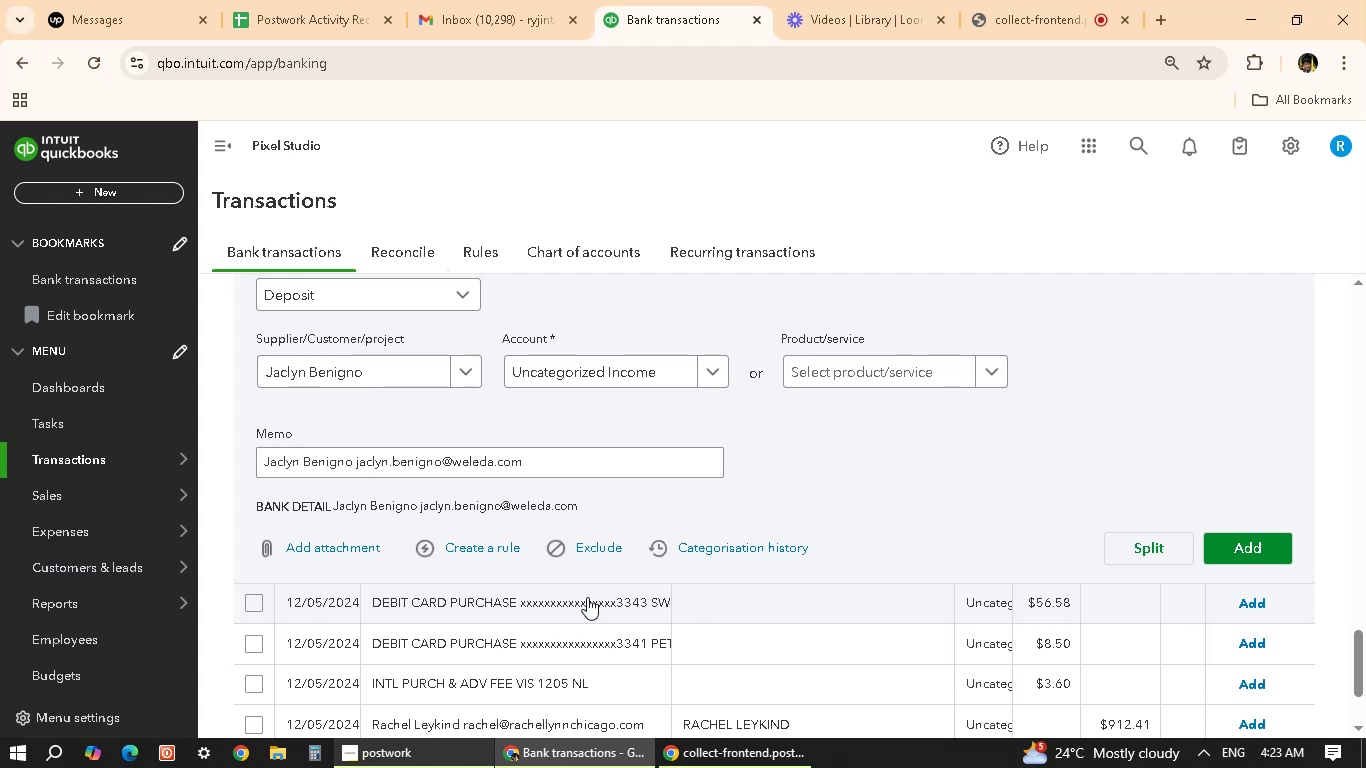 
scroll: coordinate [621, 500], scroll_direction: up, amount: 3.0
 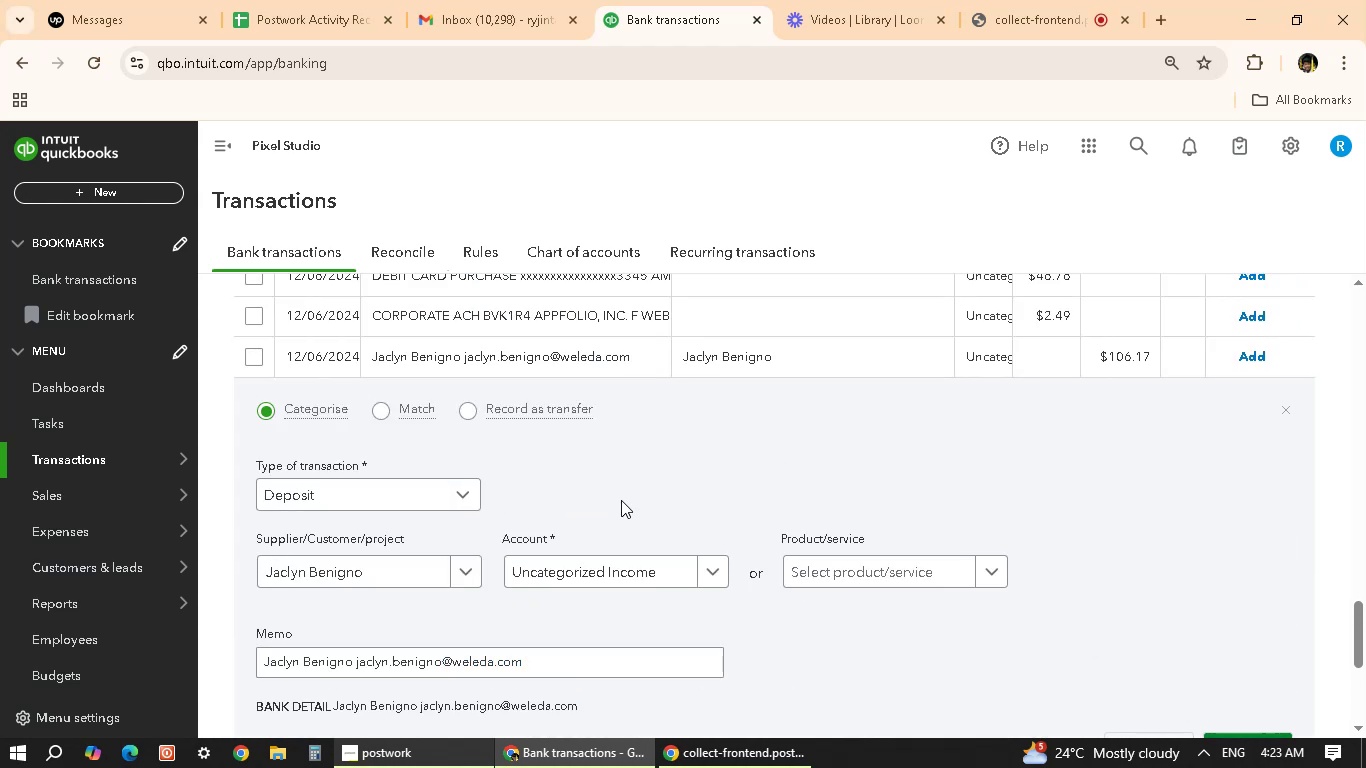 
scroll: coordinate [621, 500], scroll_direction: down, amount: 3.0
 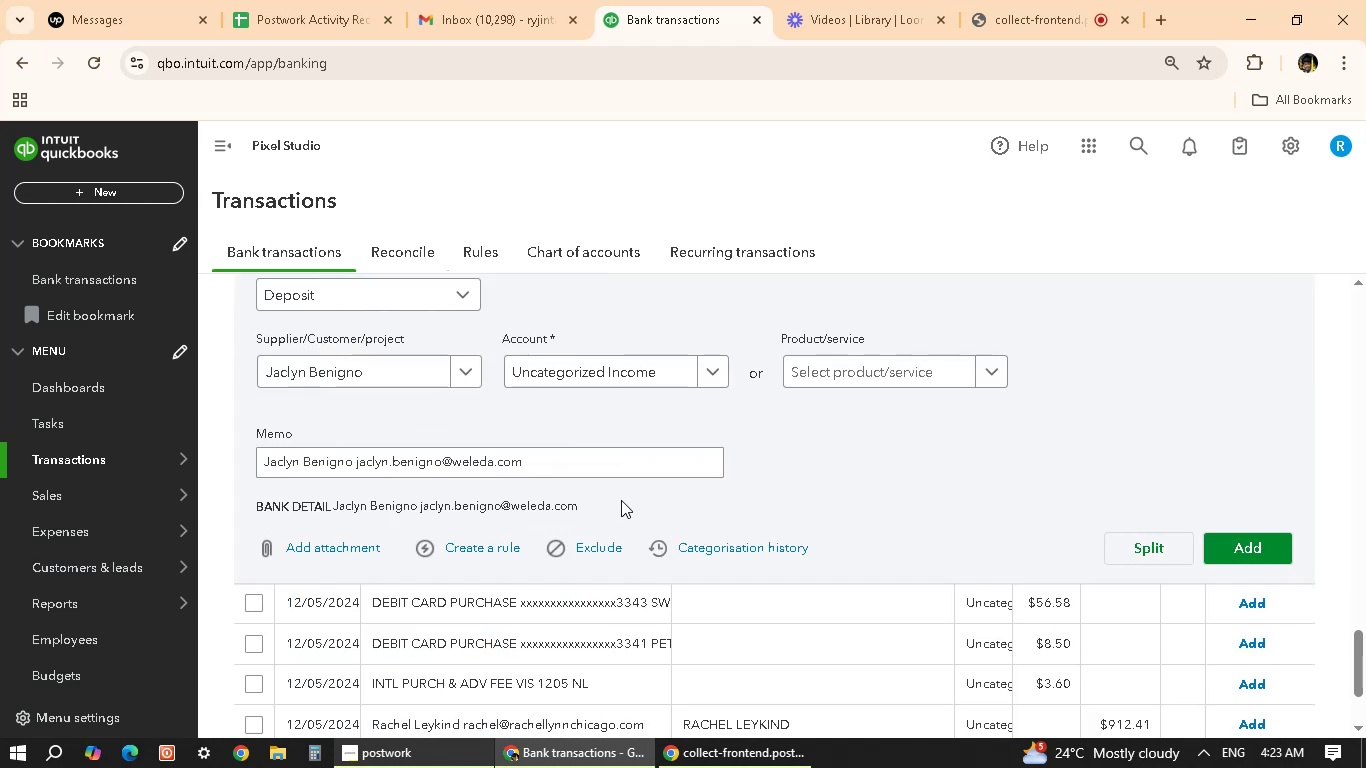 
scroll: coordinate [787, 491], scroll_direction: up, amount: 2.0
 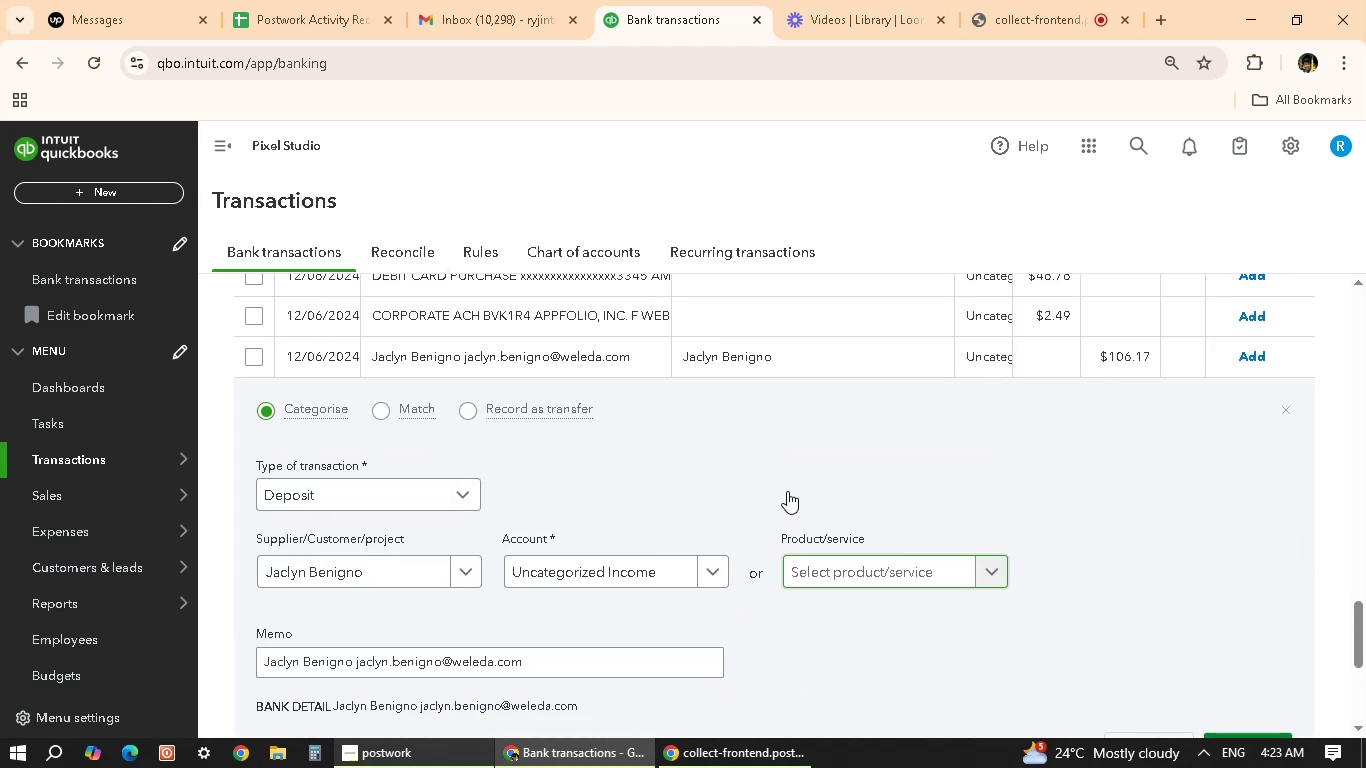 
scroll: coordinate [942, 496], scroll_direction: down, amount: 3.0
 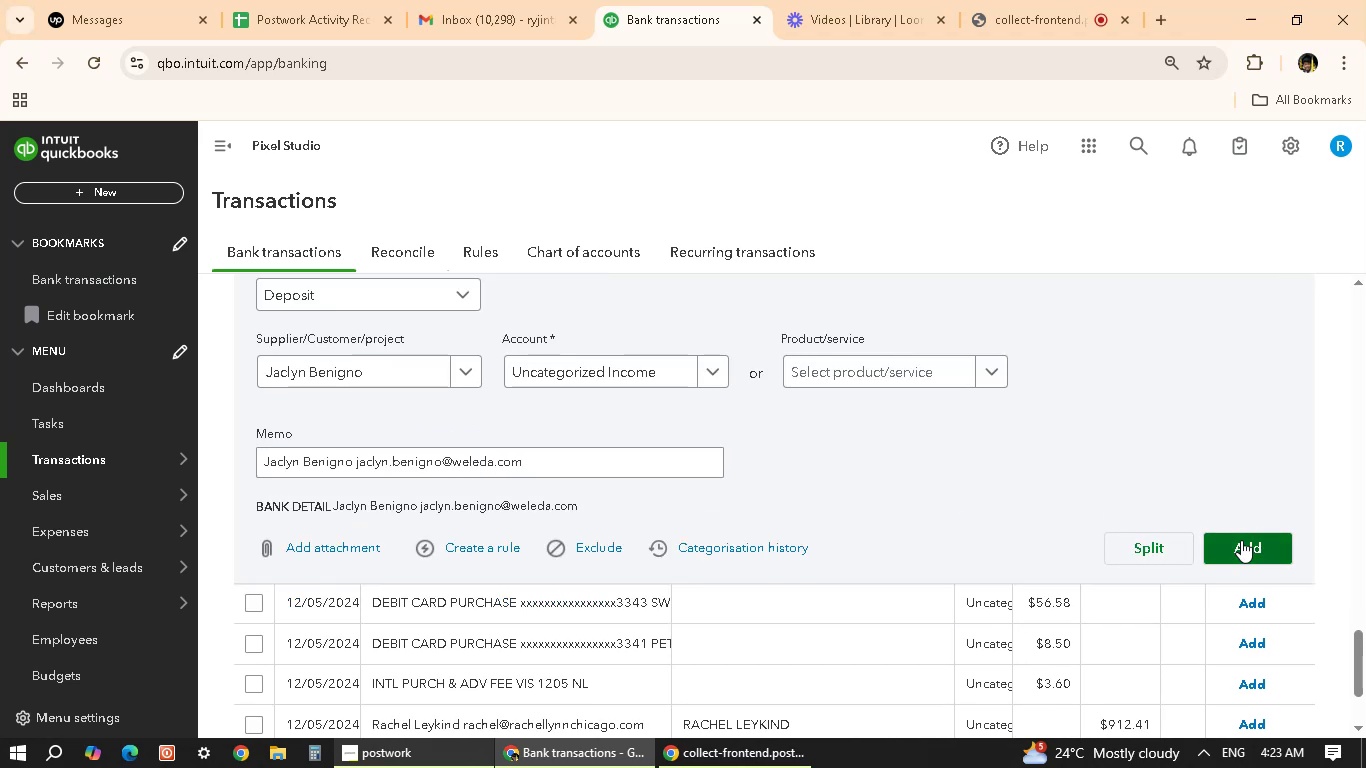 
left_click([1241, 540])
 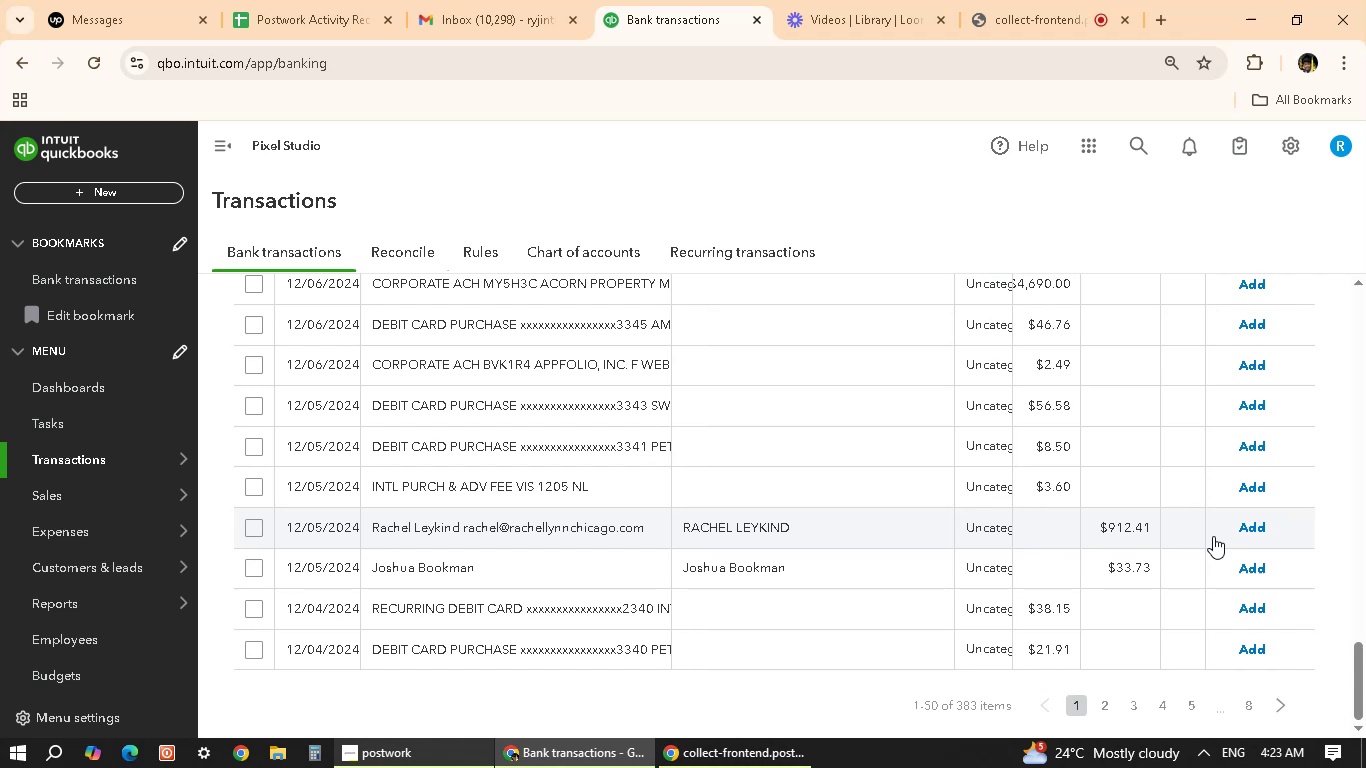 
wait(27.07)
 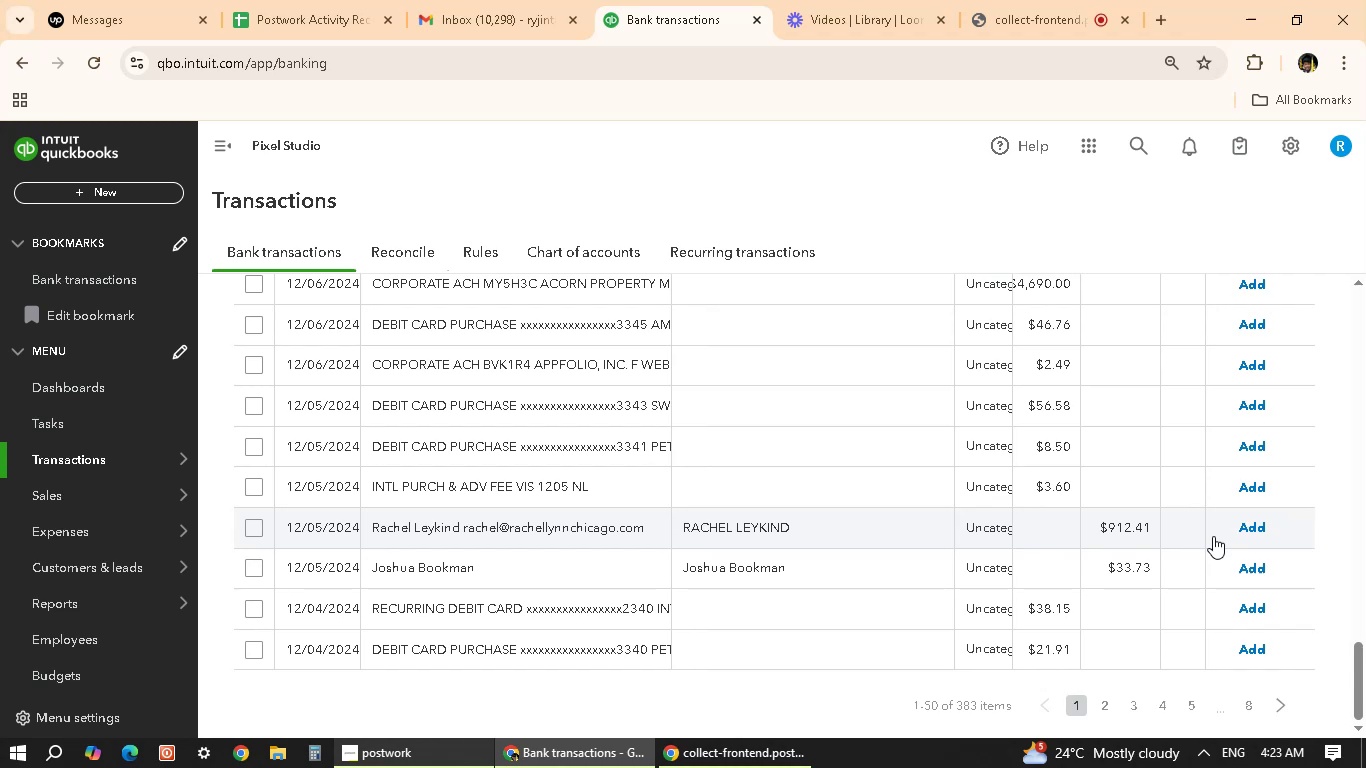 
mouse_move([712, 526])
 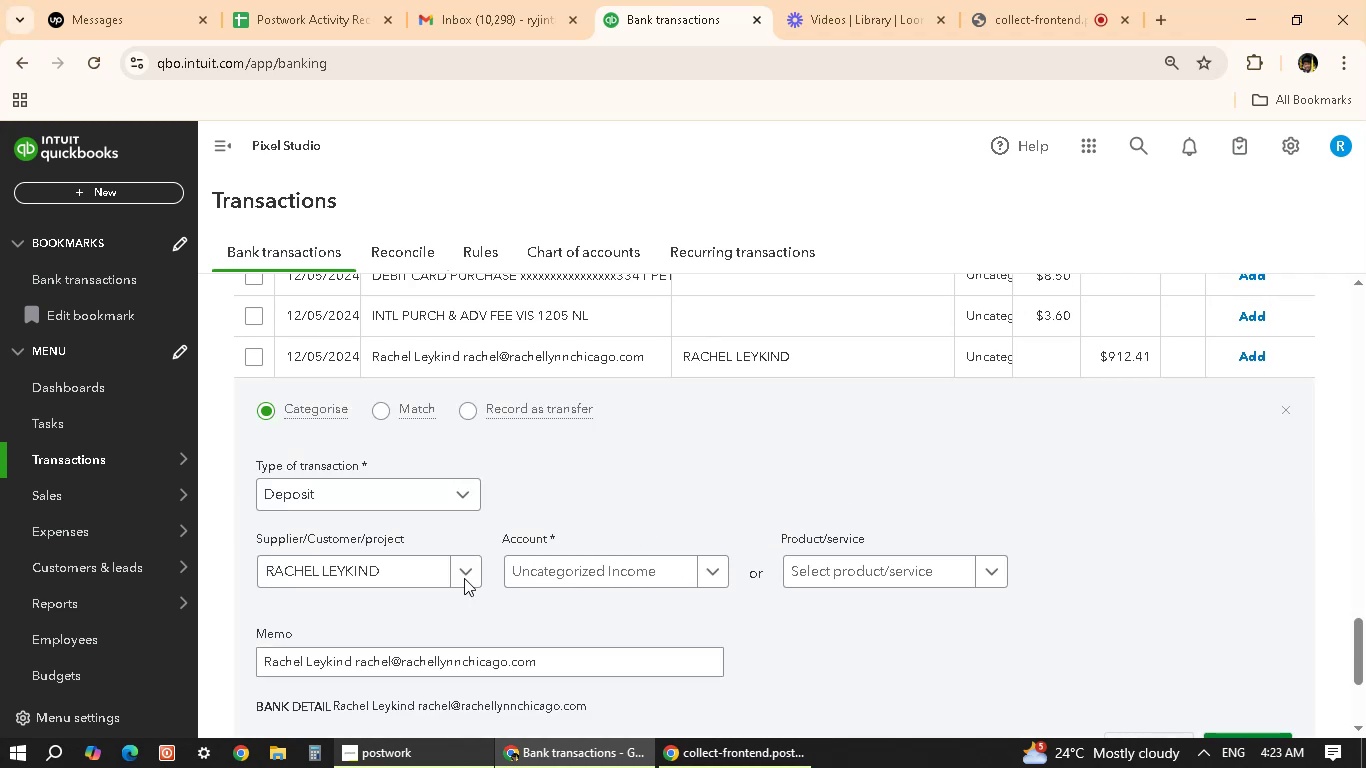 
scroll: coordinate [597, 618], scroll_direction: down, amount: 1.0
 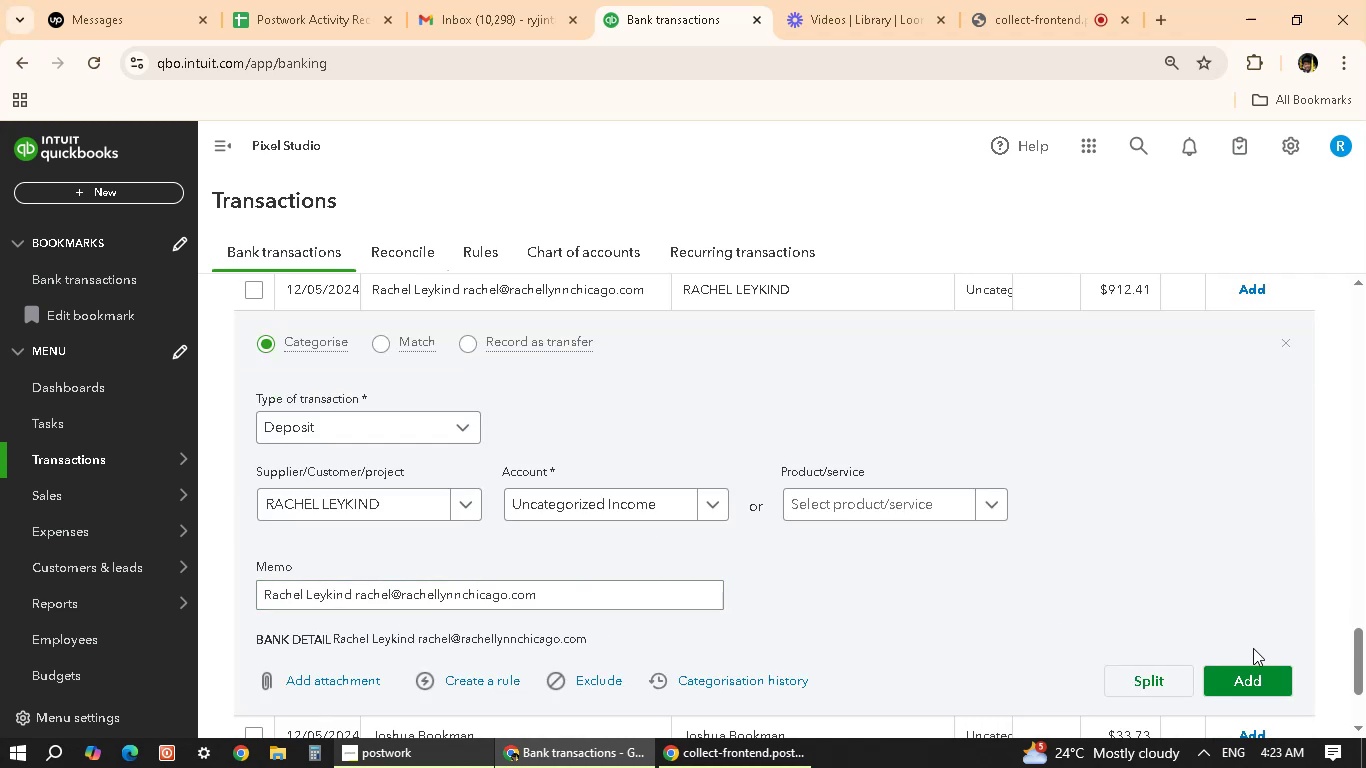 
left_click([1252, 676])
 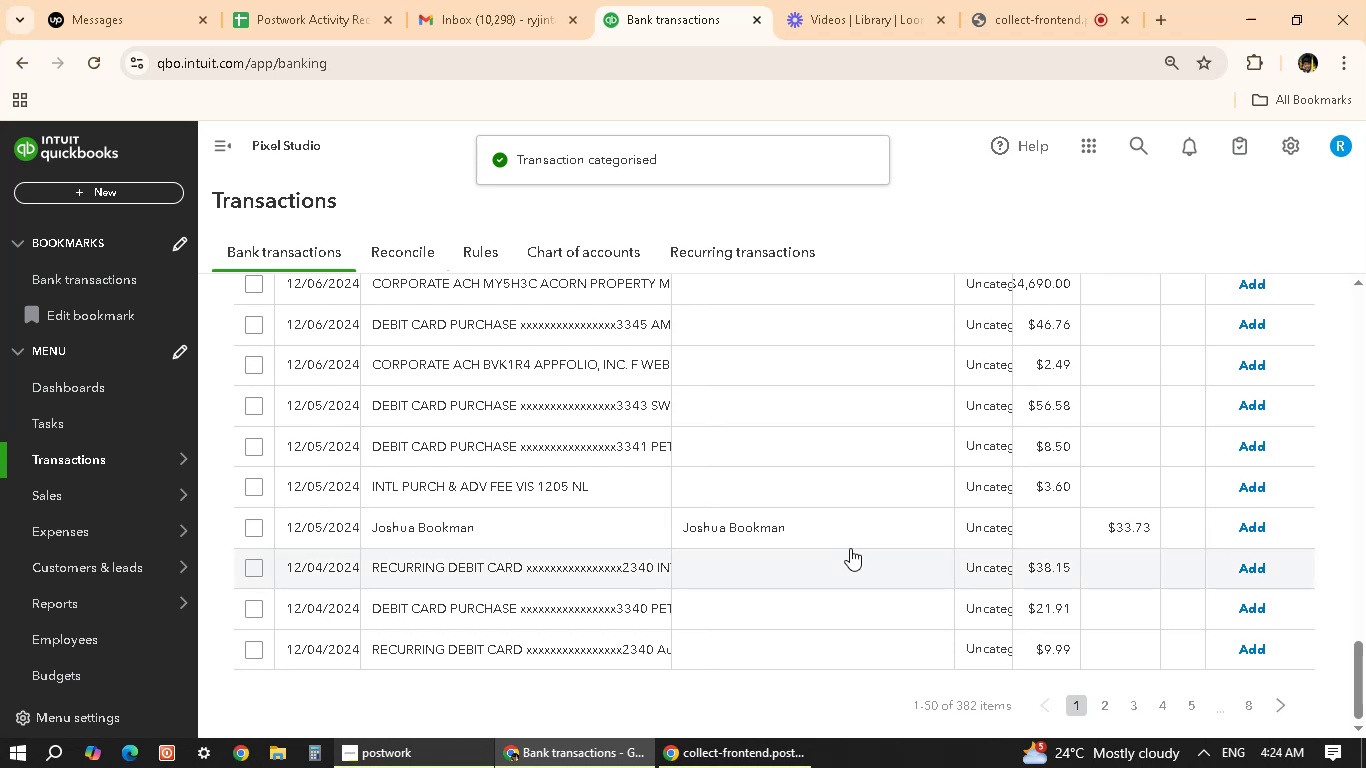 
wait(7.32)
 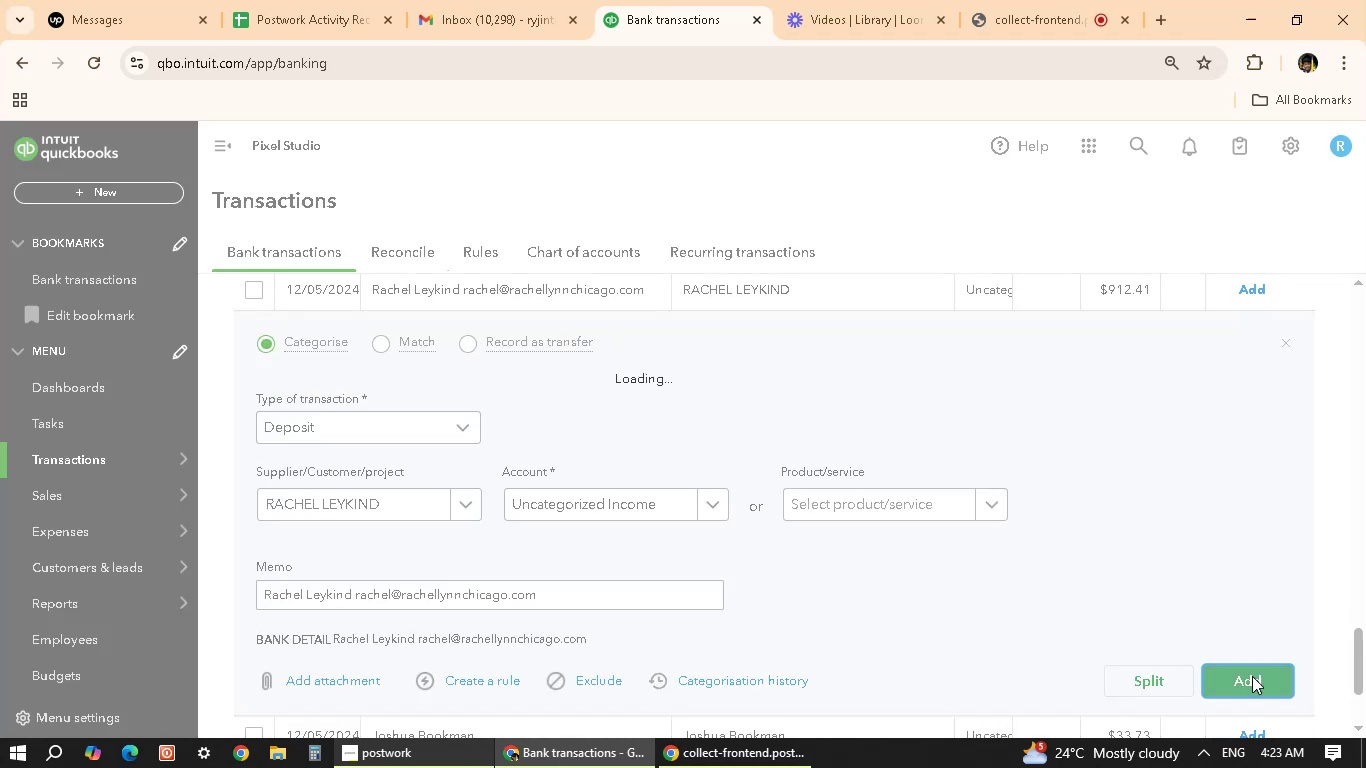 
left_click([849, 528])
 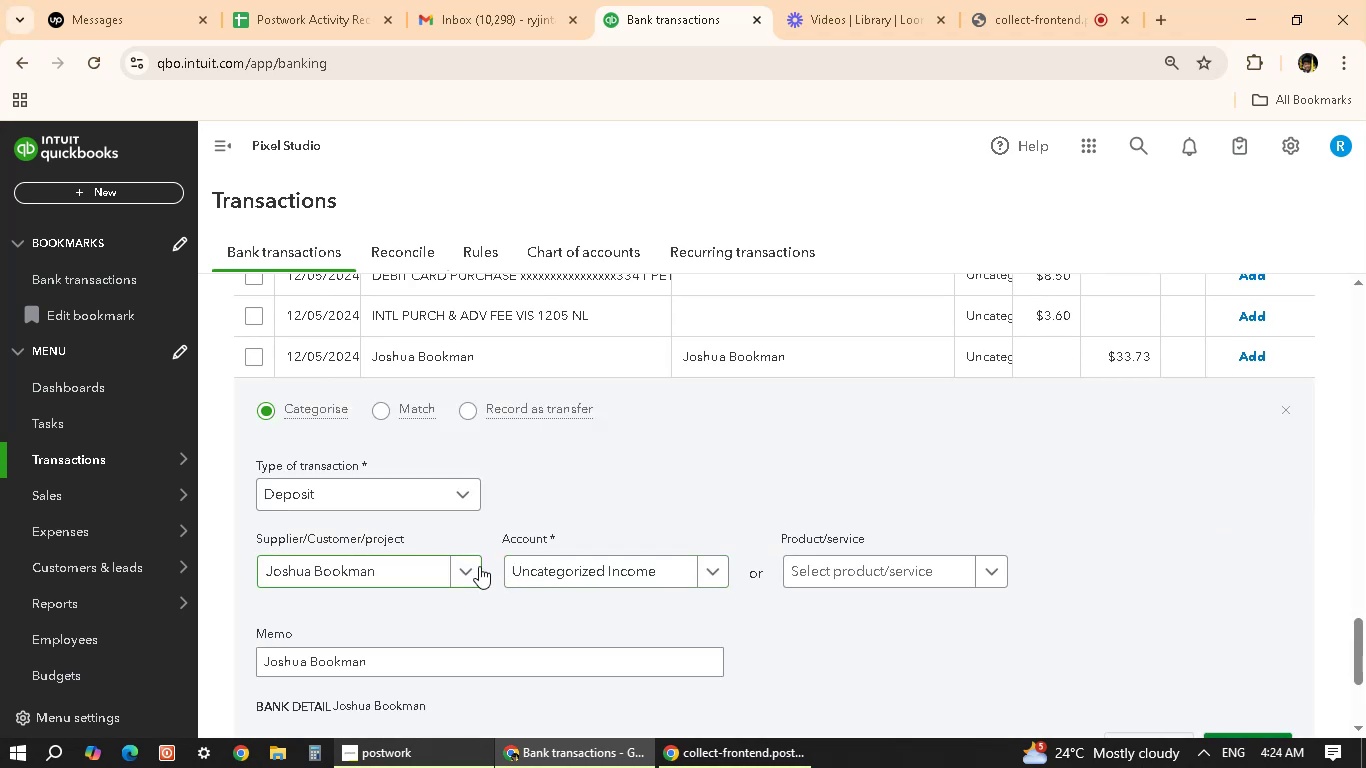 
wait(8.68)
 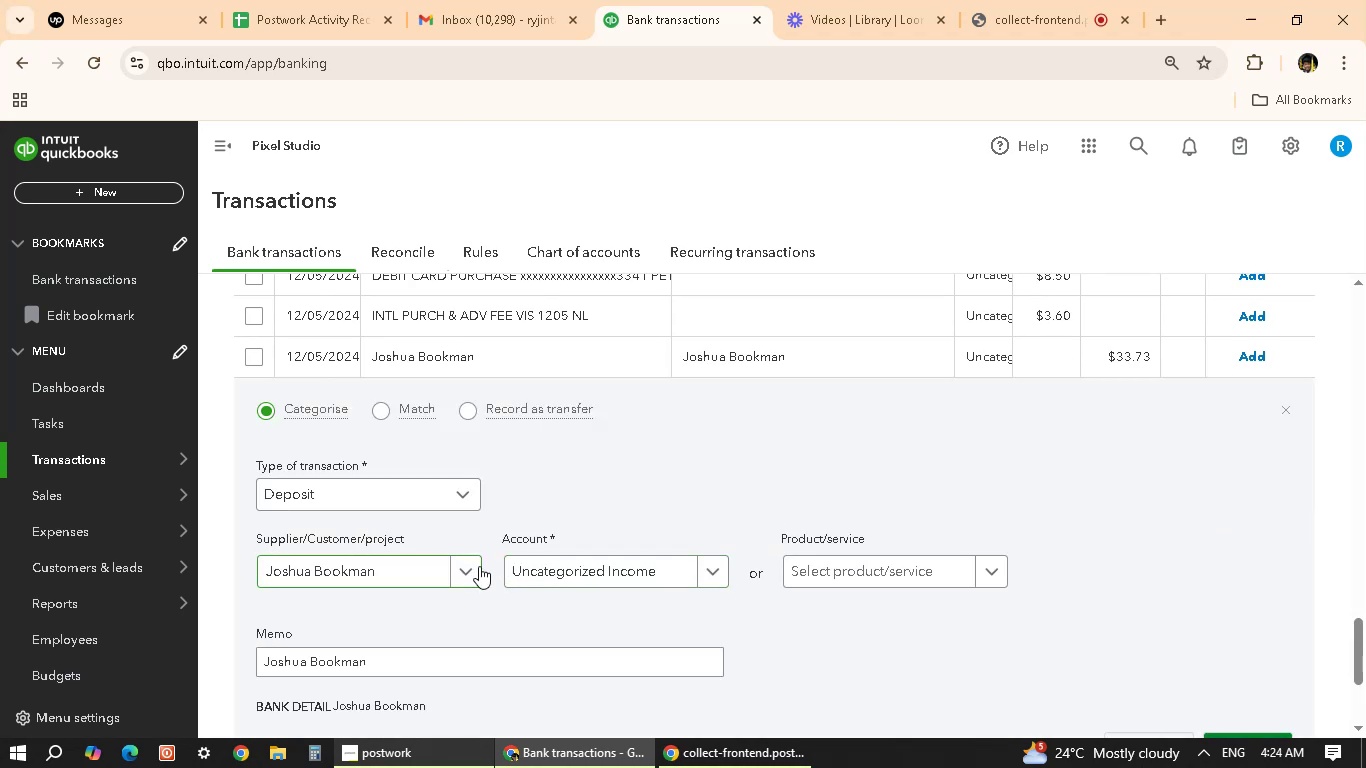 
scroll: coordinate [681, 497], scroll_direction: down, amount: 1.0
 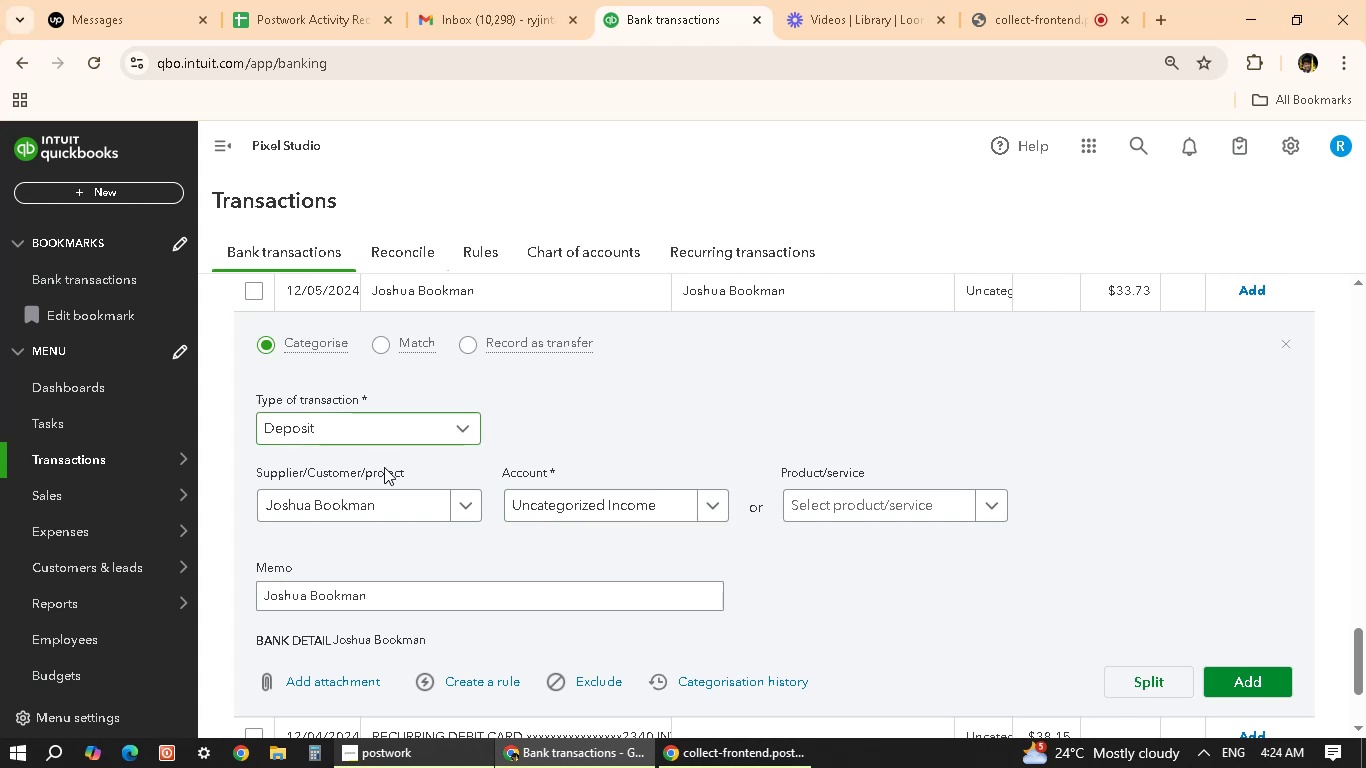 
wait(18.1)
 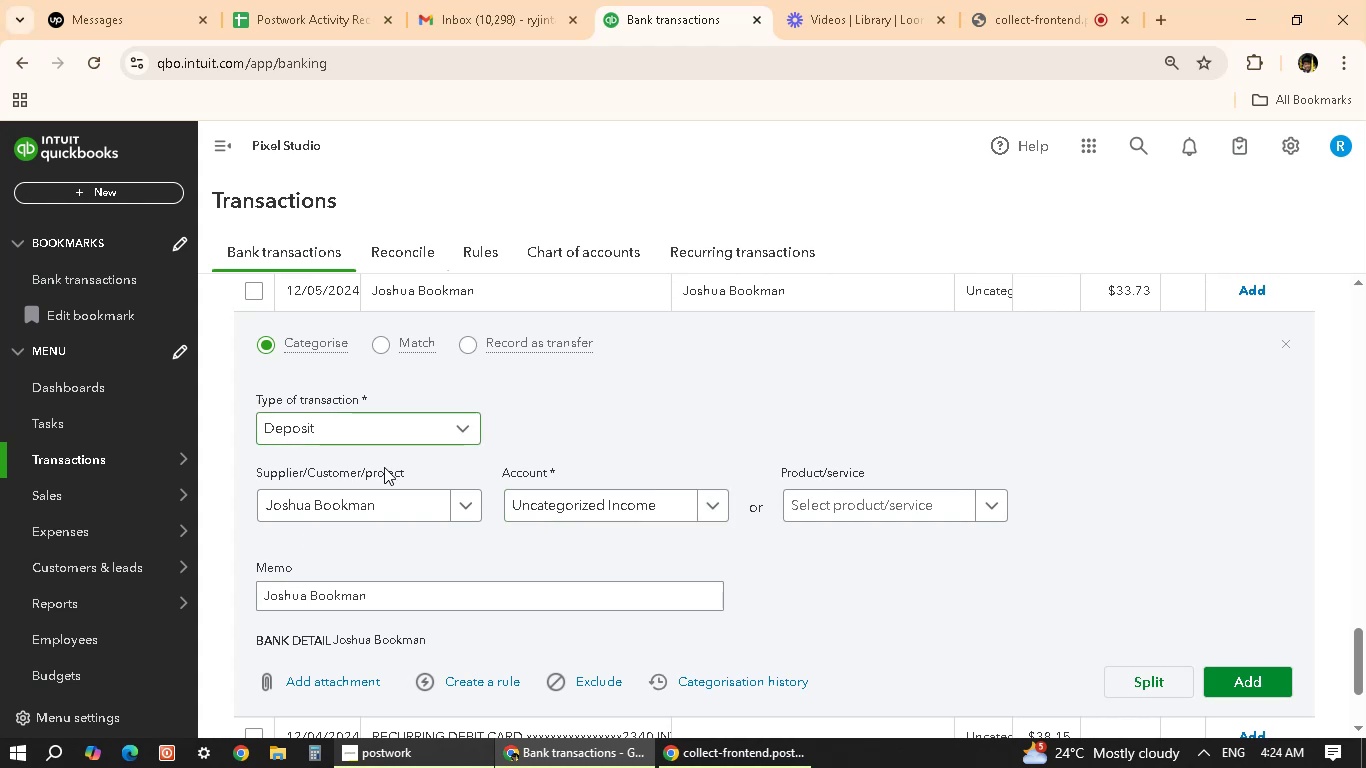 
left_click([1251, 680])
 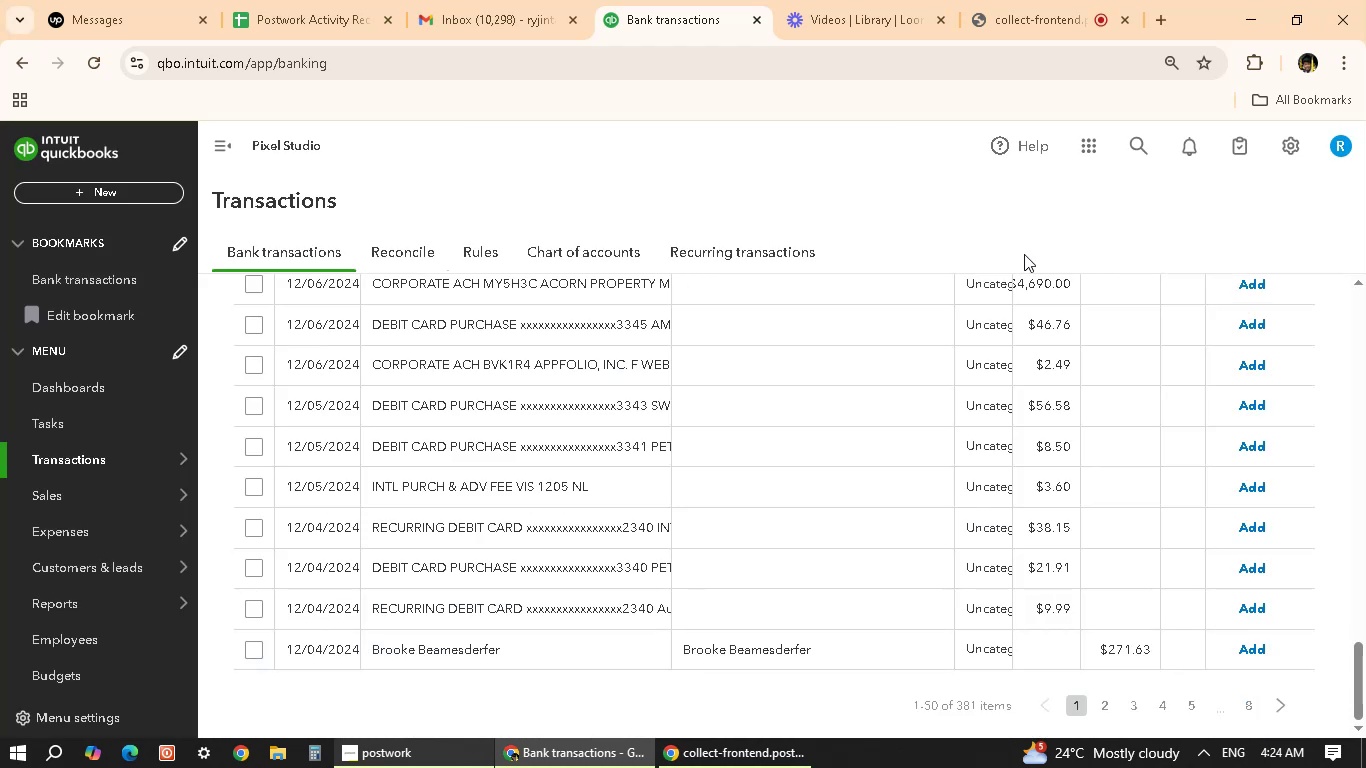 
wait(14.37)
 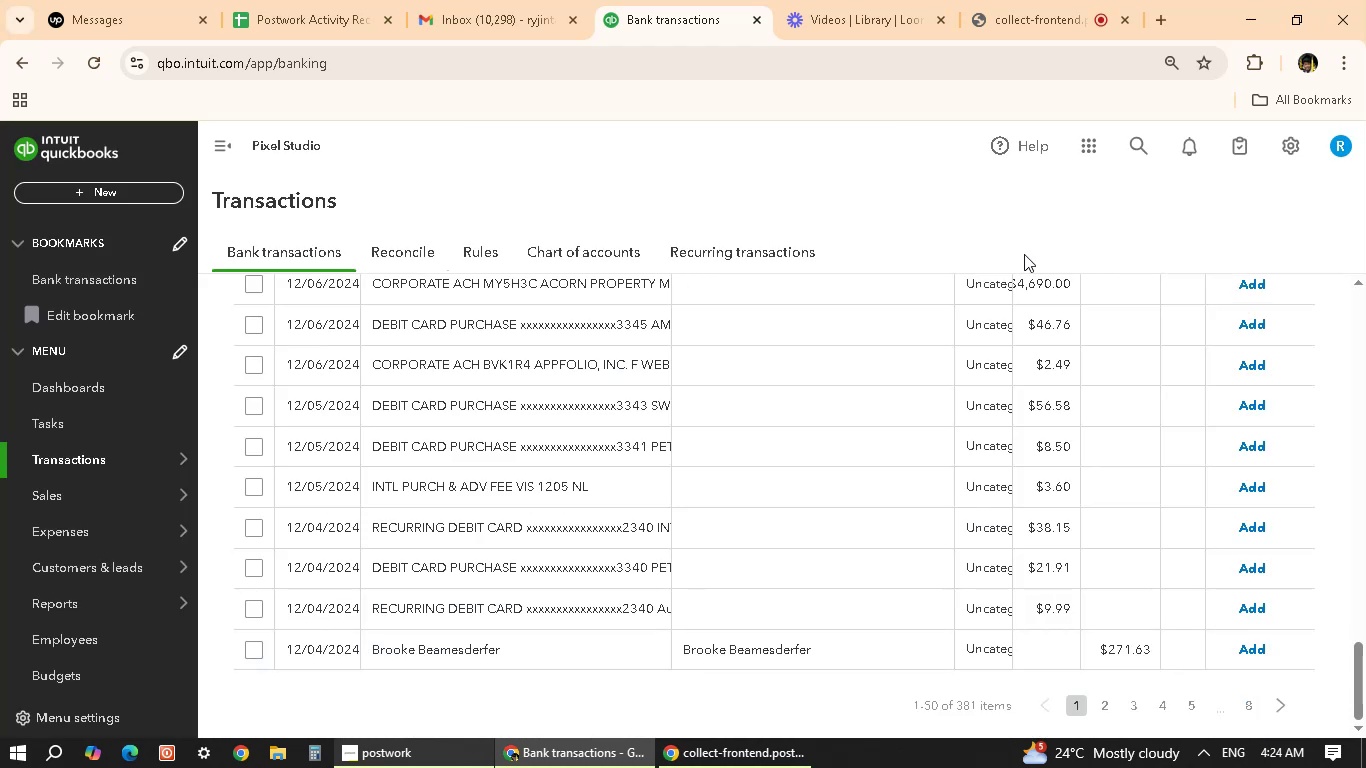 
scroll: coordinate [937, 546], scroll_direction: up, amount: 13.0
 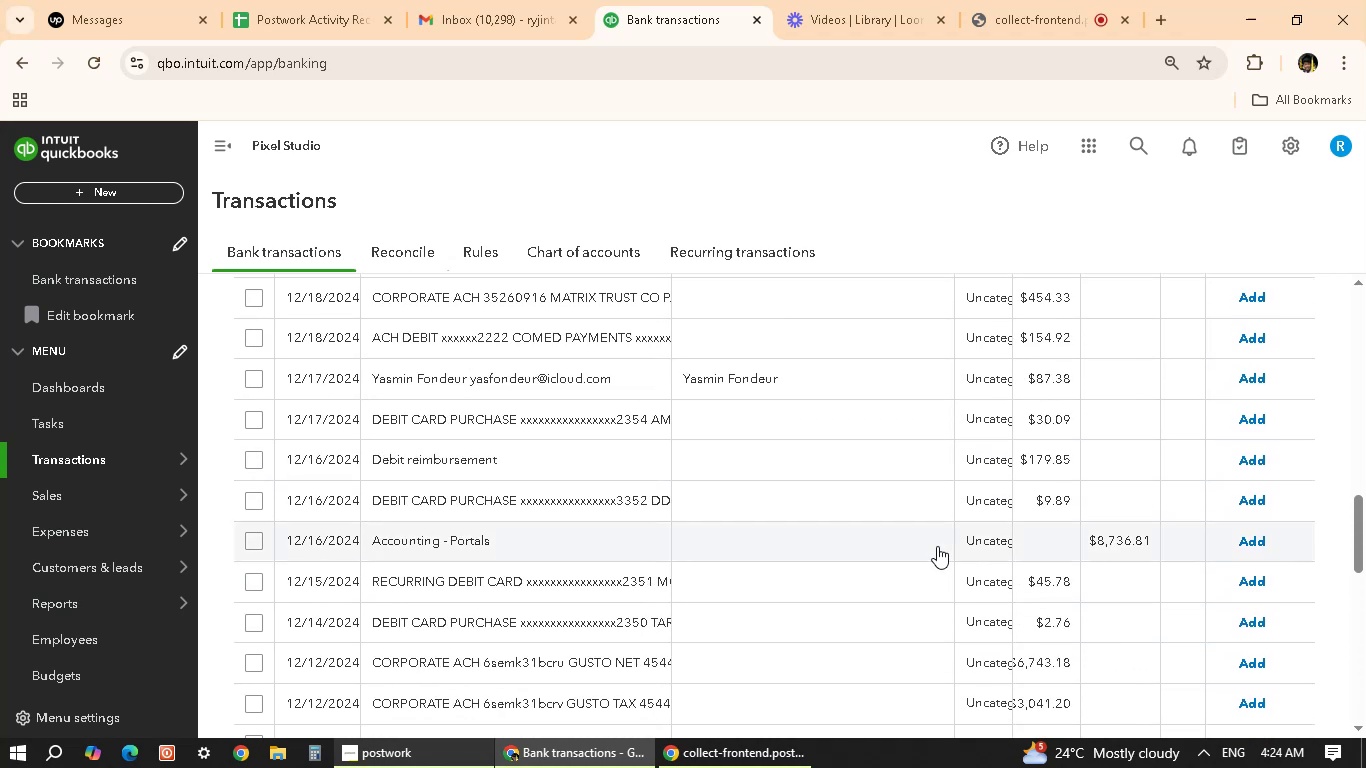 
scroll: coordinate [937, 546], scroll_direction: down, amount: 6.0
 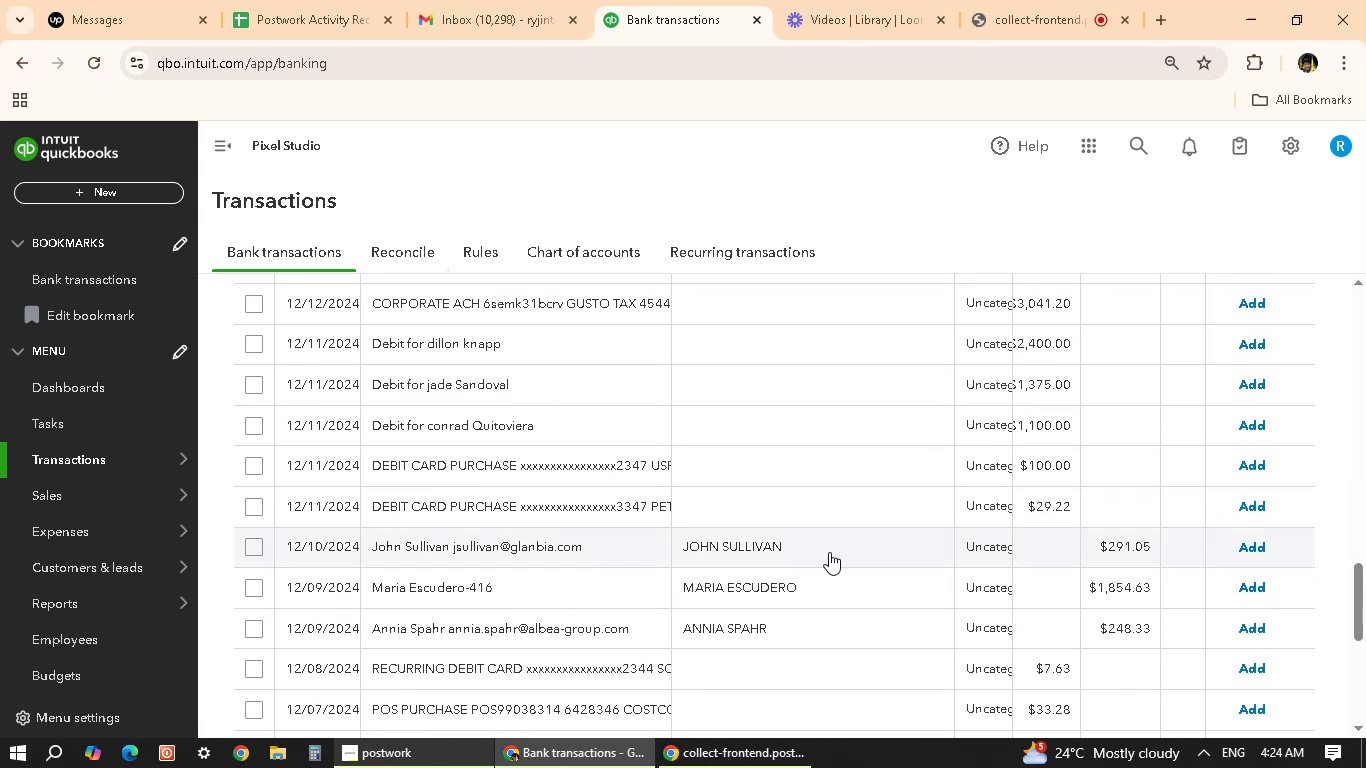 
left_click([829, 552])
 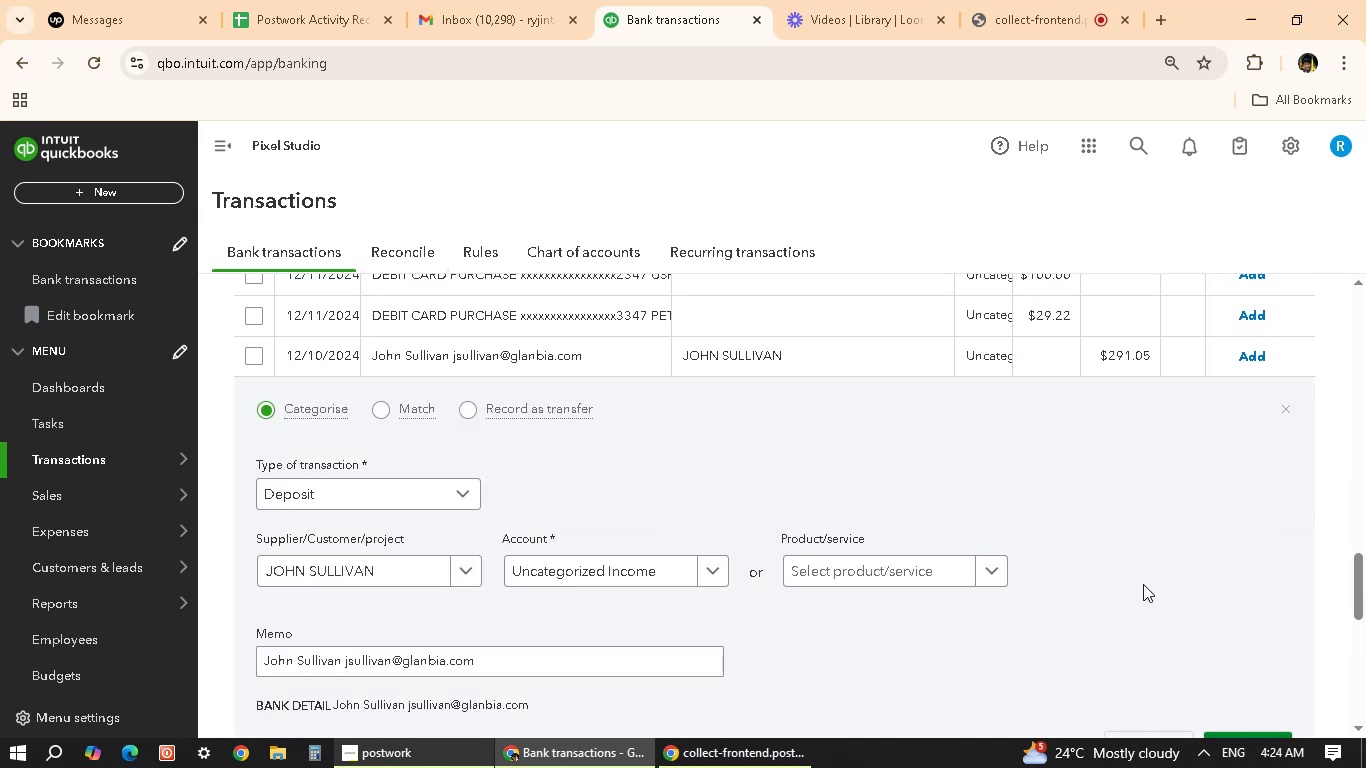 
wait(7.58)
 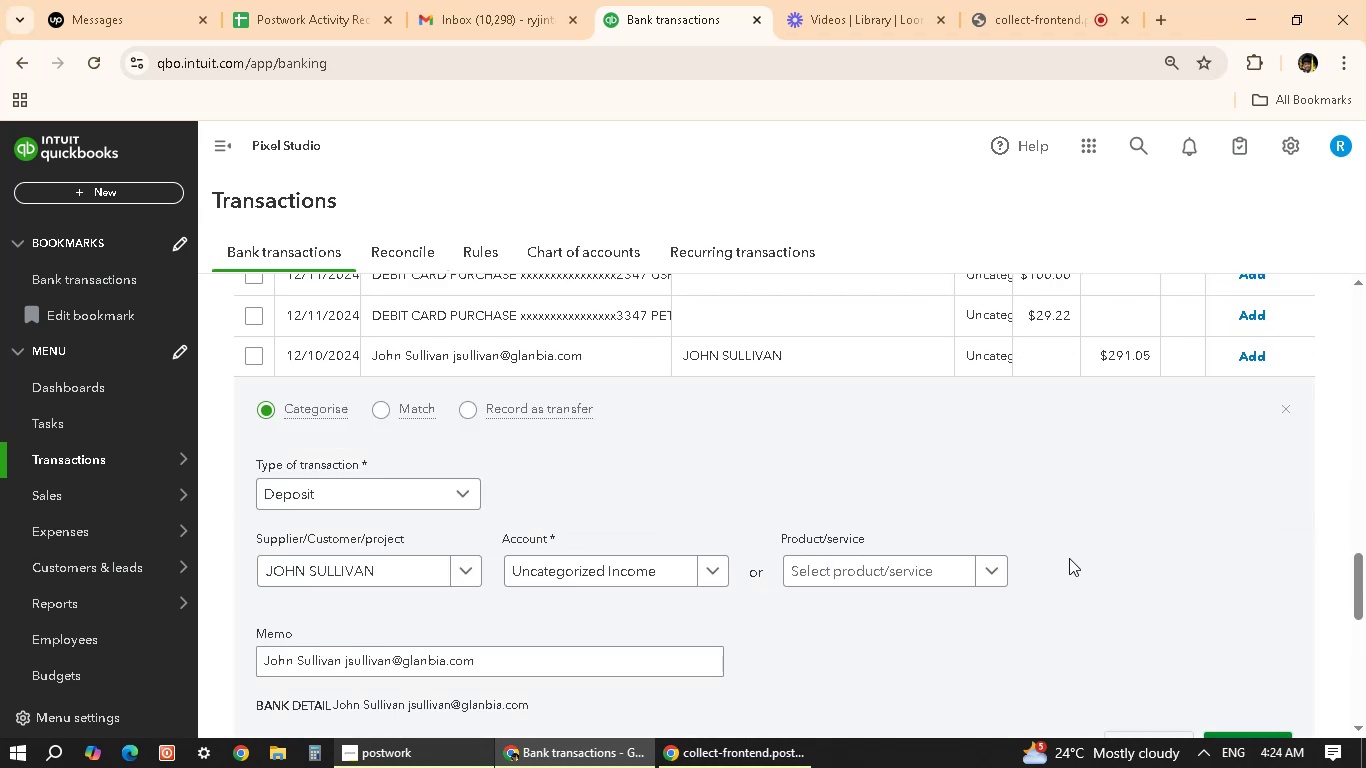 
scroll: coordinate [670, 544], scroll_direction: down, amount: 2.0
 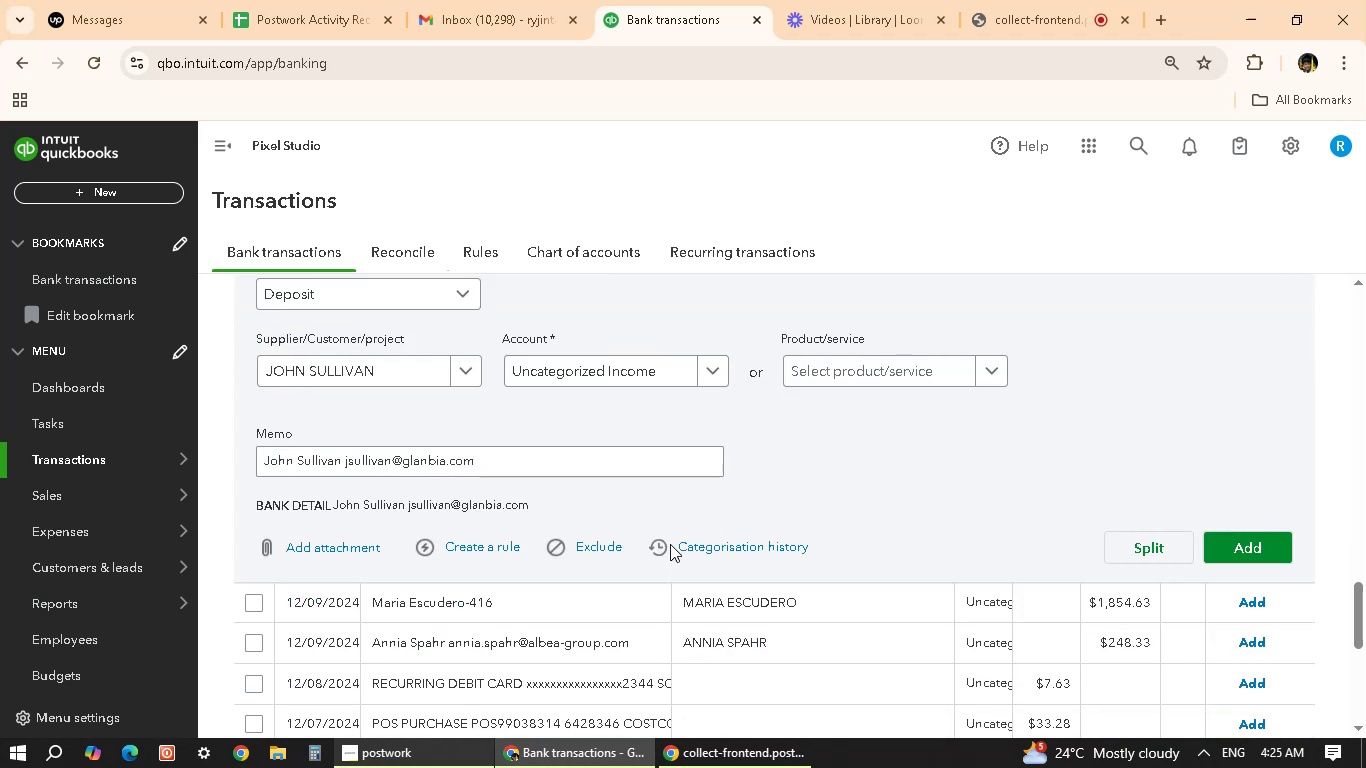 
wait(8.34)
 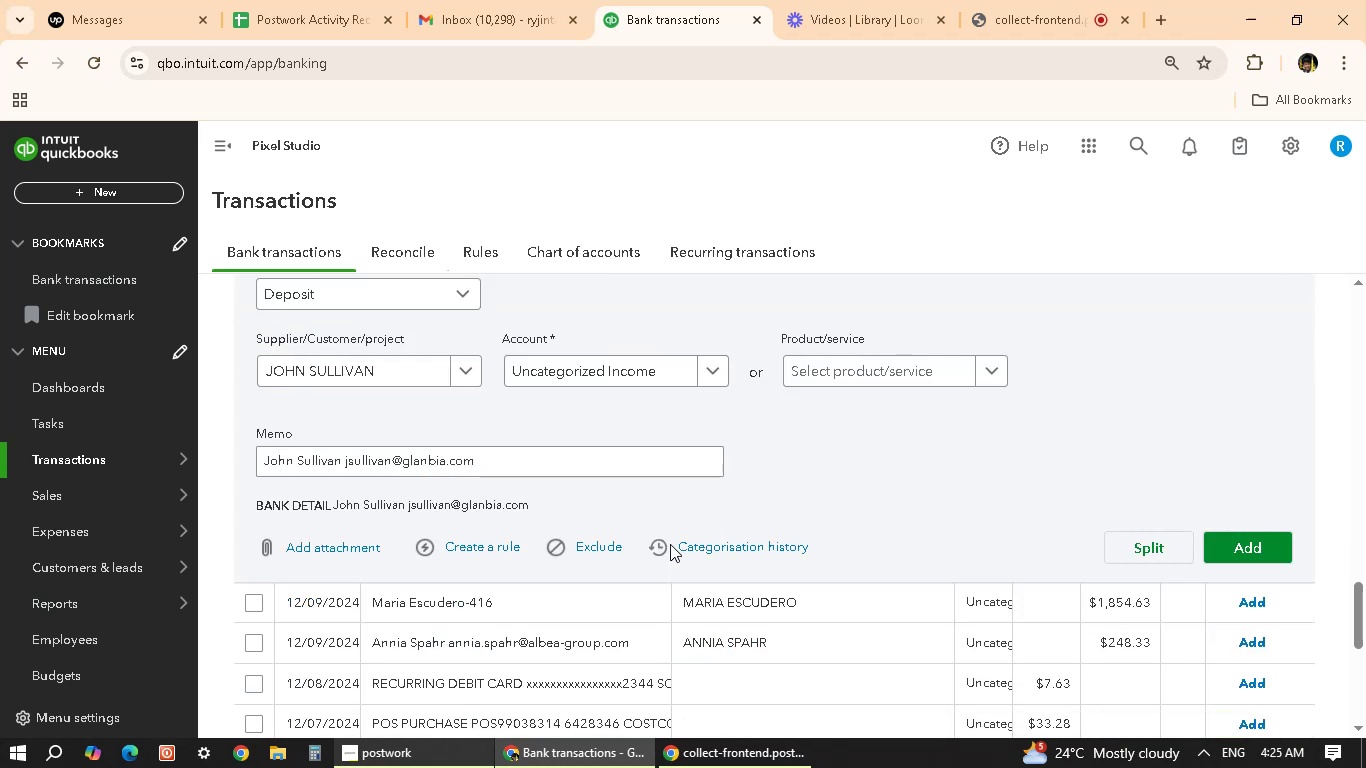 
scroll: coordinate [846, 449], scroll_direction: down, amount: 1.0
 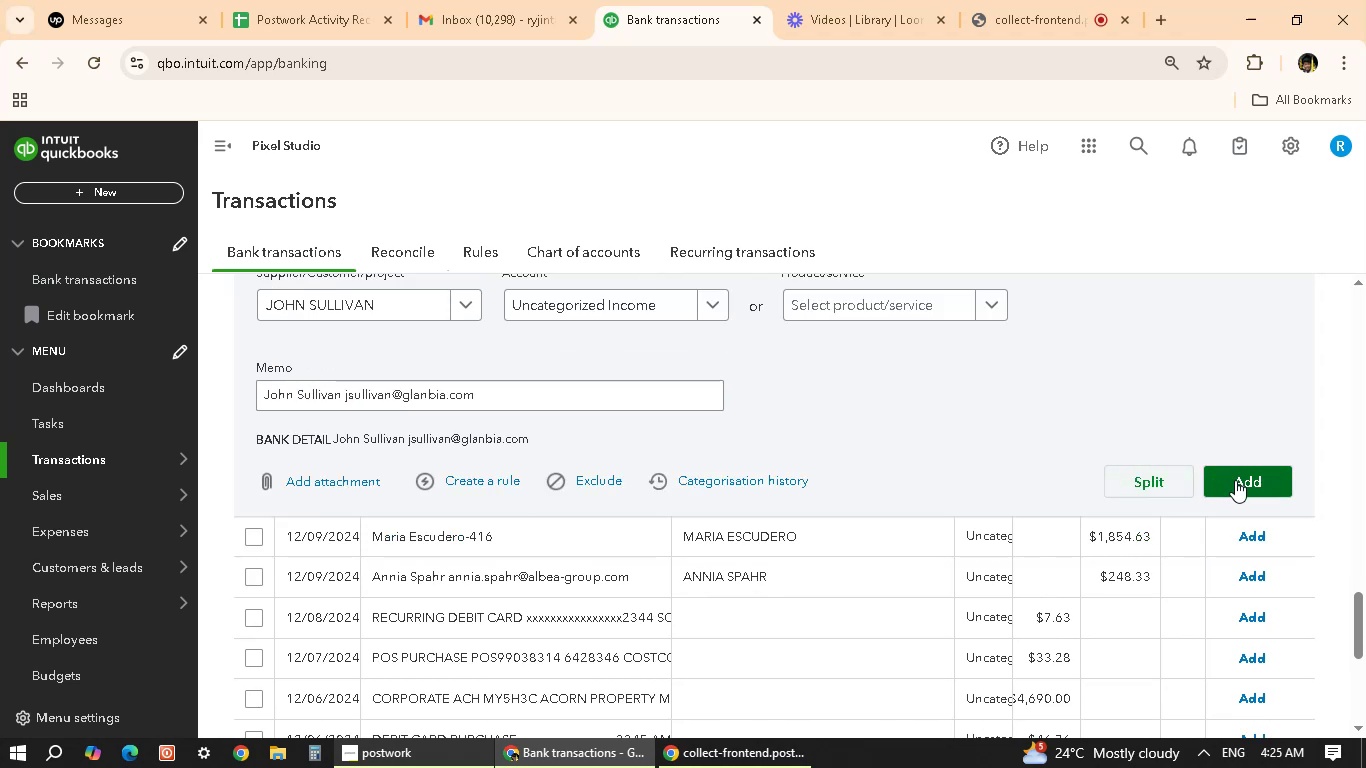 
wait(6.58)
 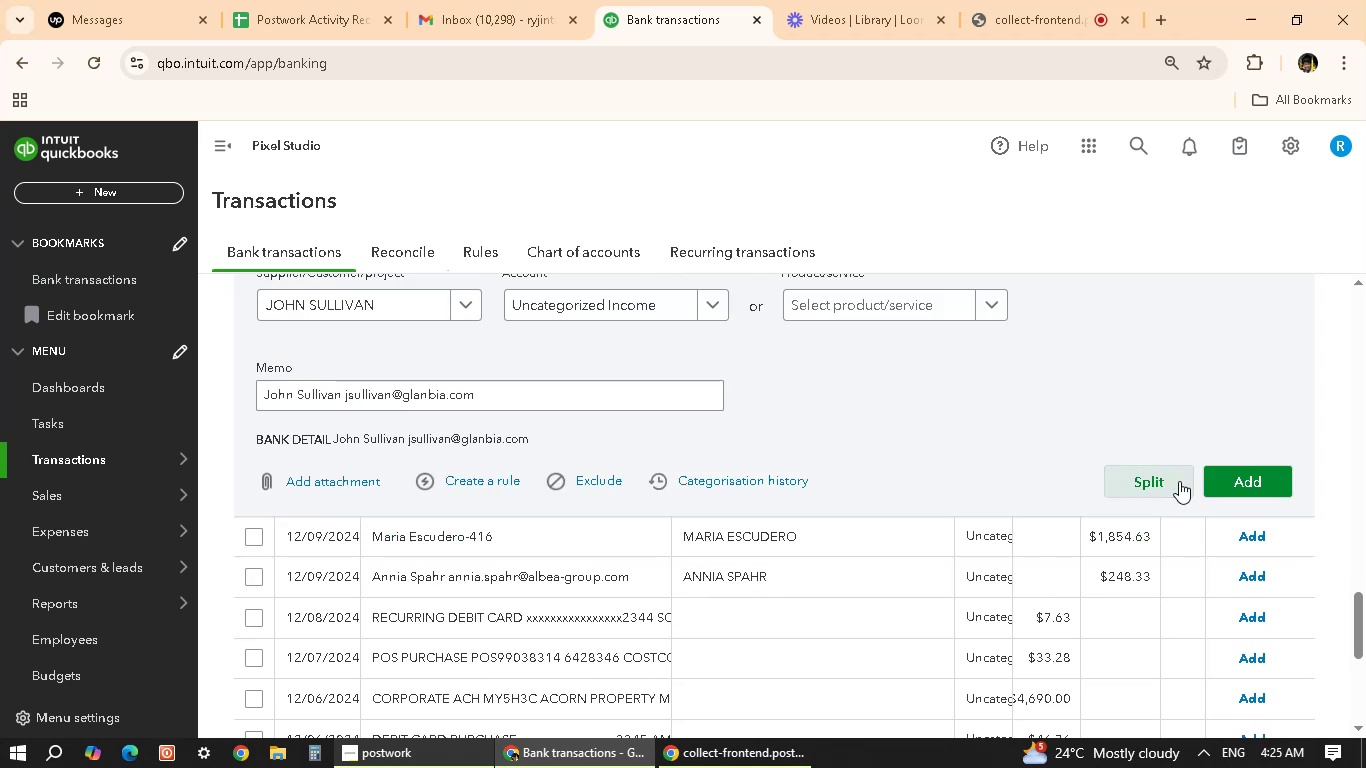 
left_click([1235, 480])
 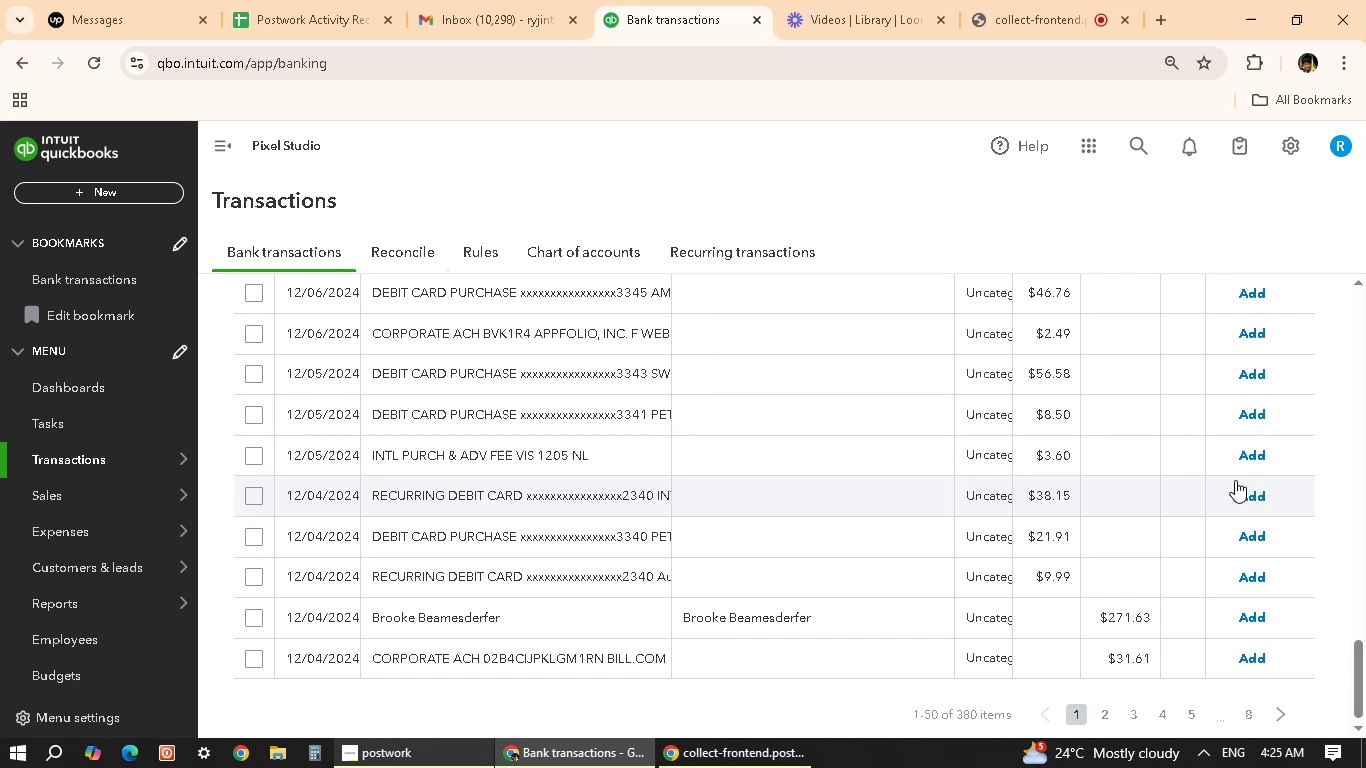 
wait(34.77)
 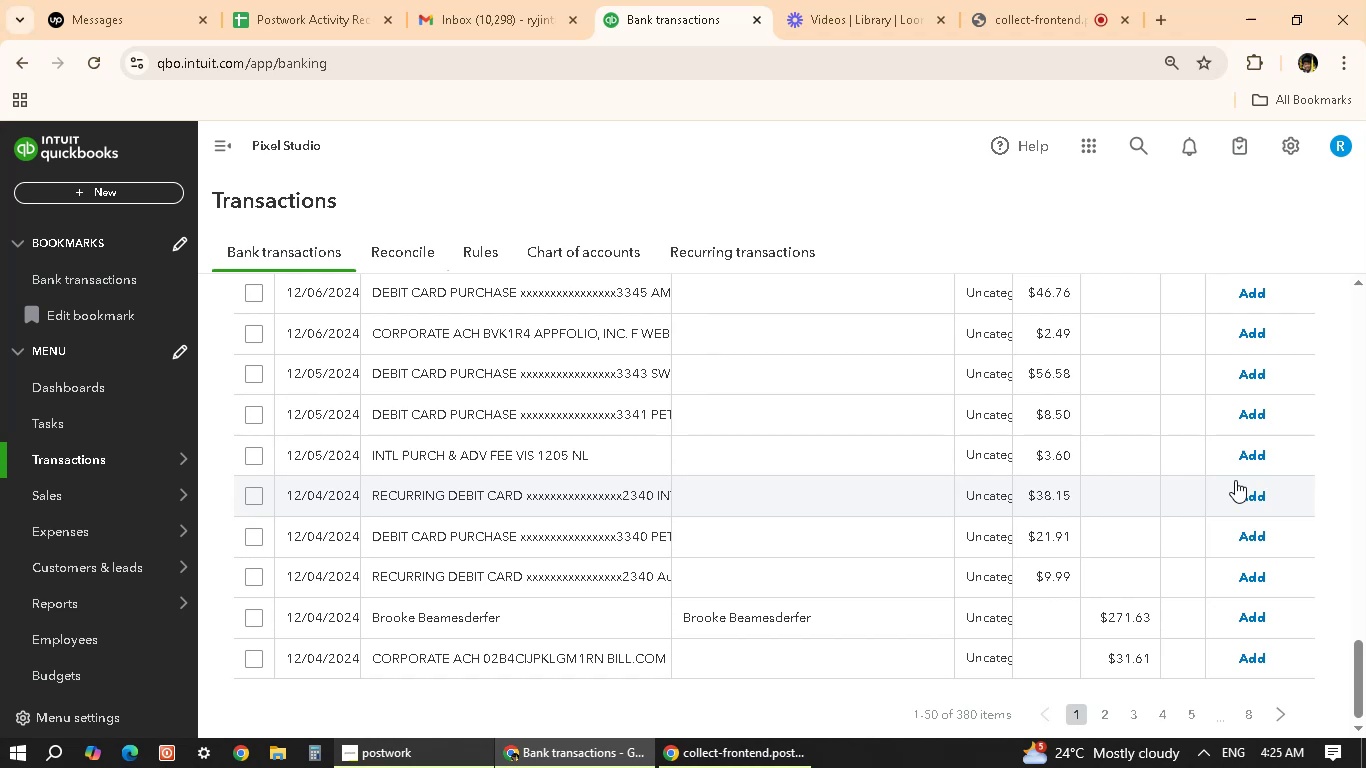 
scroll: coordinate [731, 514], scroll_direction: down, amount: 3.0
 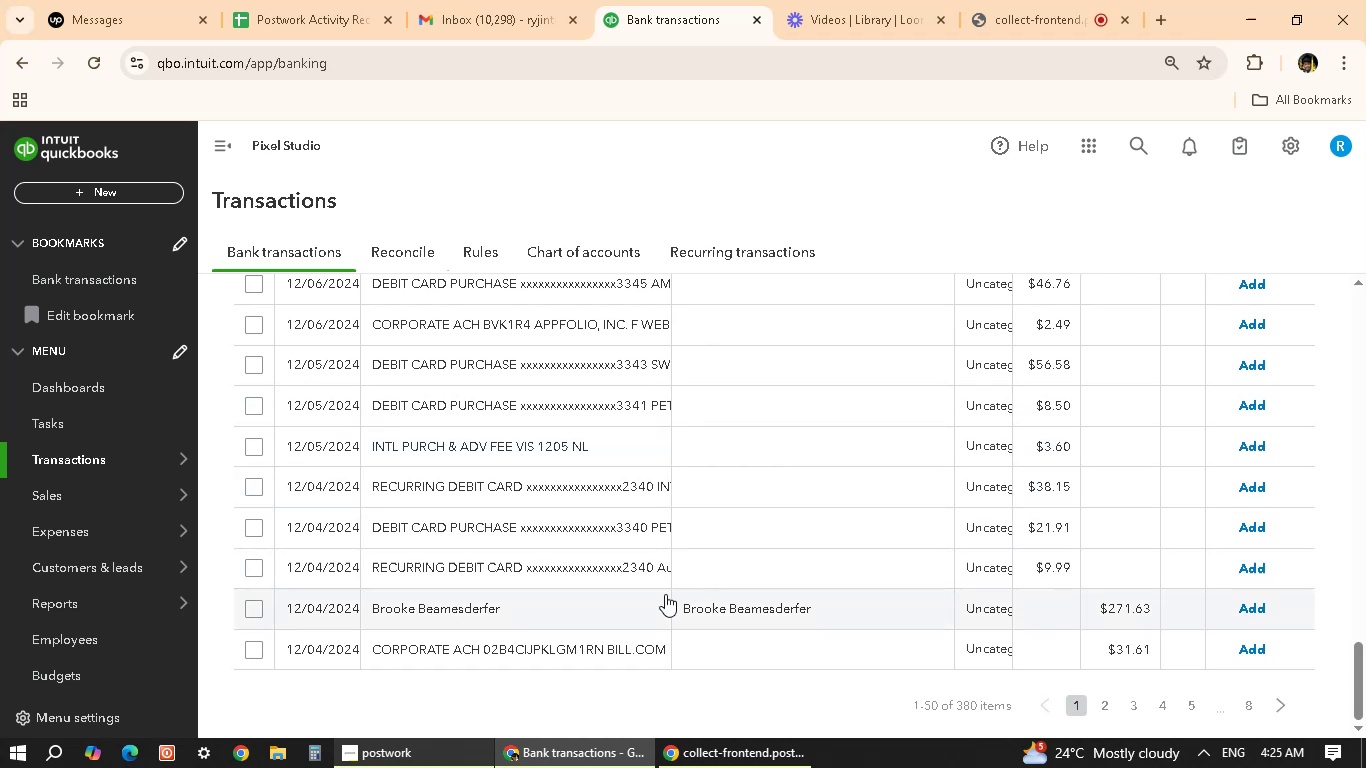 
scroll: coordinate [665, 609], scroll_direction: up, amount: 5.0
 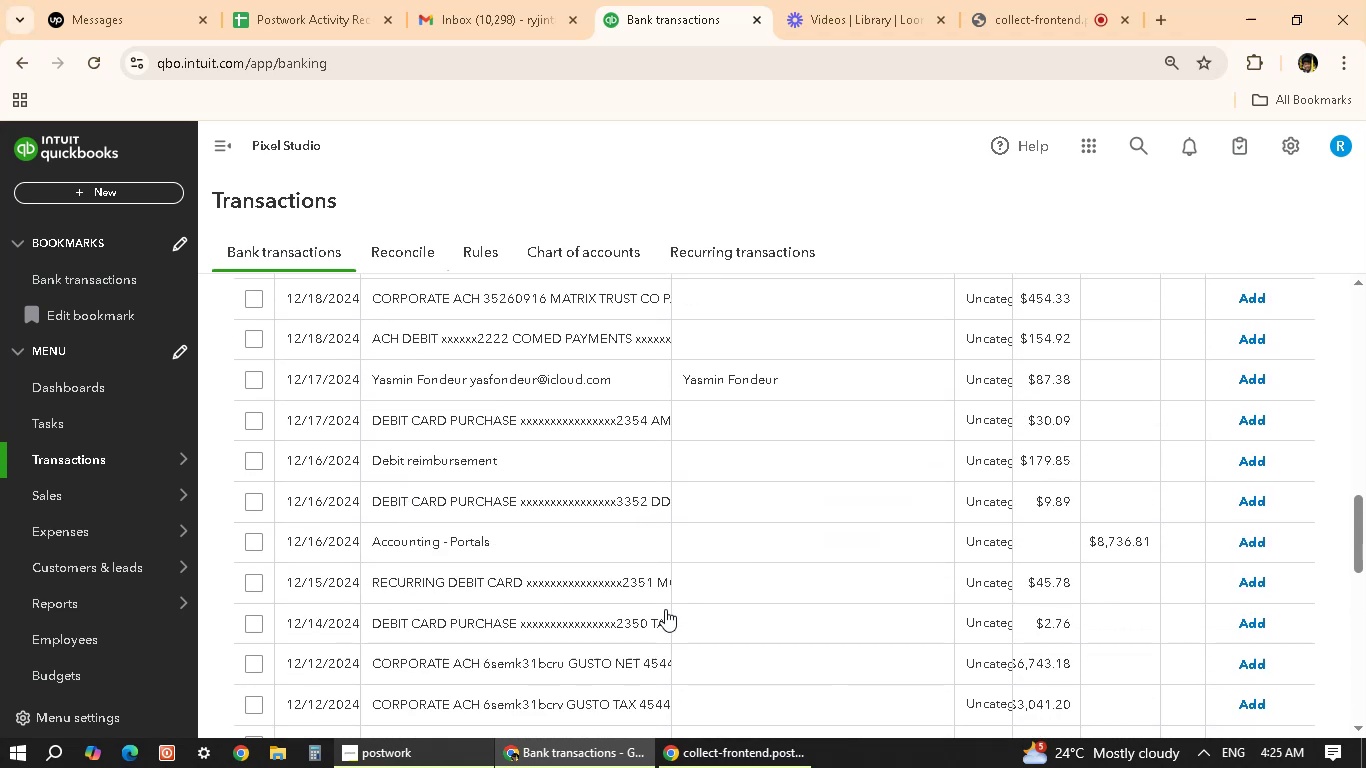 
scroll: coordinate [665, 609], scroll_direction: down, amount: 6.0
 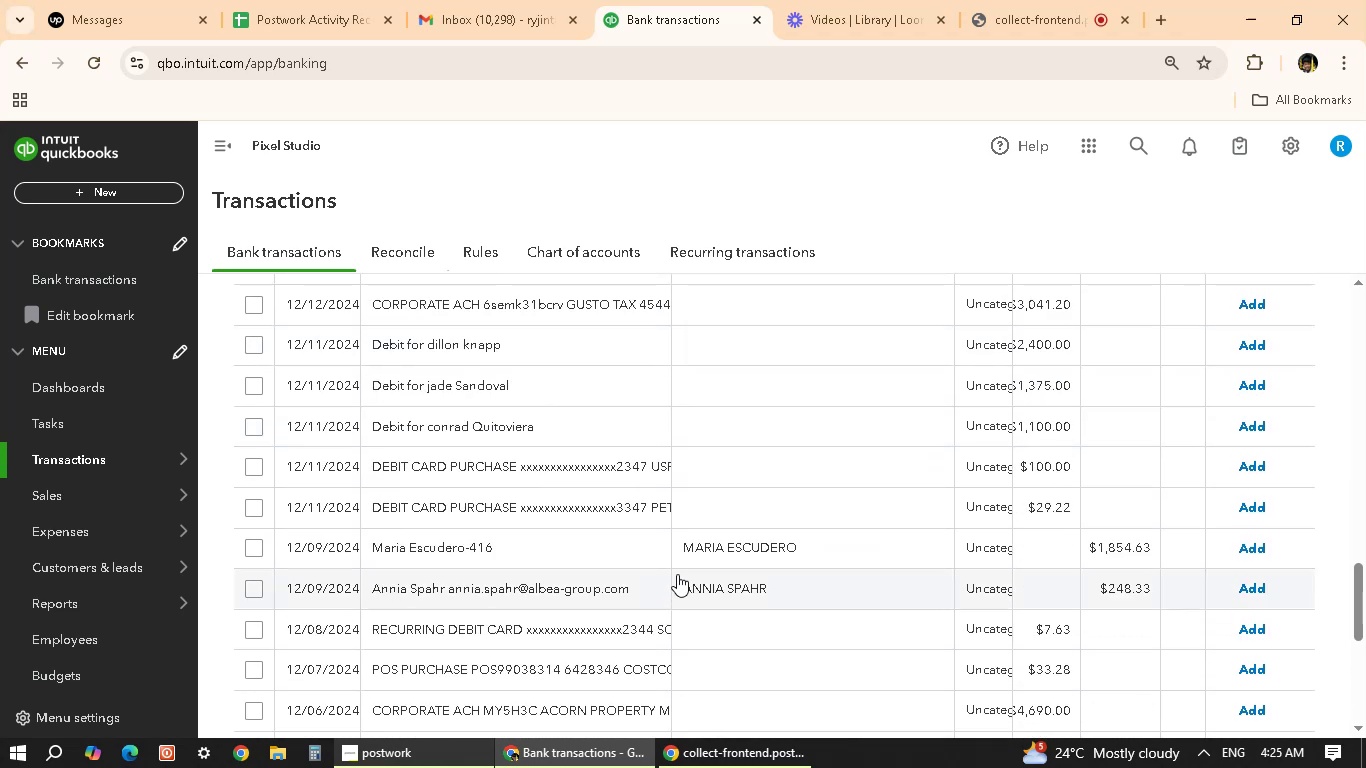 
left_click([704, 553])
 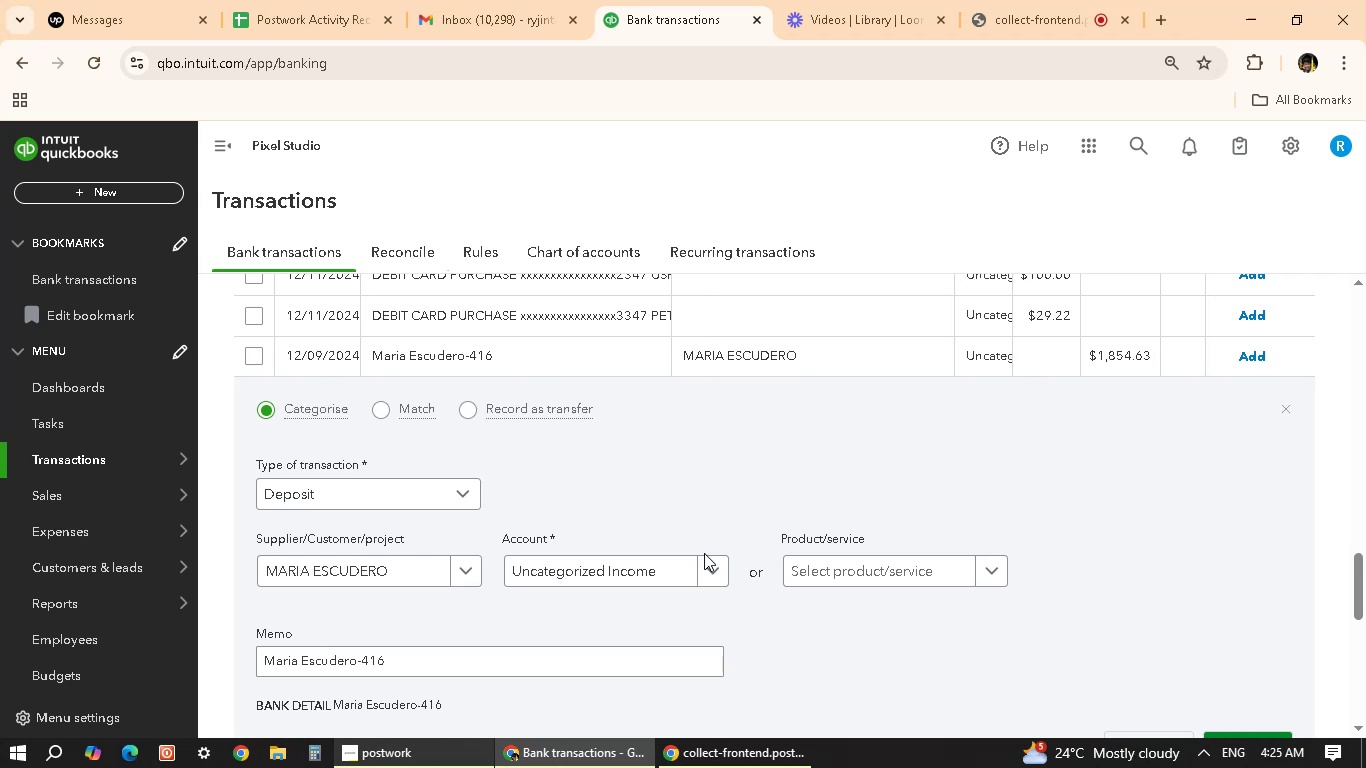 
wait(8.37)
 